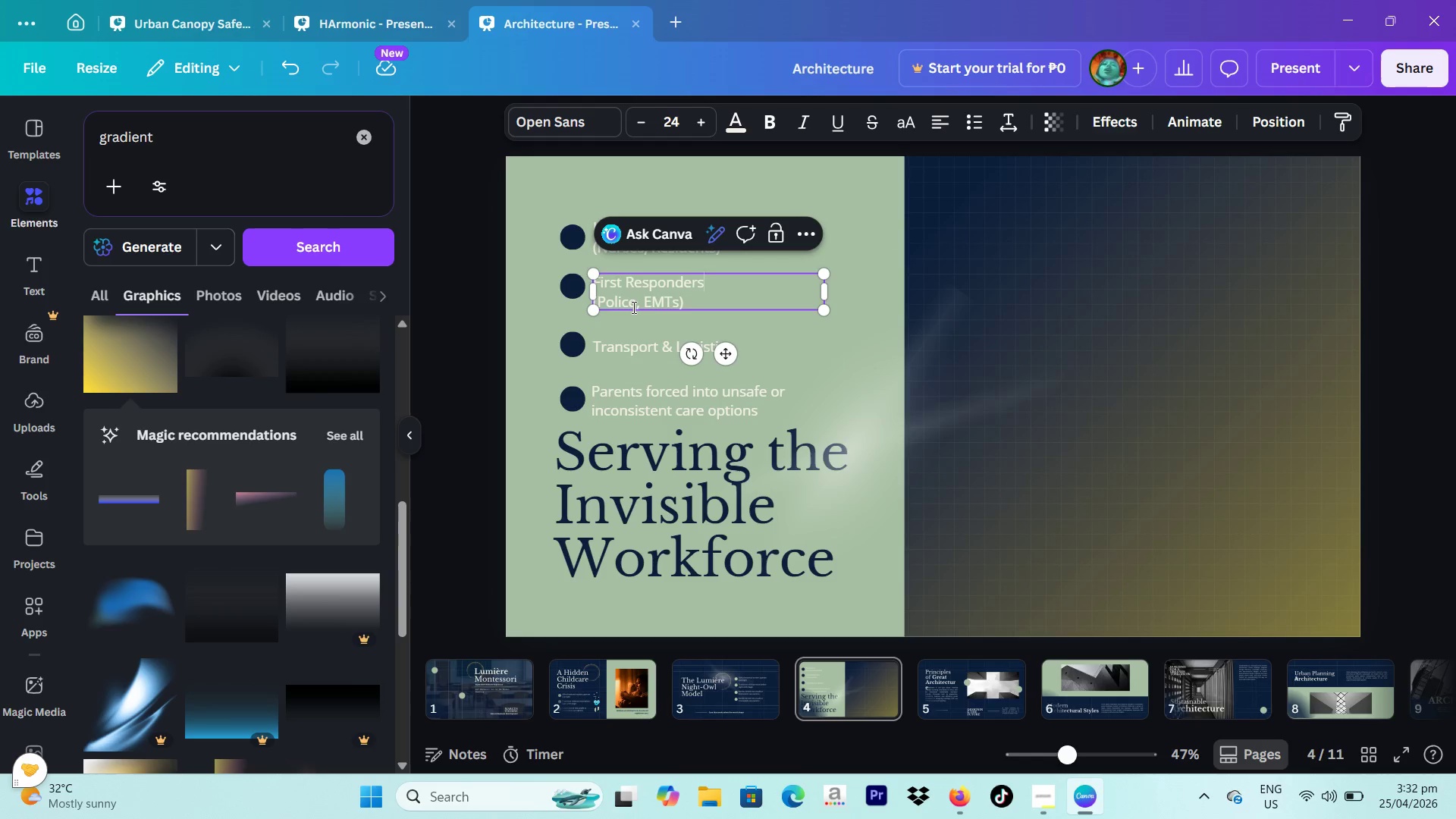 
key(ArrowRight)
 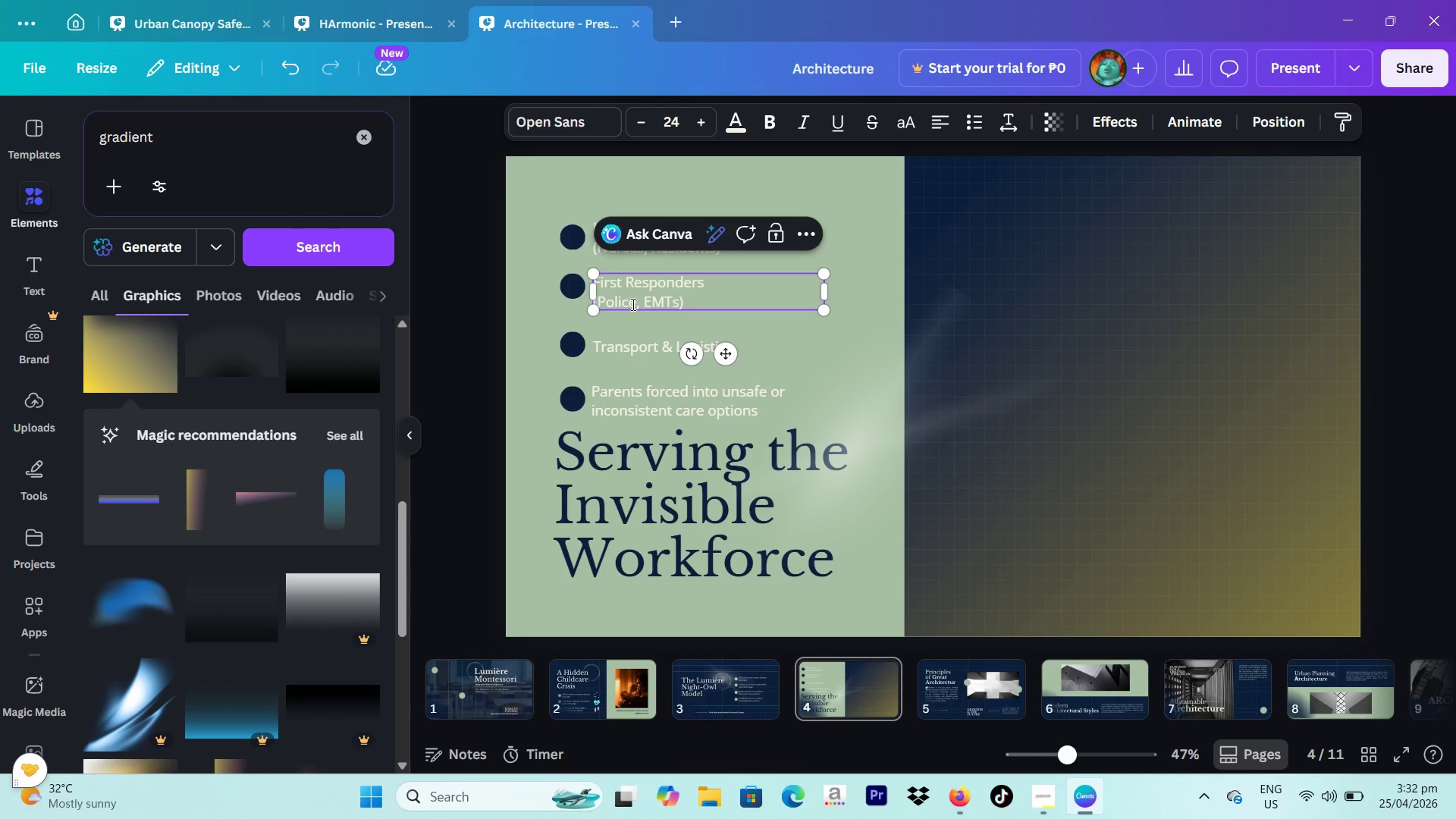 
key(Enter)
 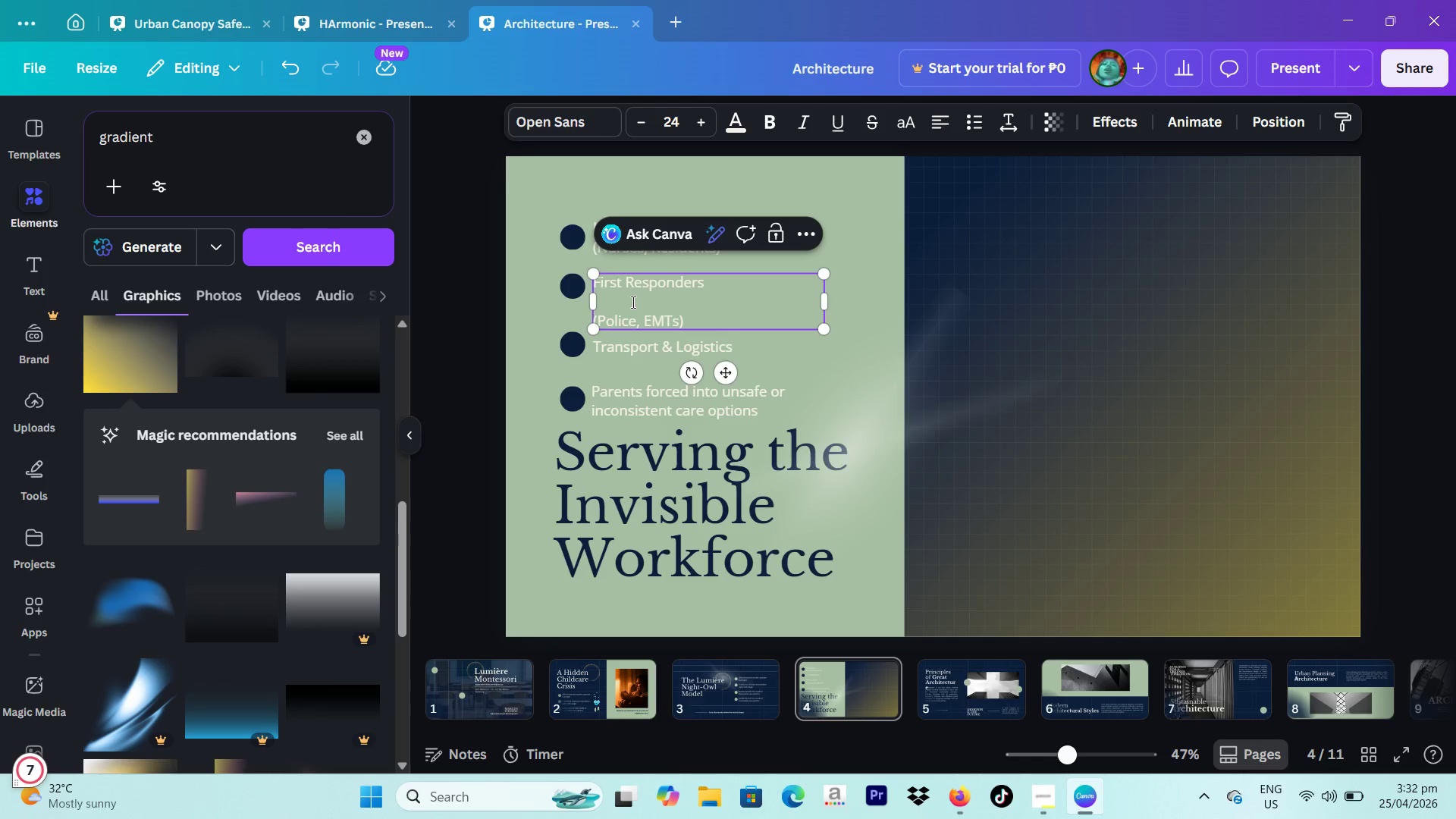 
key(Backspace)
 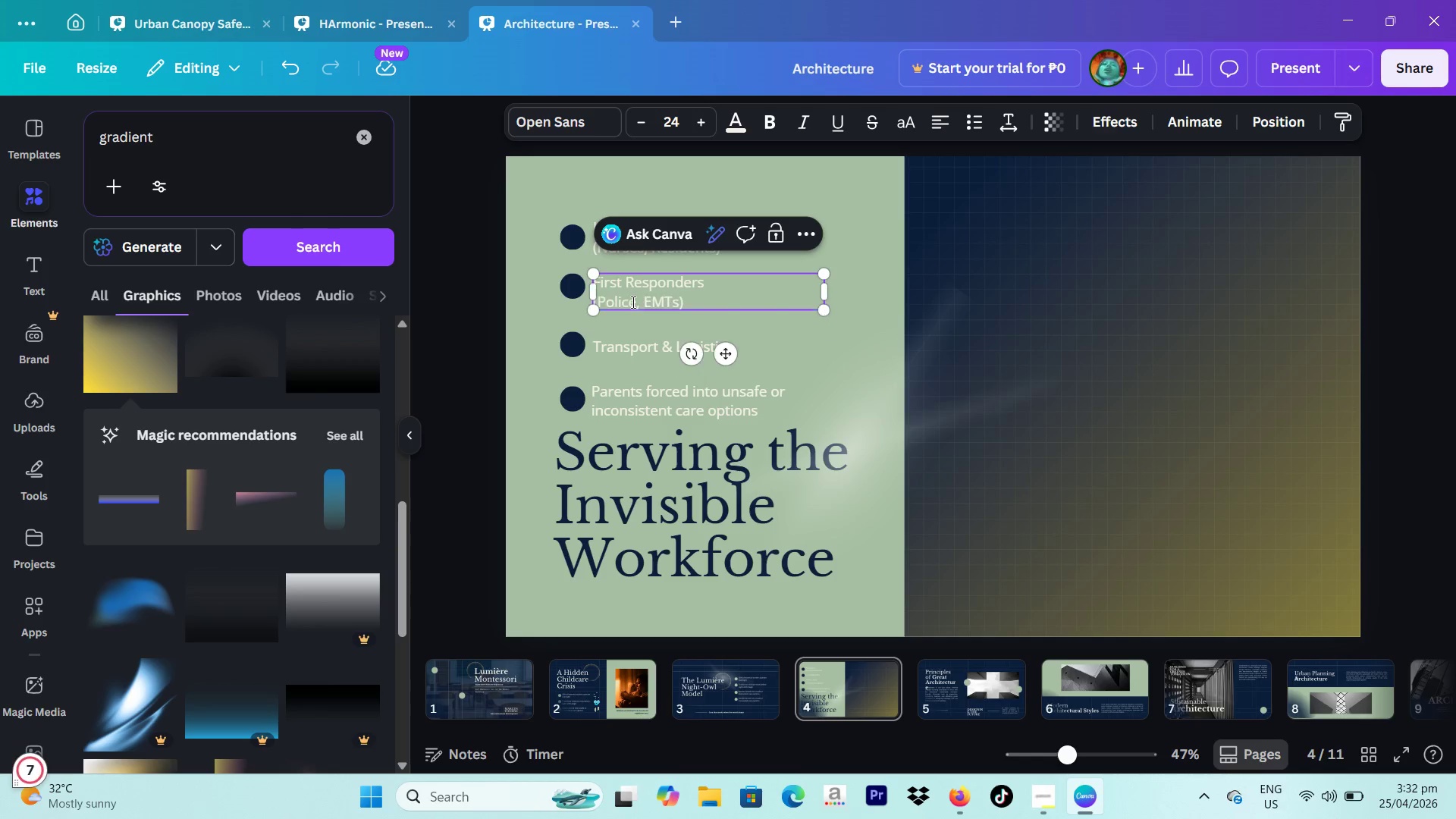 
key(Backspace)
 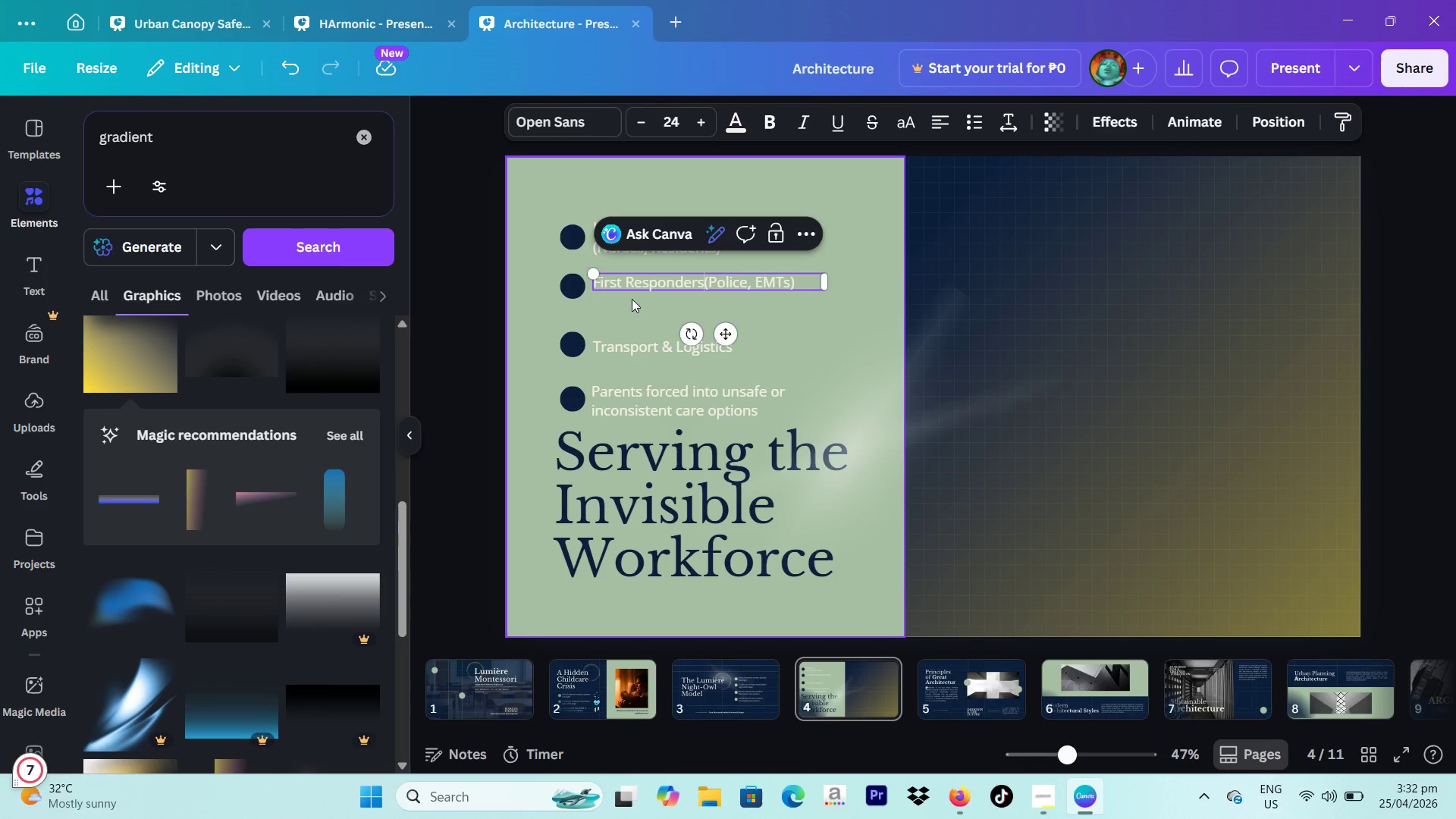 
key(Space)
 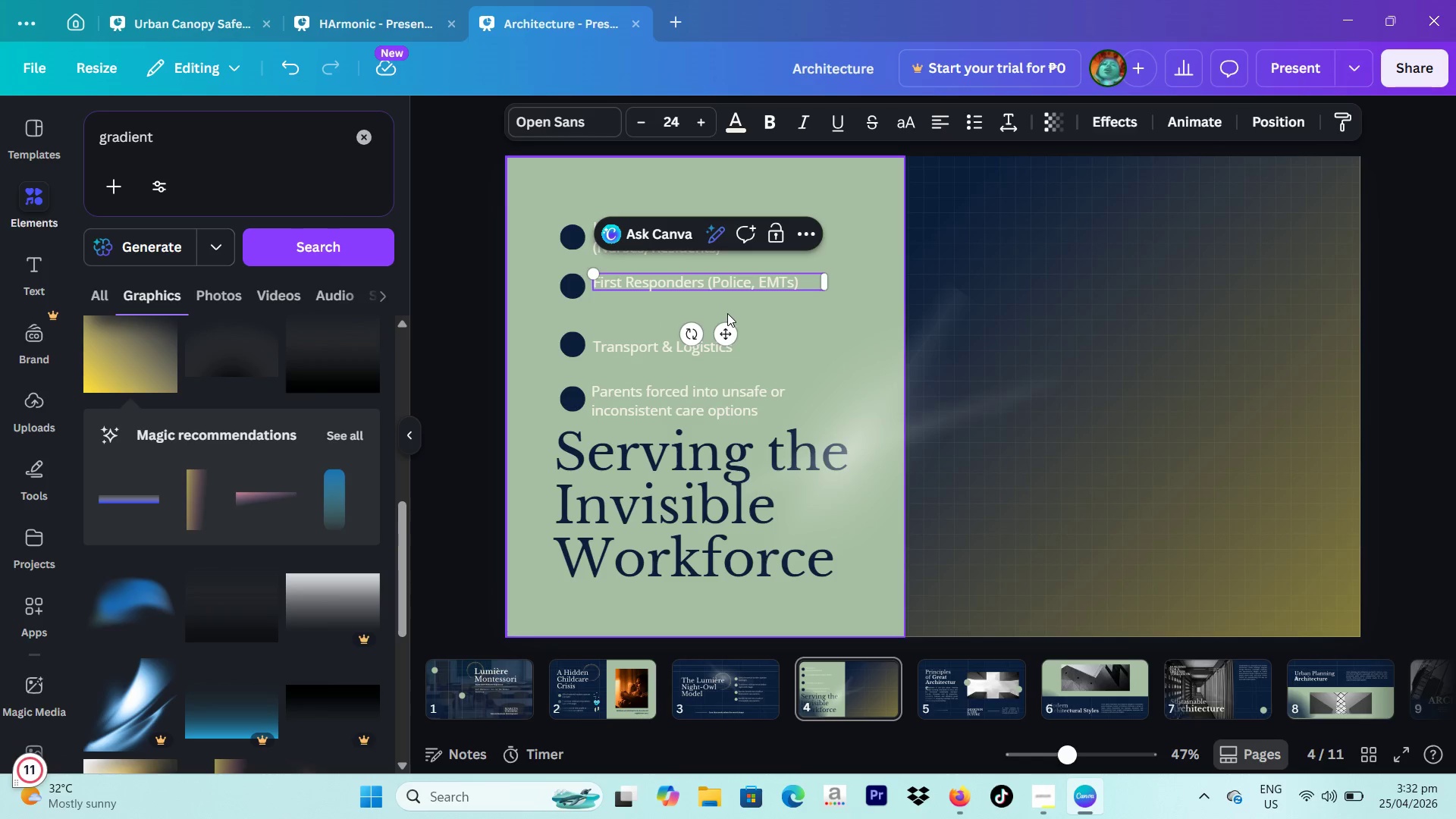 
left_click_drag(start_coordinate=[729, 336], to_coordinate=[729, 340])
 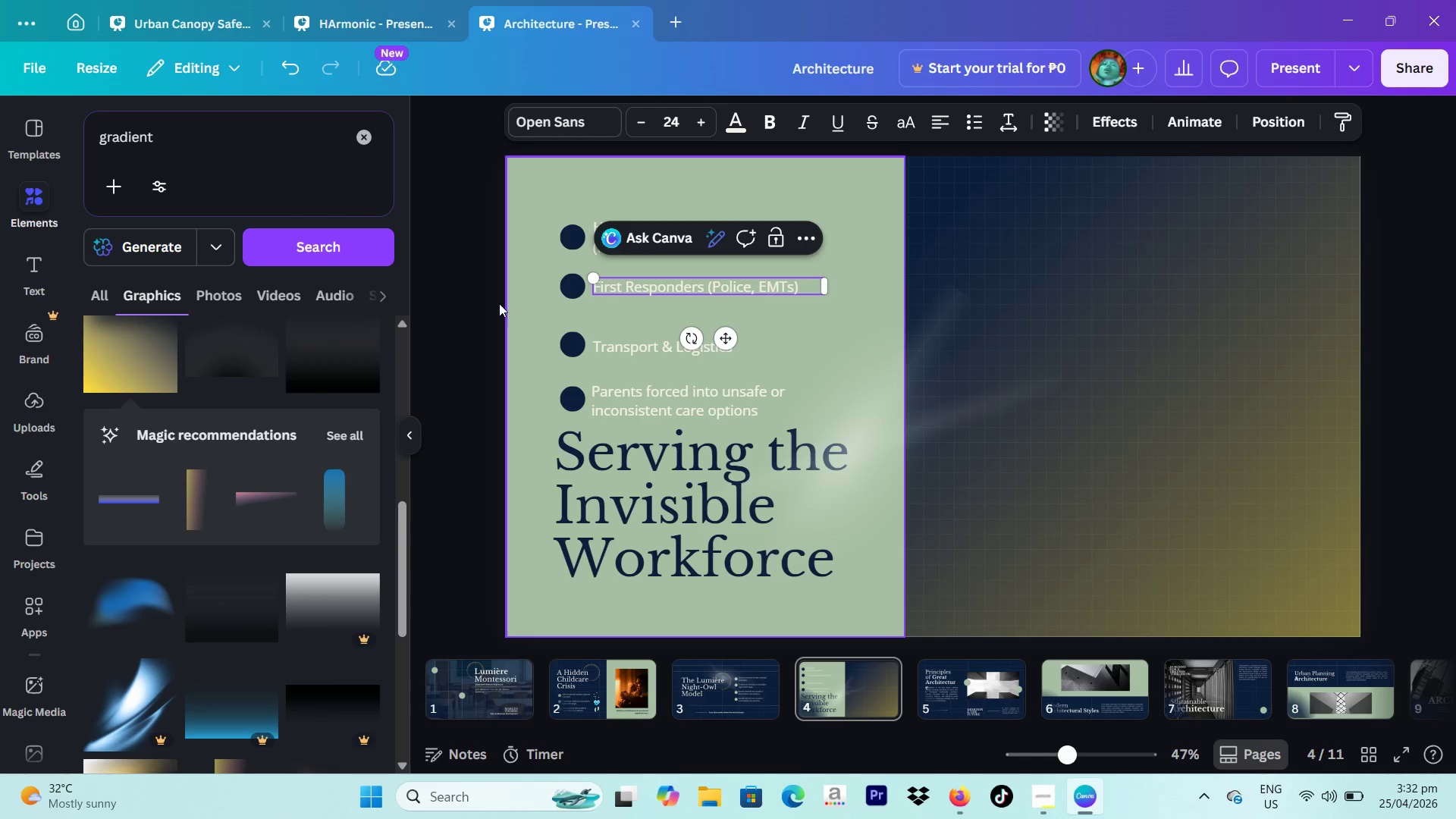 
left_click([482, 300])
 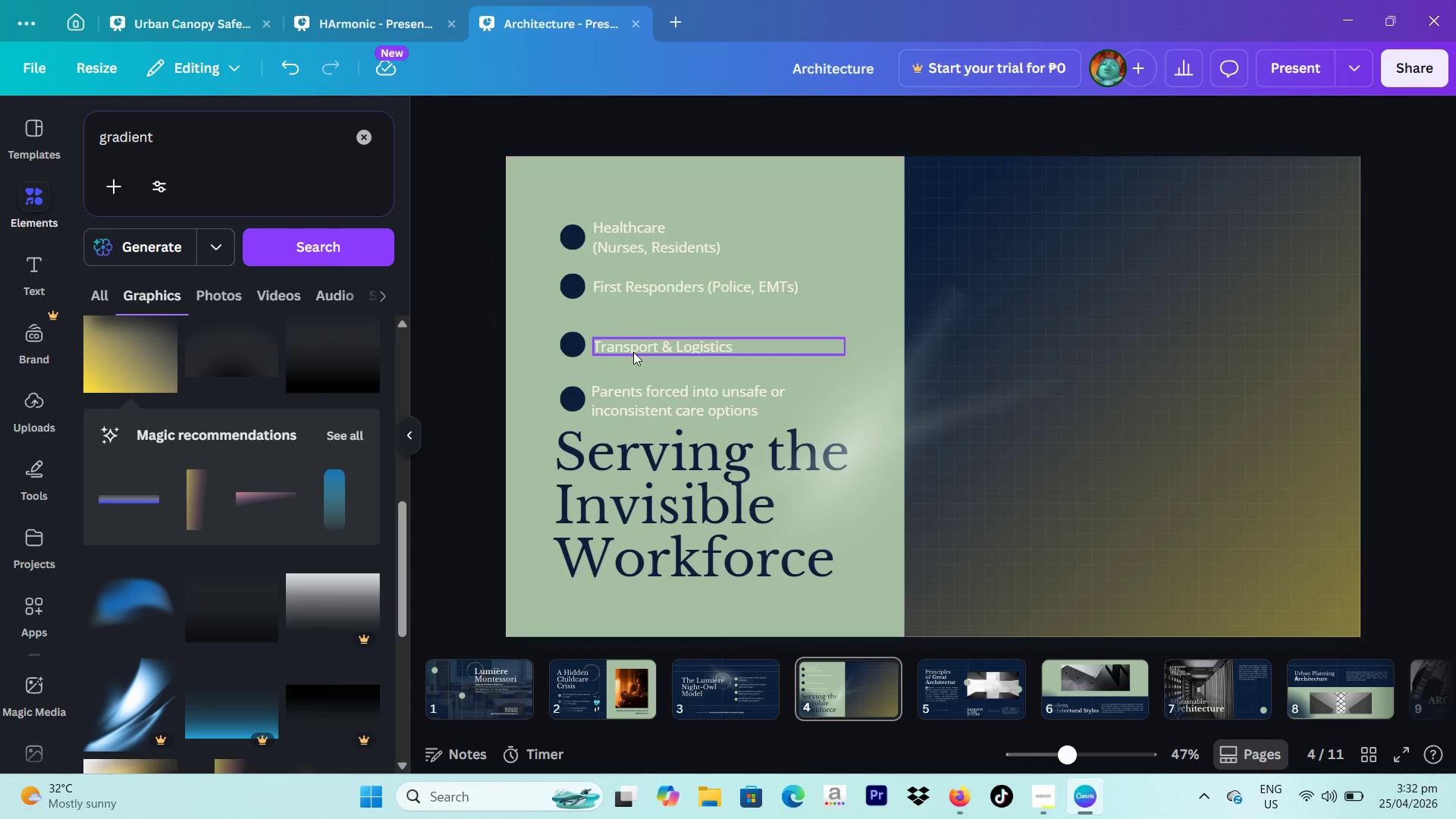 
left_click_drag(start_coordinate=[622, 345], to_coordinate=[623, 341])
 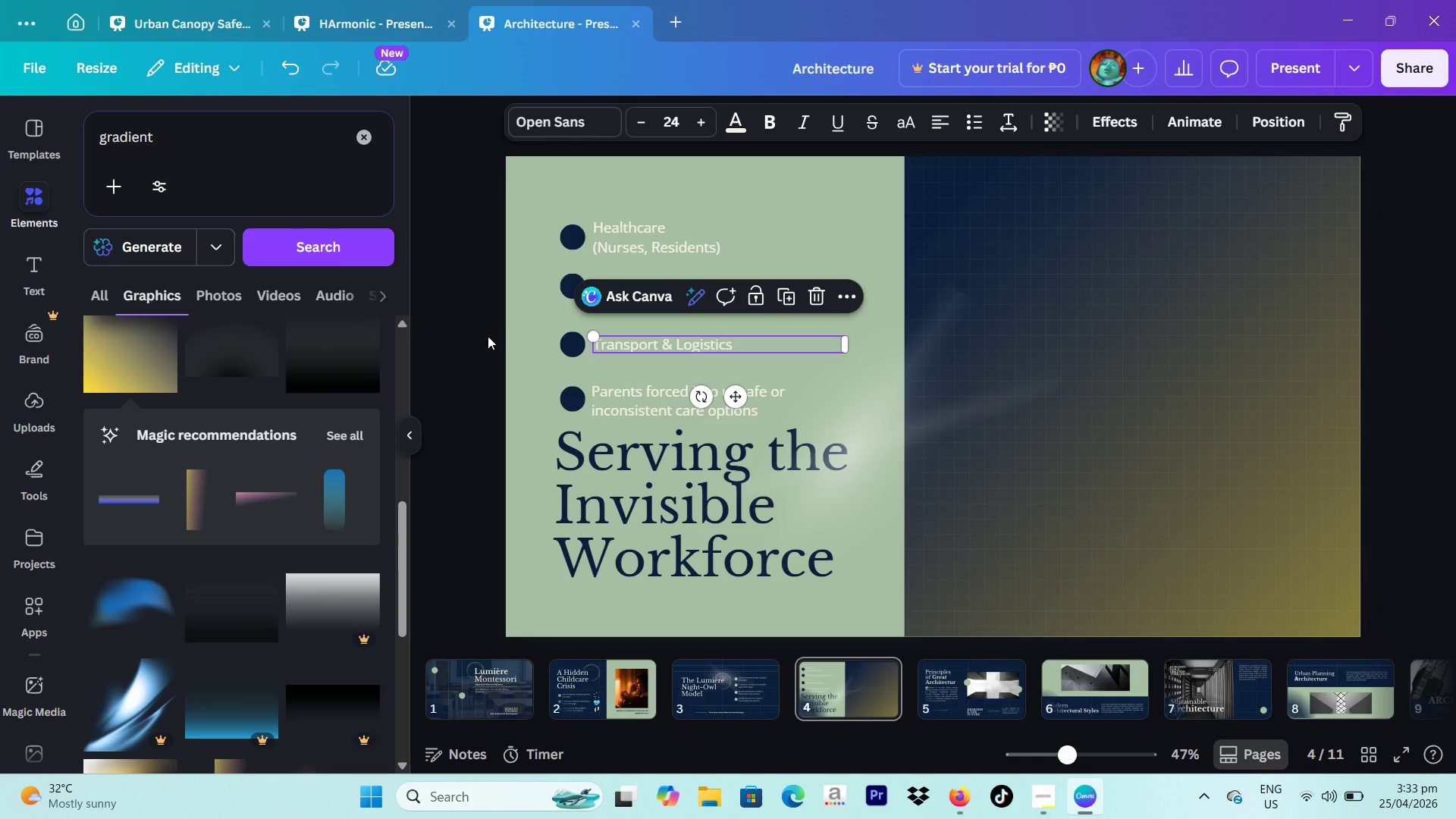 
left_click([488, 336])
 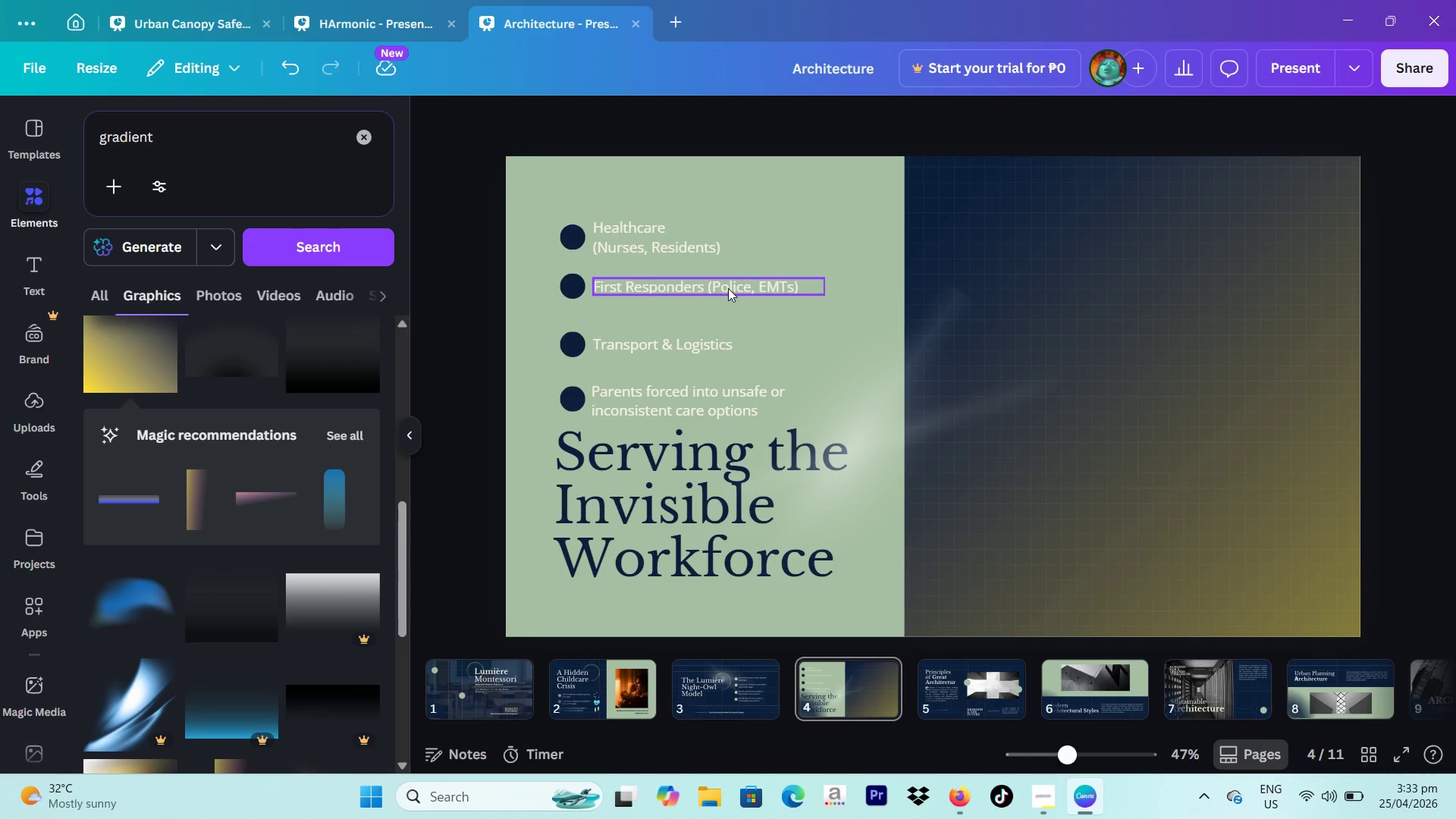 
left_click([684, 245])
 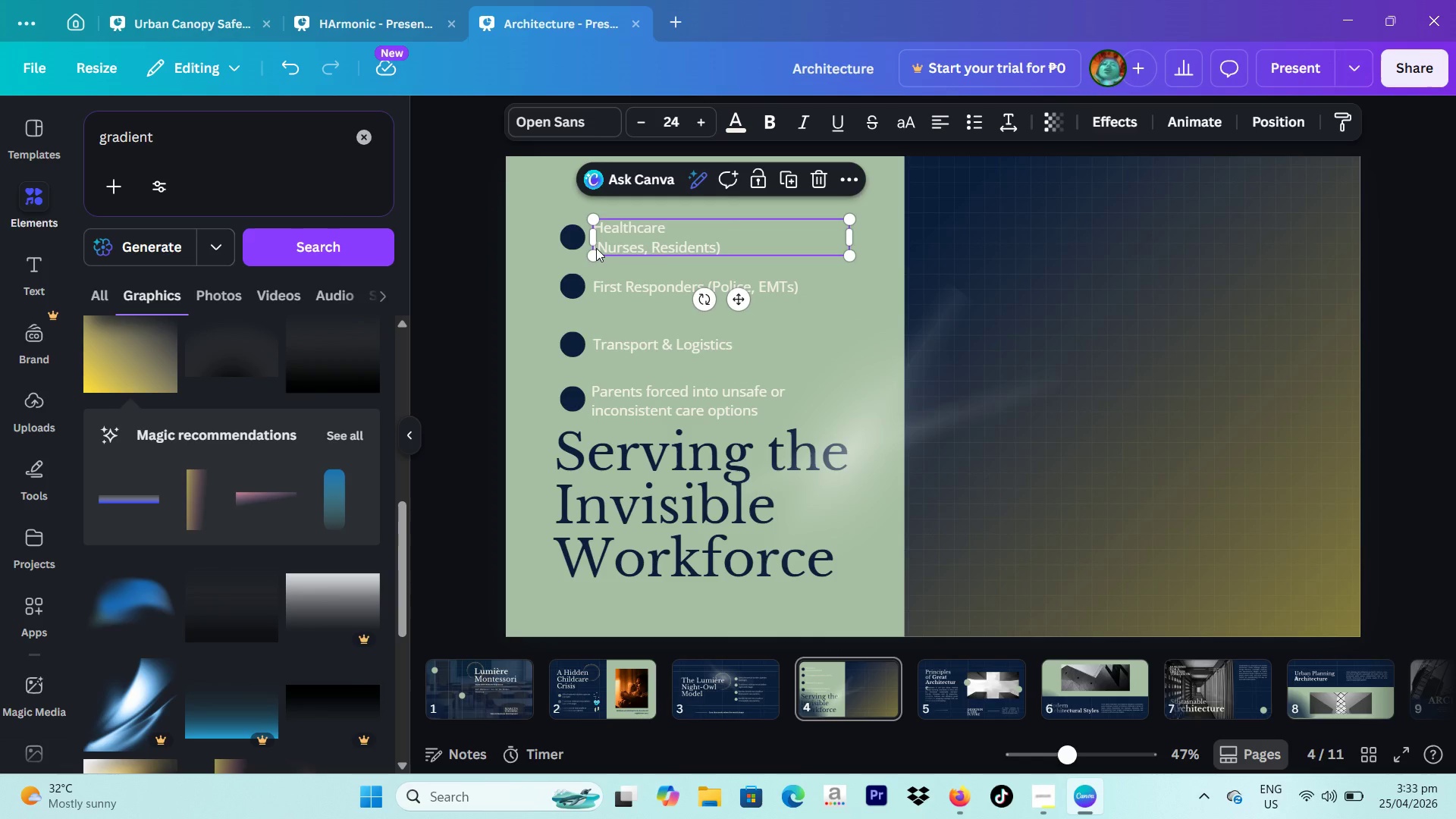 
left_click([596, 248])
 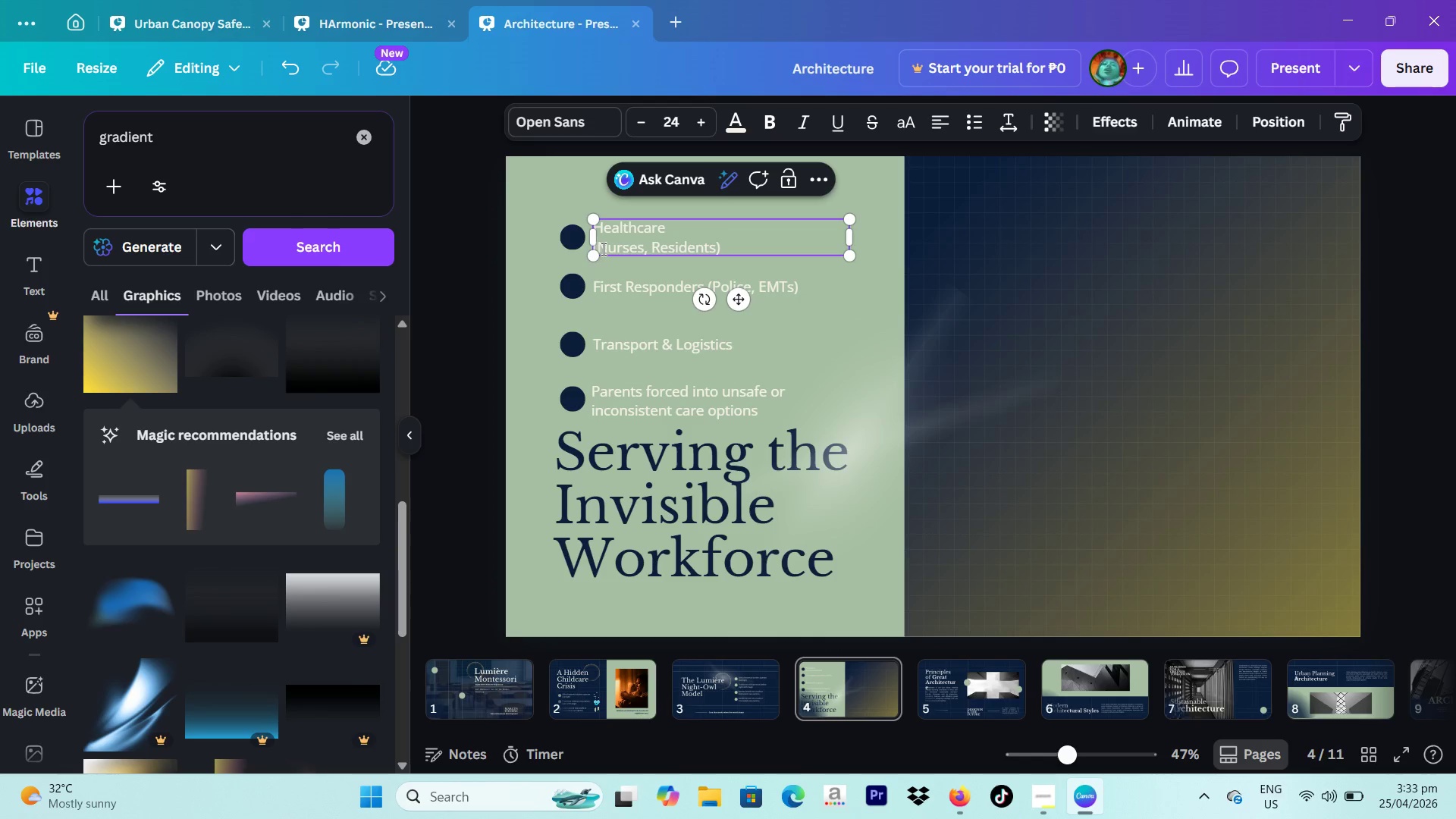 
left_click([602, 249])
 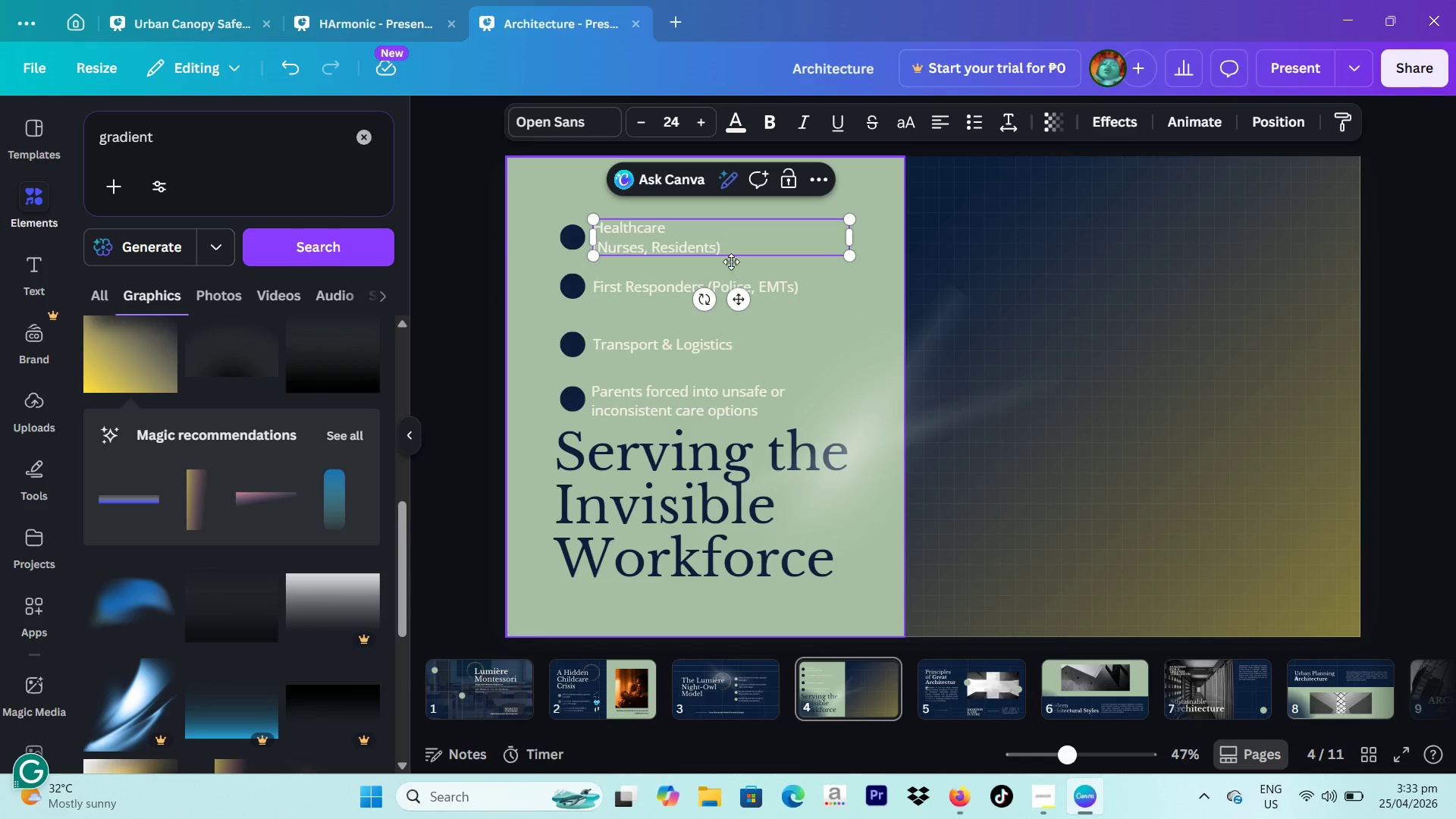 
key(ArrowLeft)
 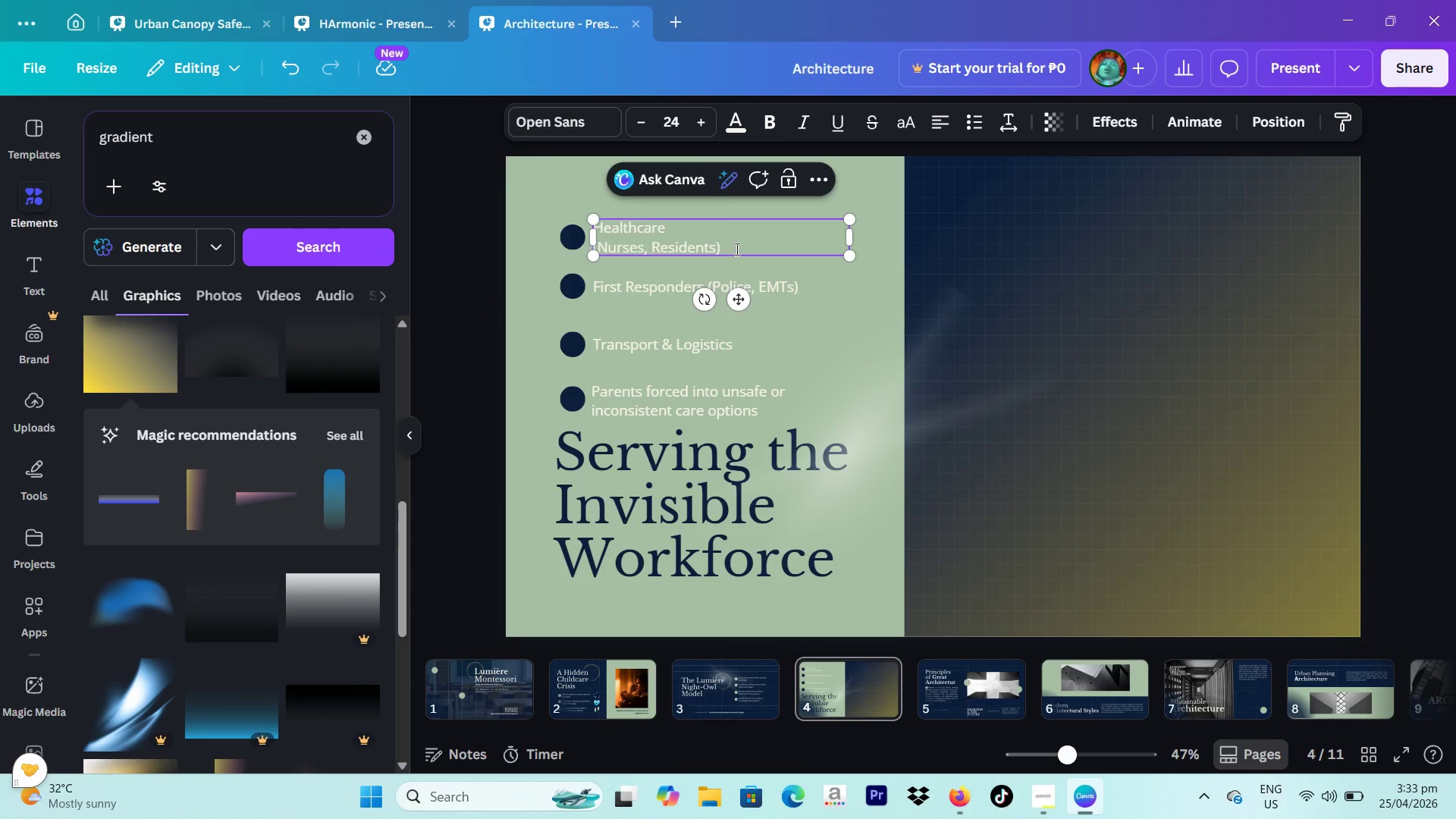 
key(Backspace)
 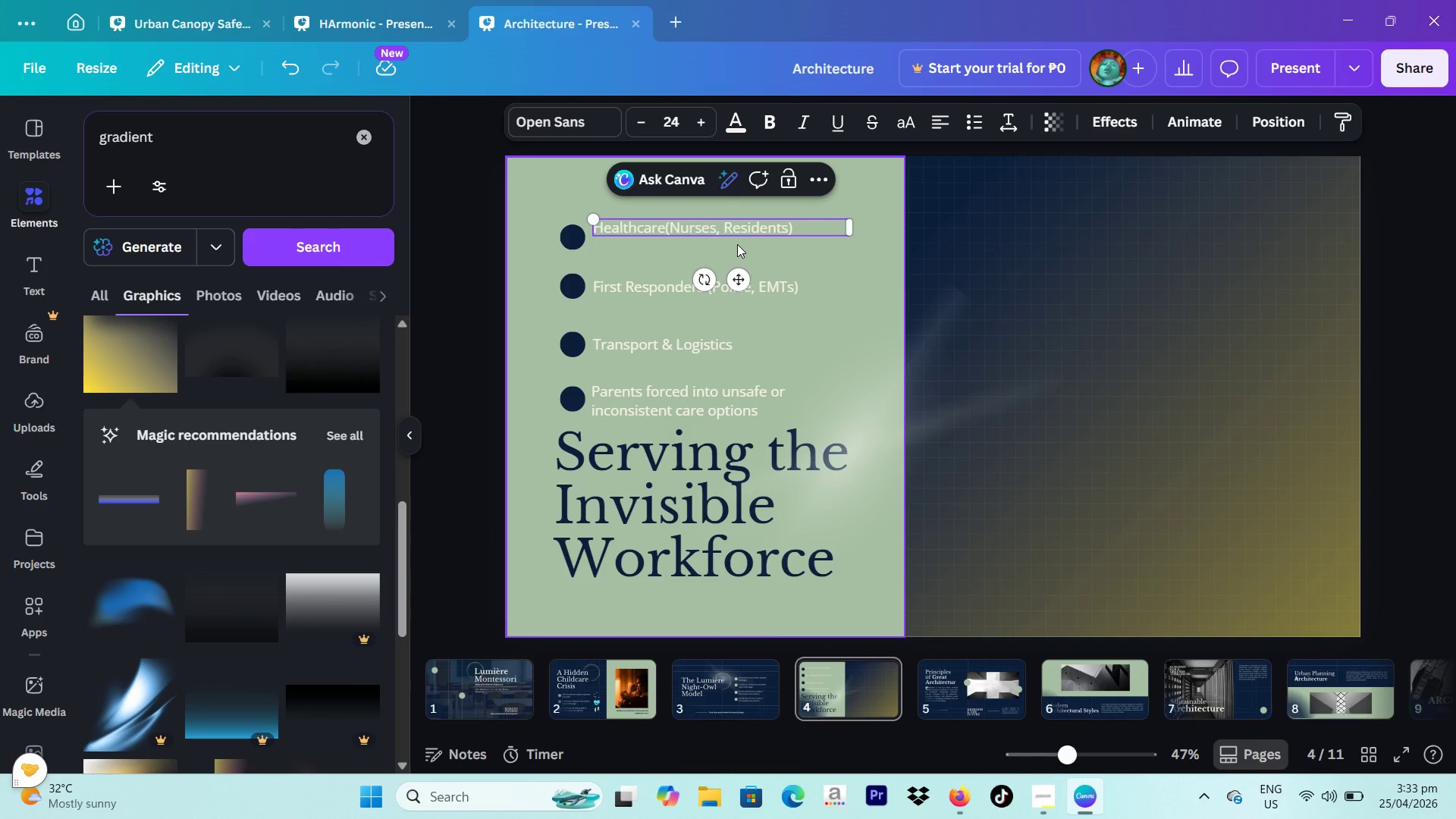 
key(Space)
 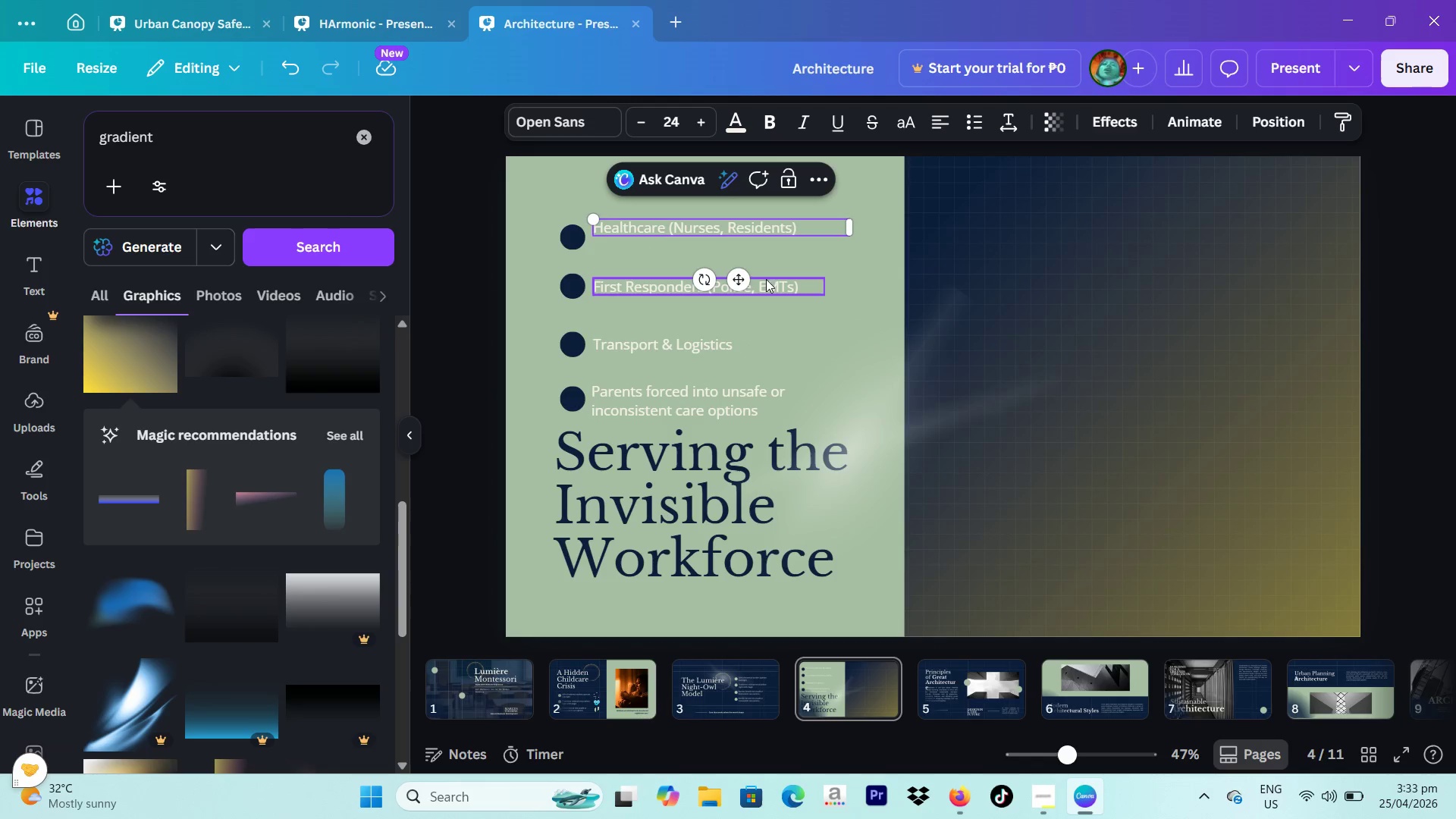 
left_click_drag(start_coordinate=[746, 279], to_coordinate=[746, 288])
 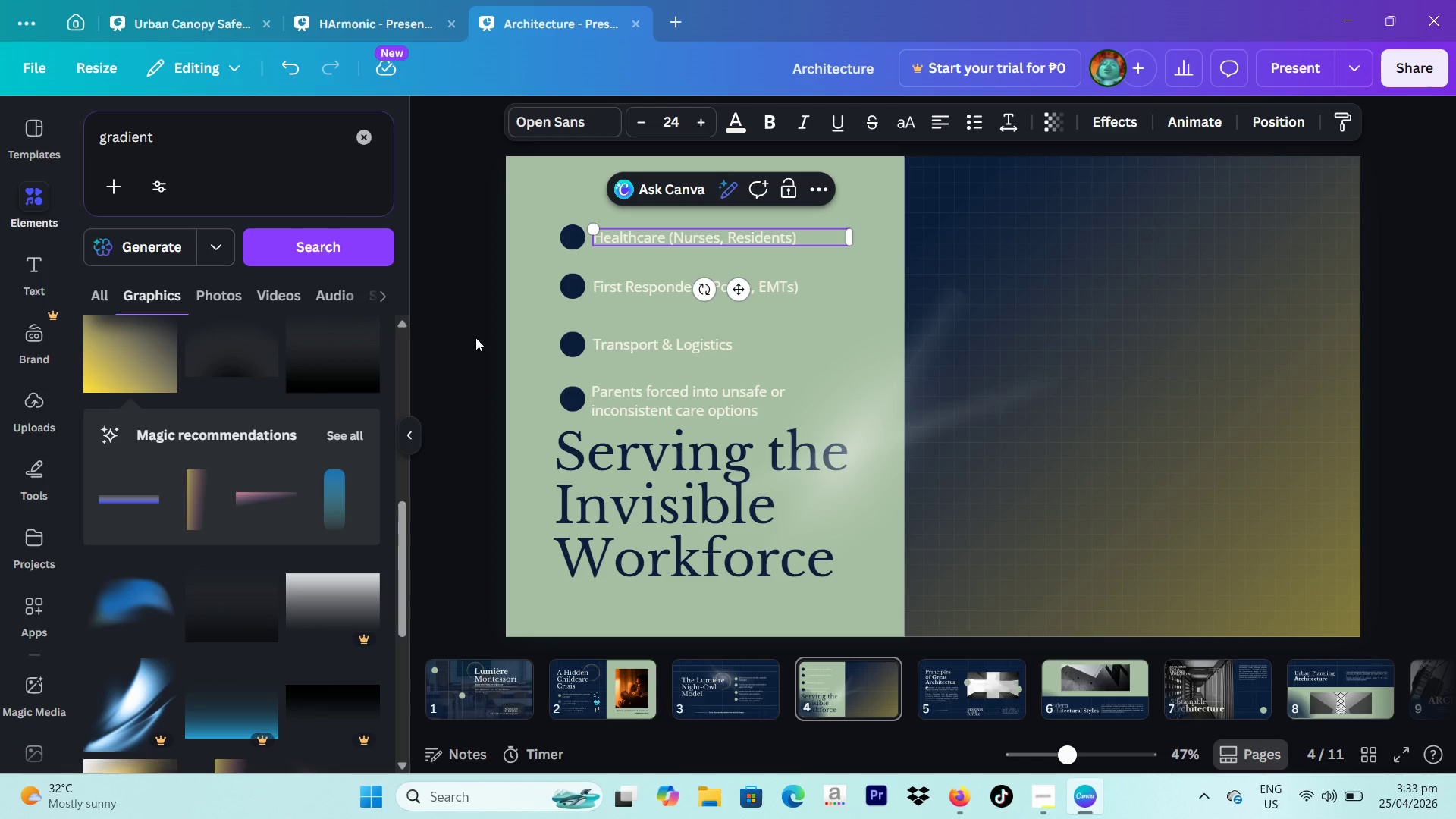 
left_click([475, 337])
 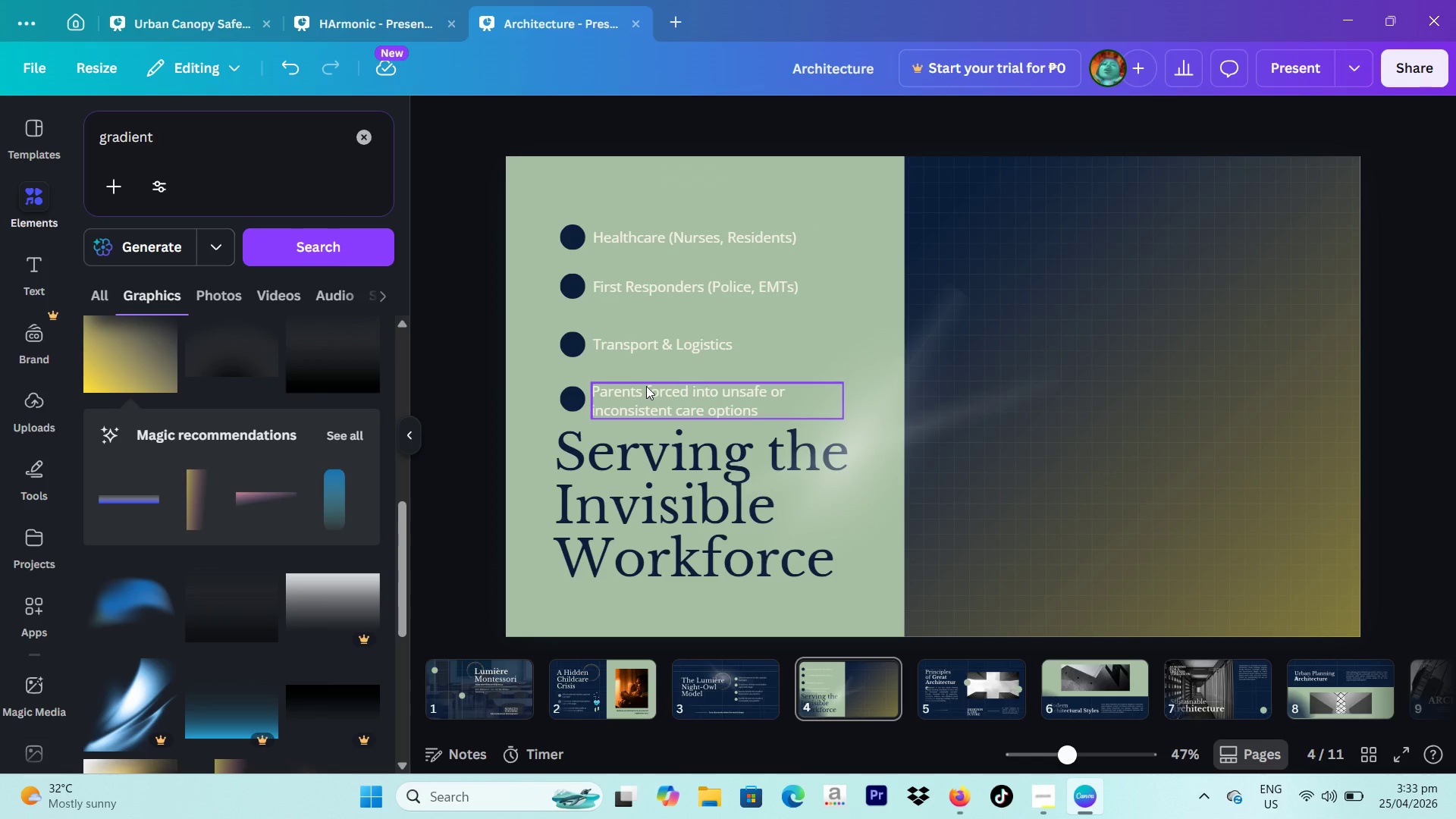 
left_click([646, 386])
 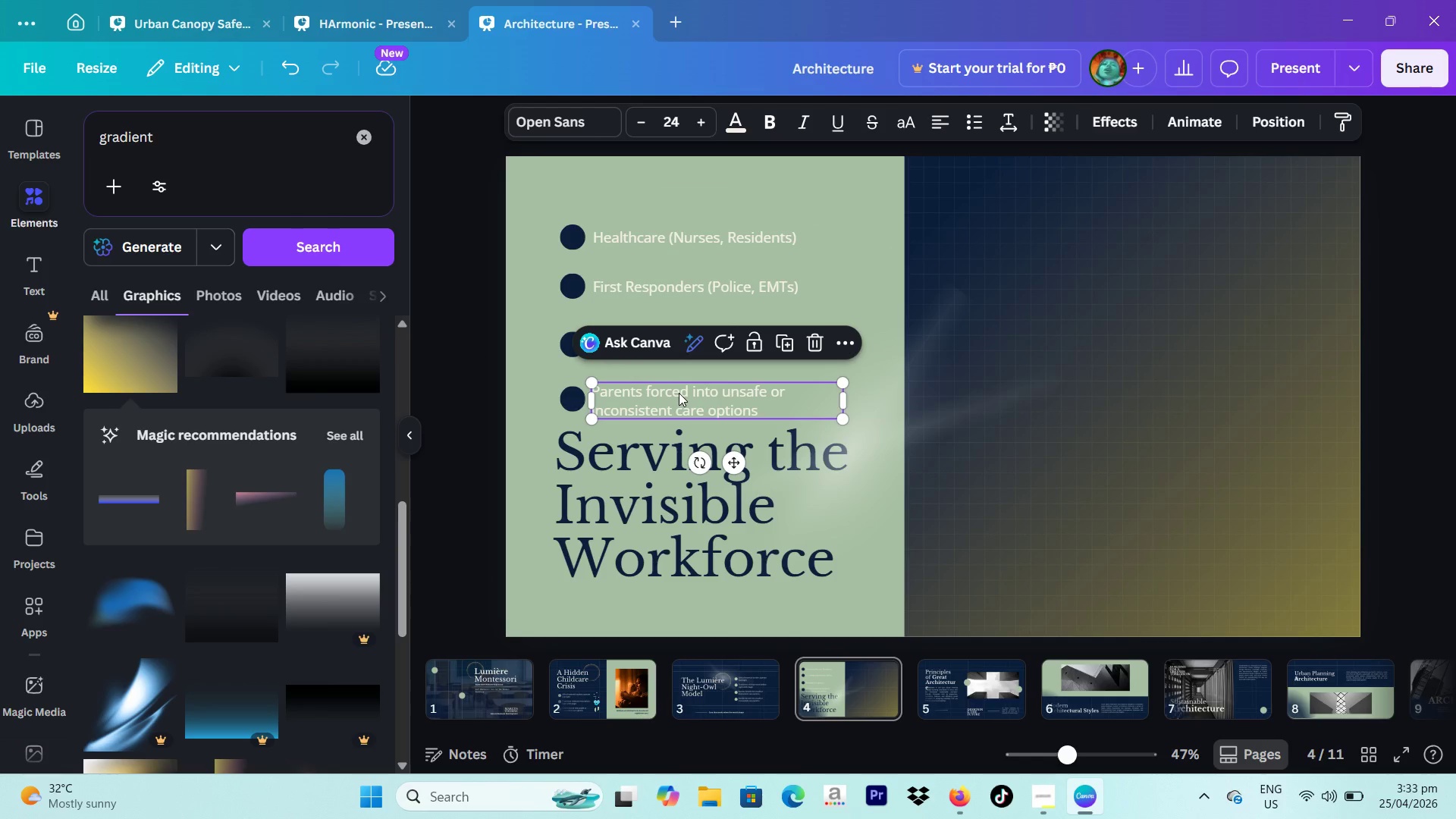 
wait(6.19)
 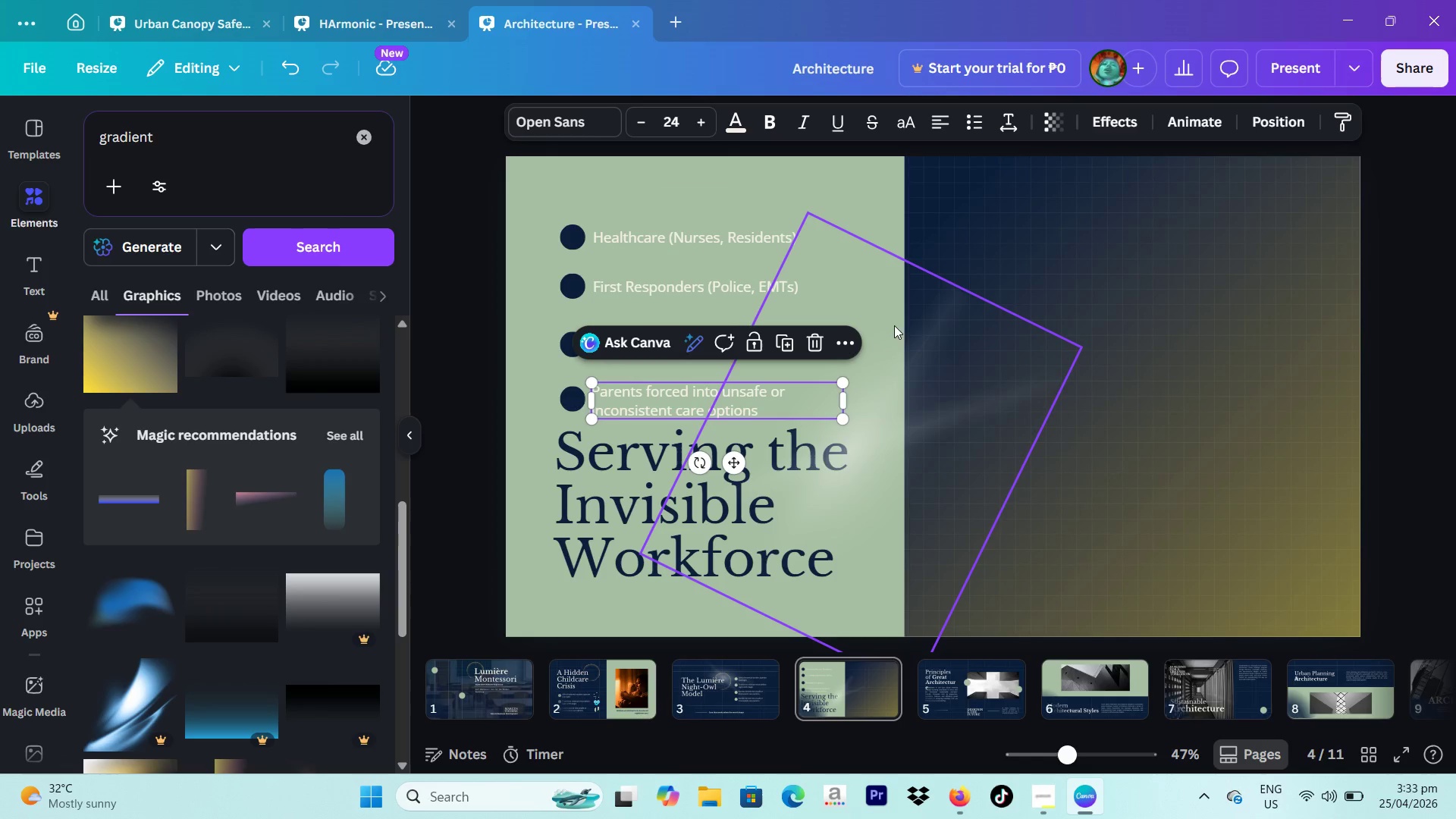 
left_click([831, 686])
 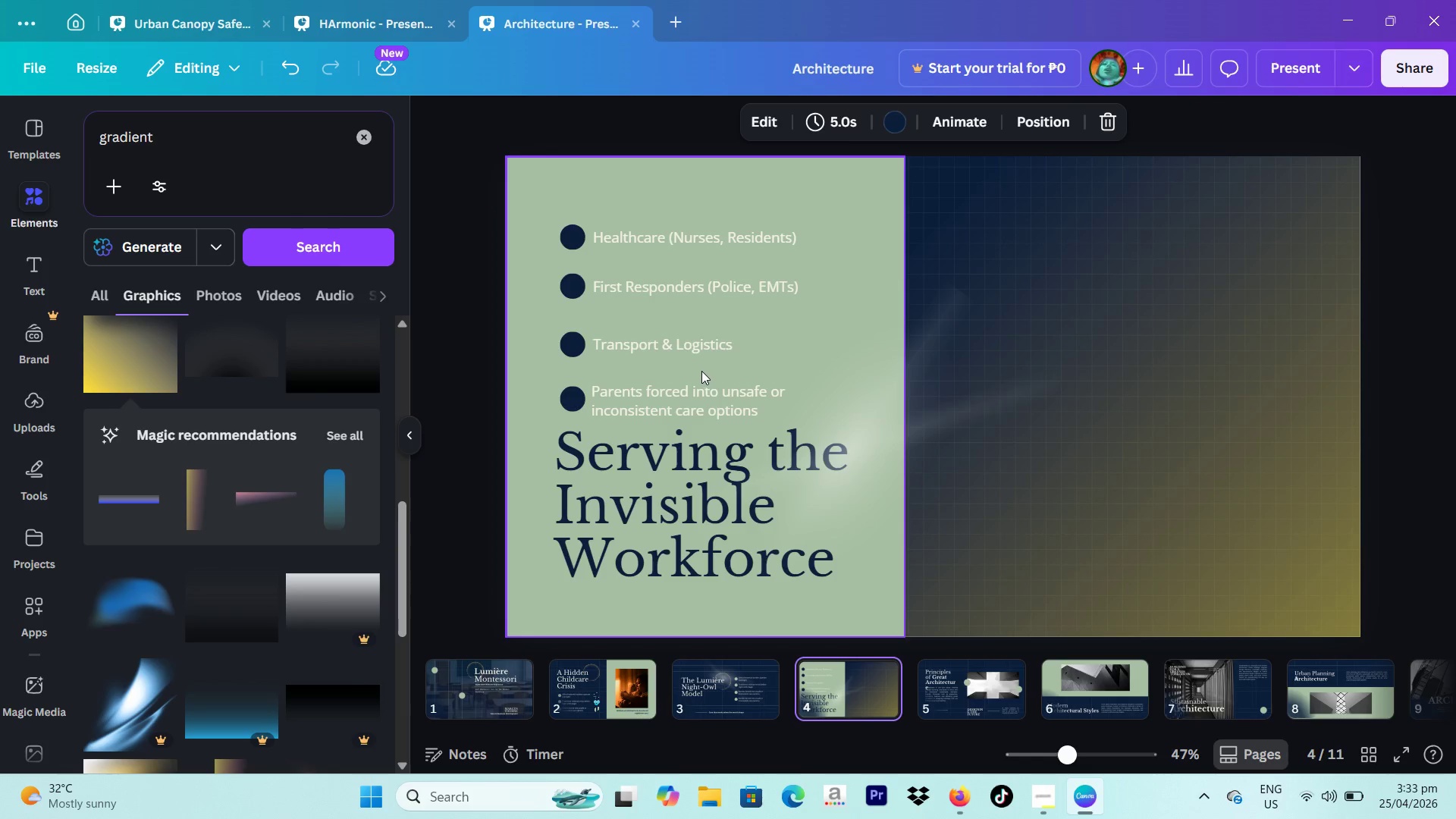 
left_click([692, 387])
 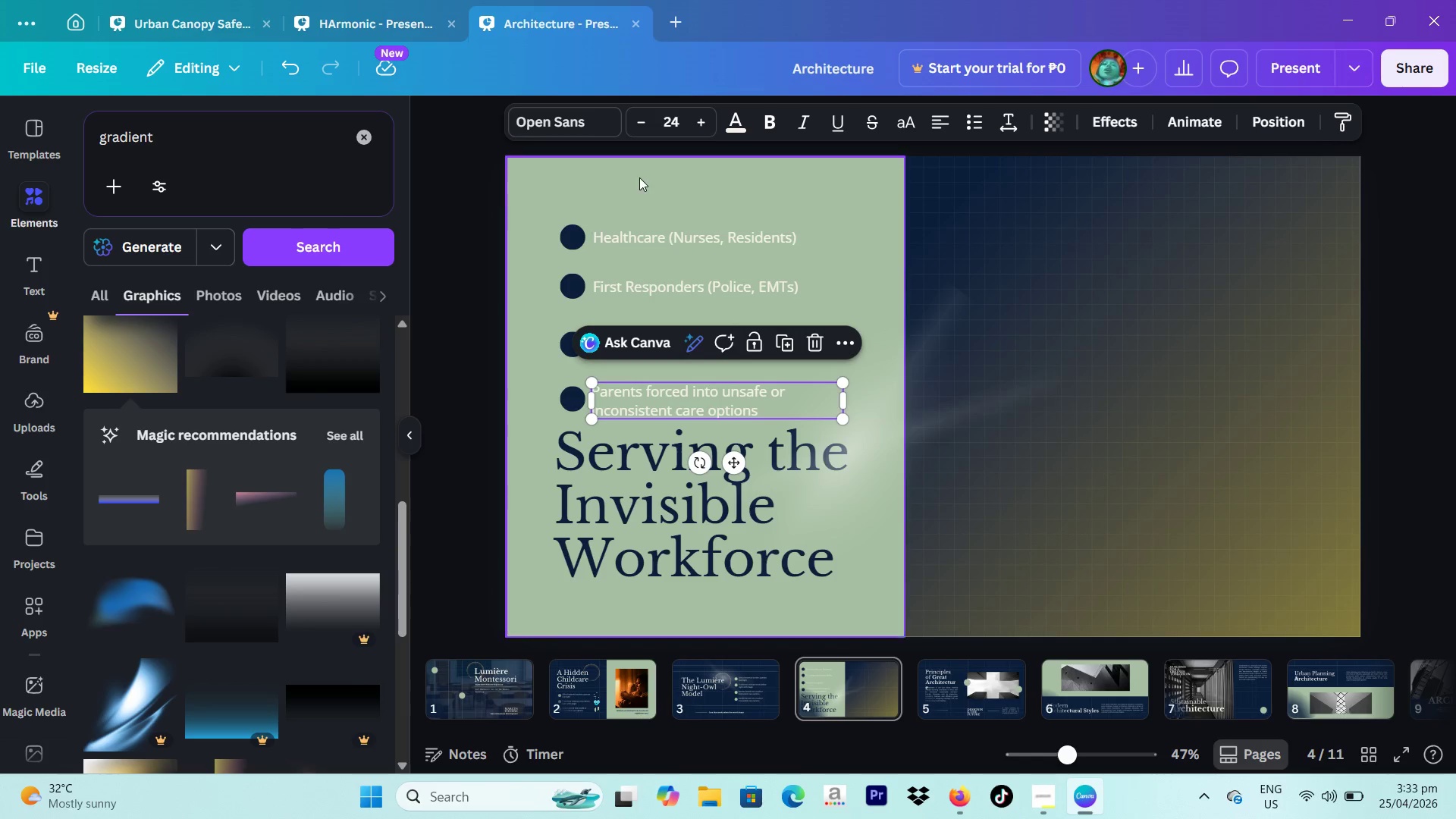 
left_click([639, 177])
 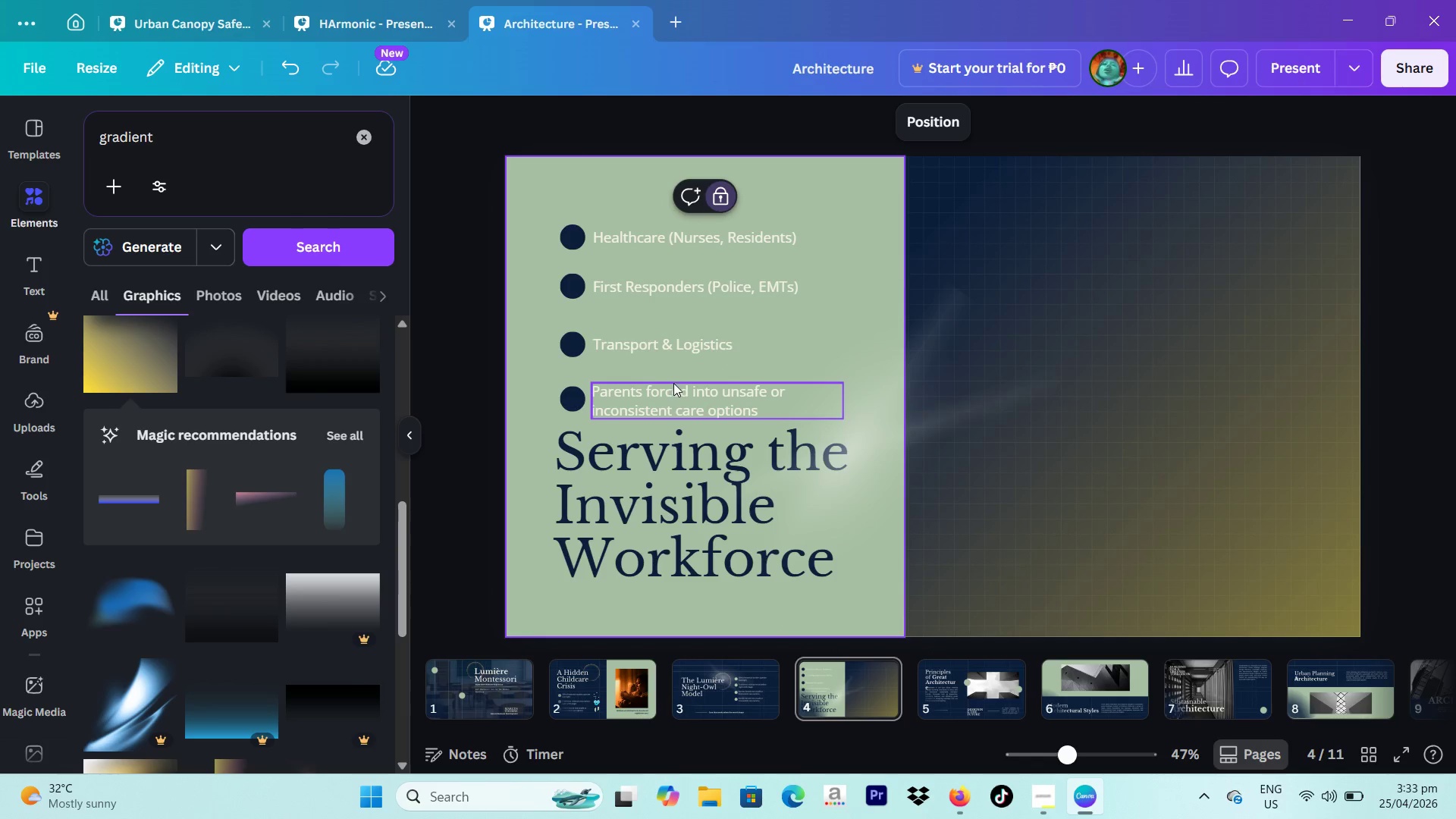 
wait(6.22)
 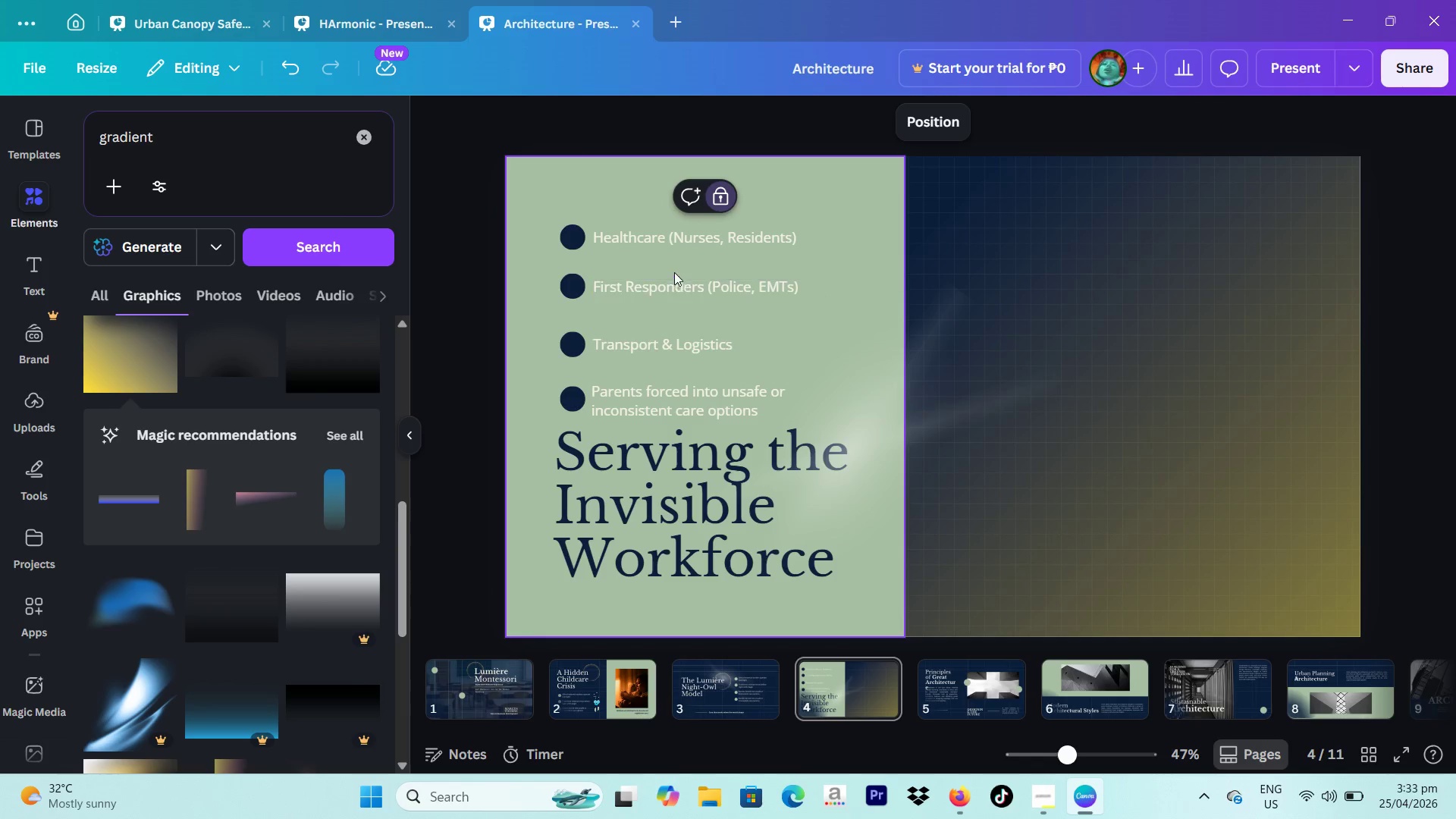 
left_click_drag(start_coordinate=[538, 209], to_coordinate=[588, 406])
 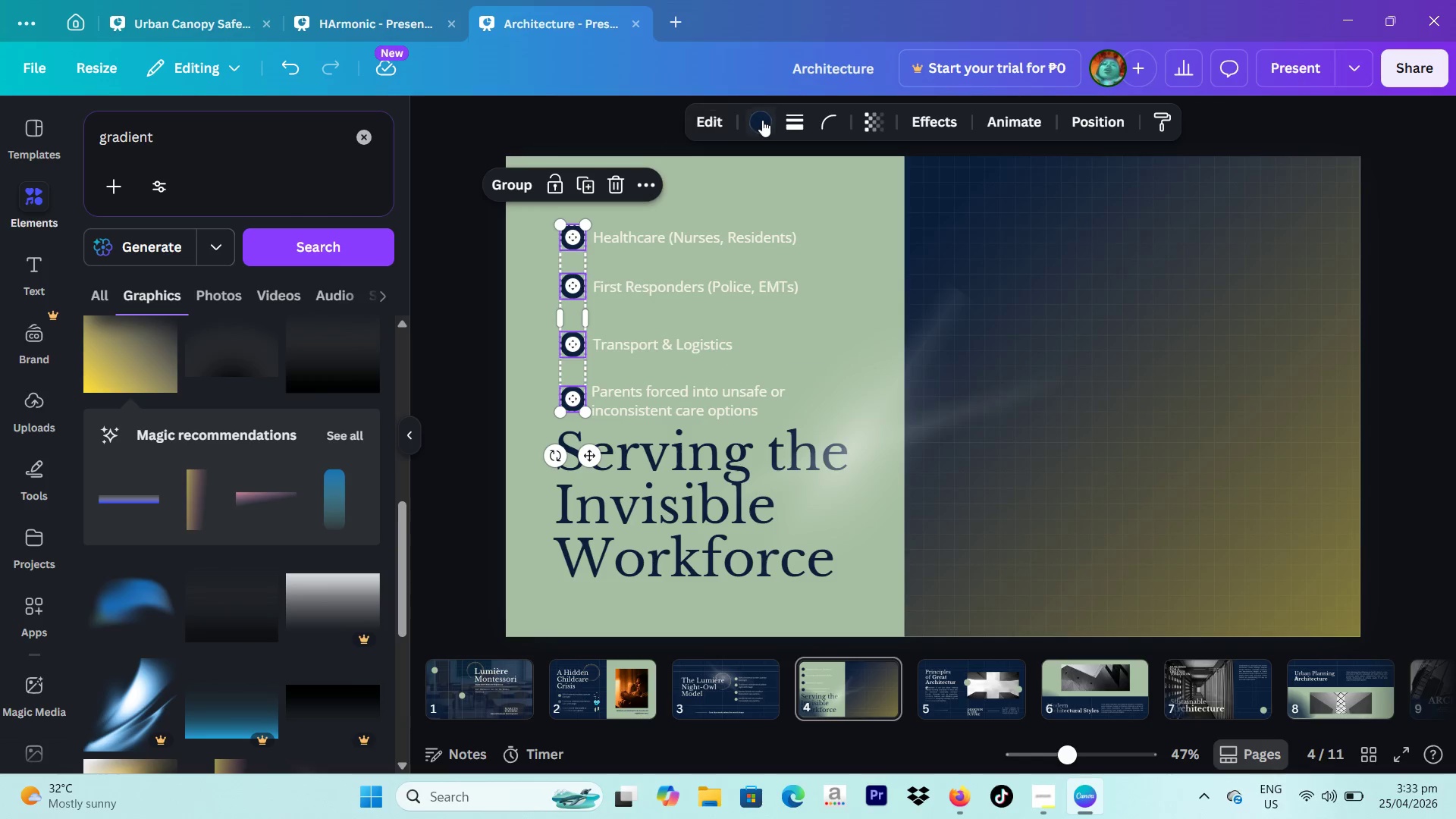 
left_click([762, 120])
 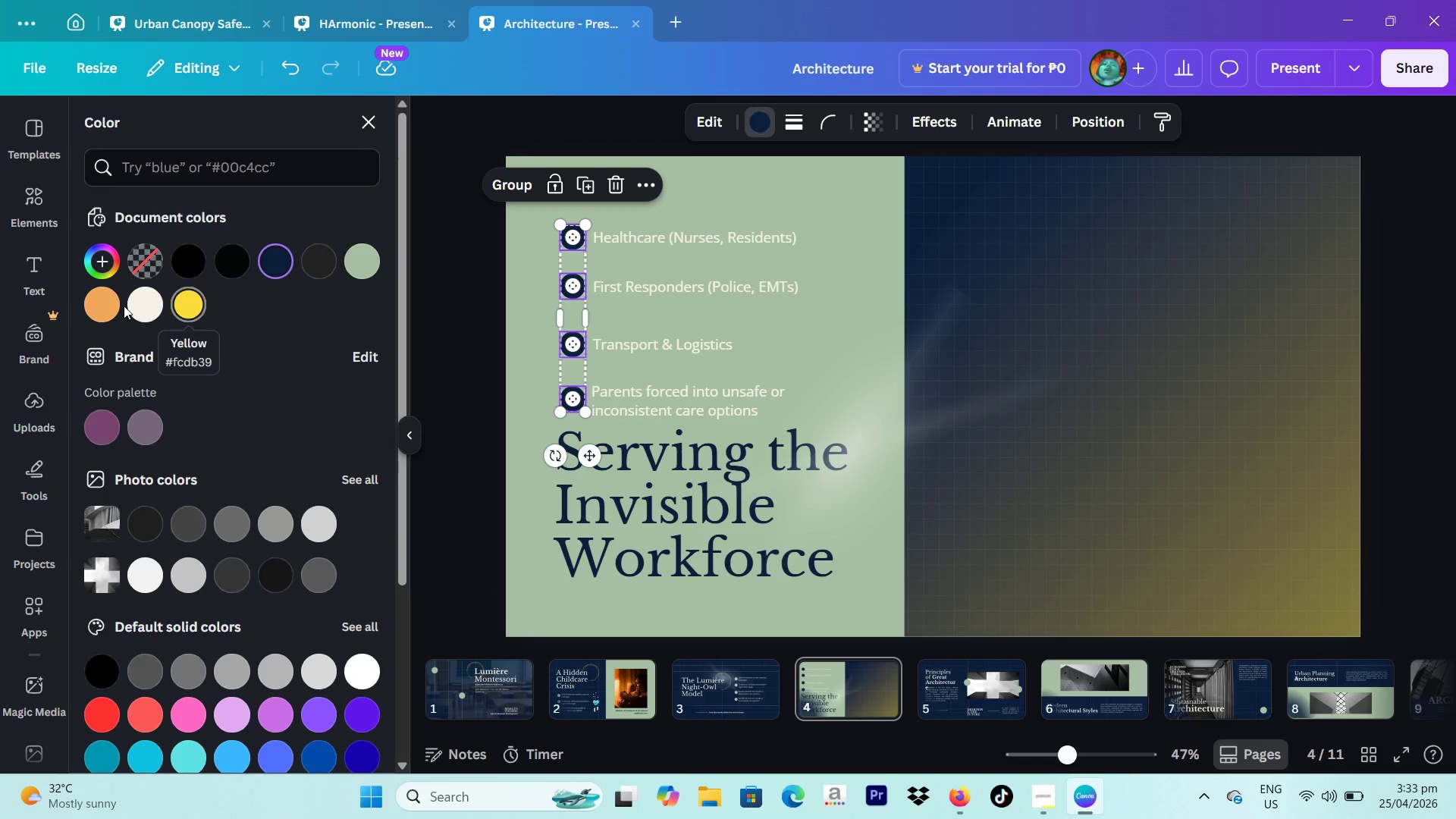 
left_click([97, 306])
 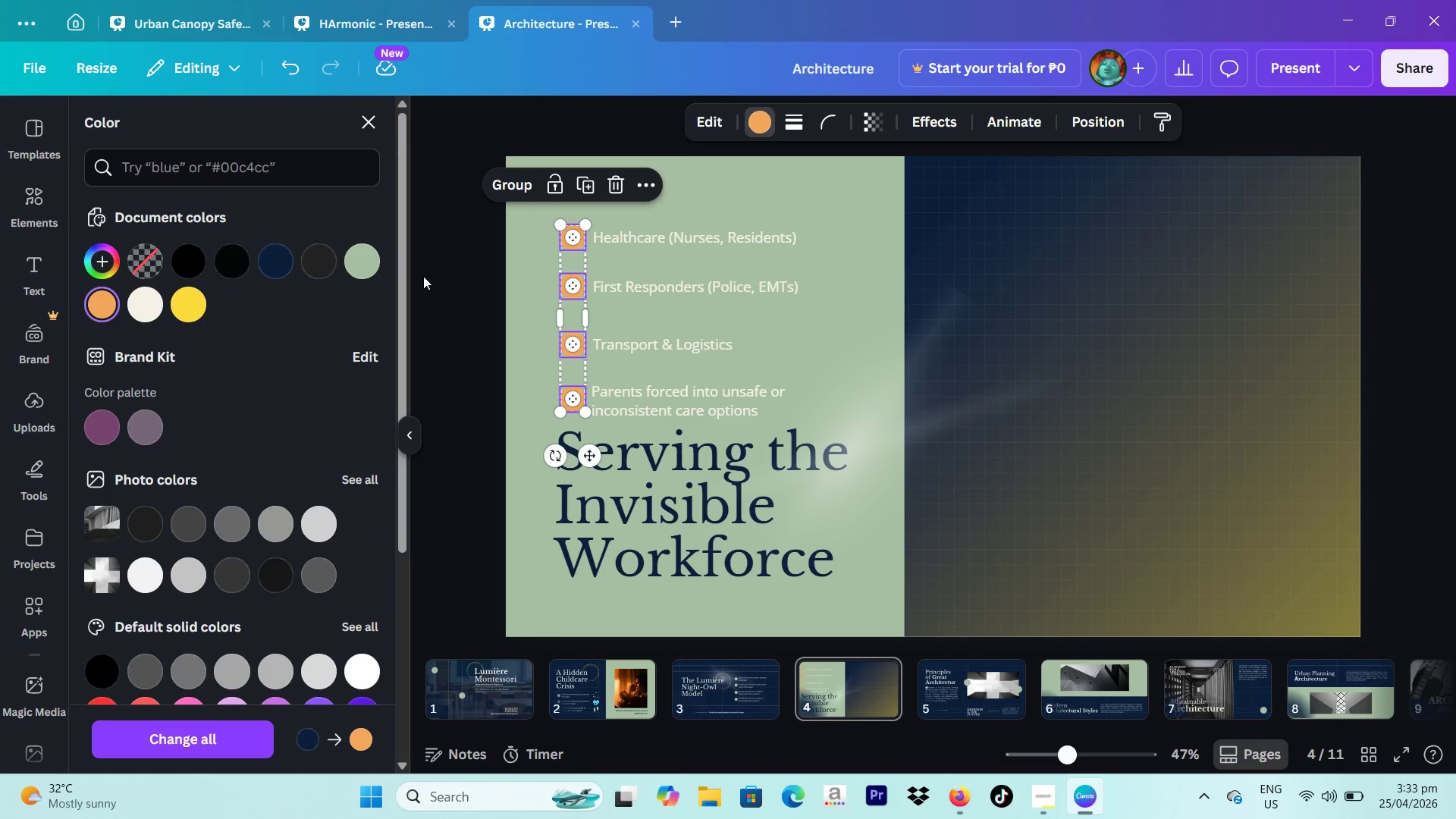 
left_click([427, 275])
 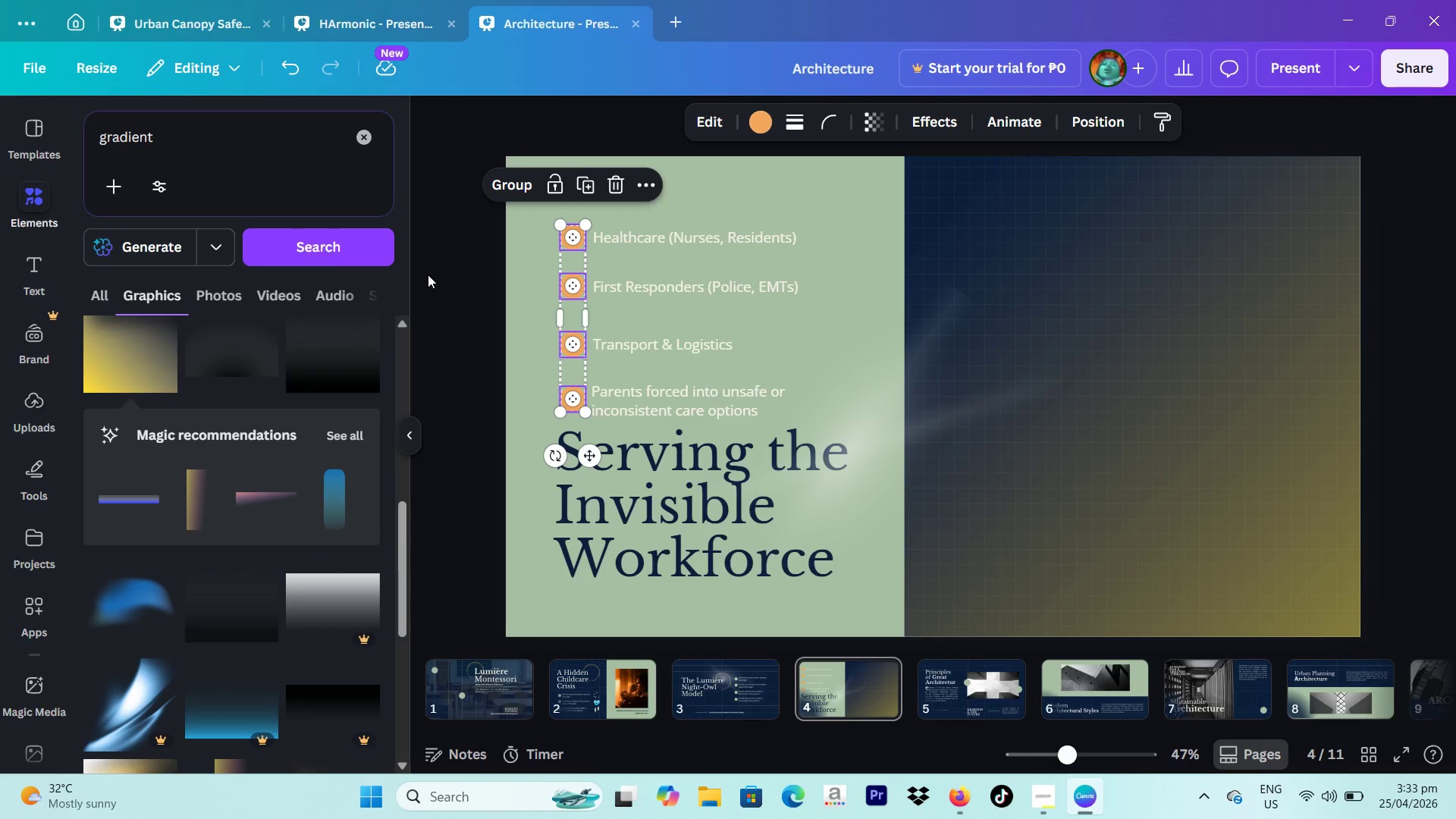 
left_click([428, 274])
 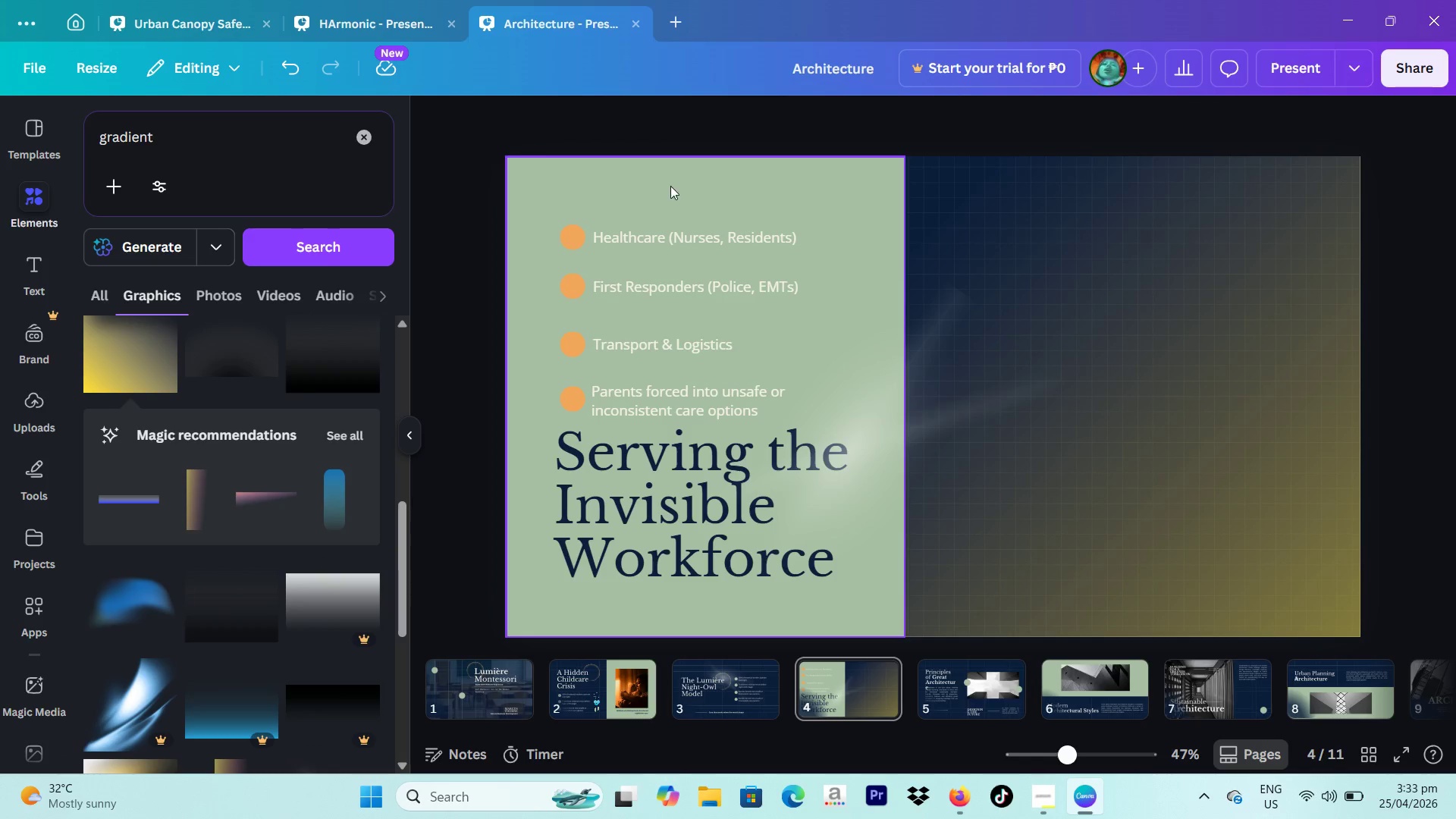 
left_click_drag(start_coordinate=[649, 190], to_coordinate=[728, 406])
 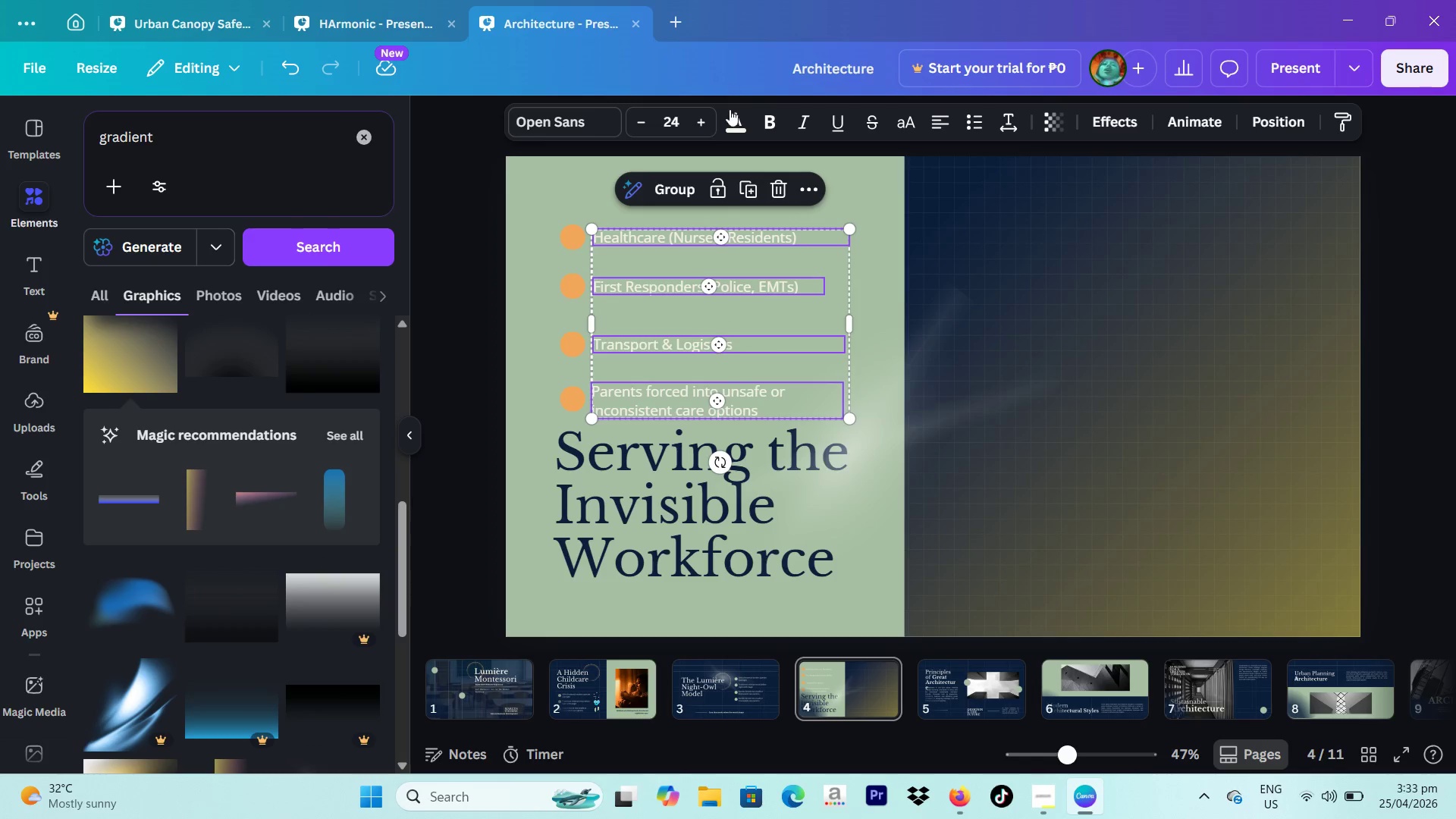 
left_click([729, 116])
 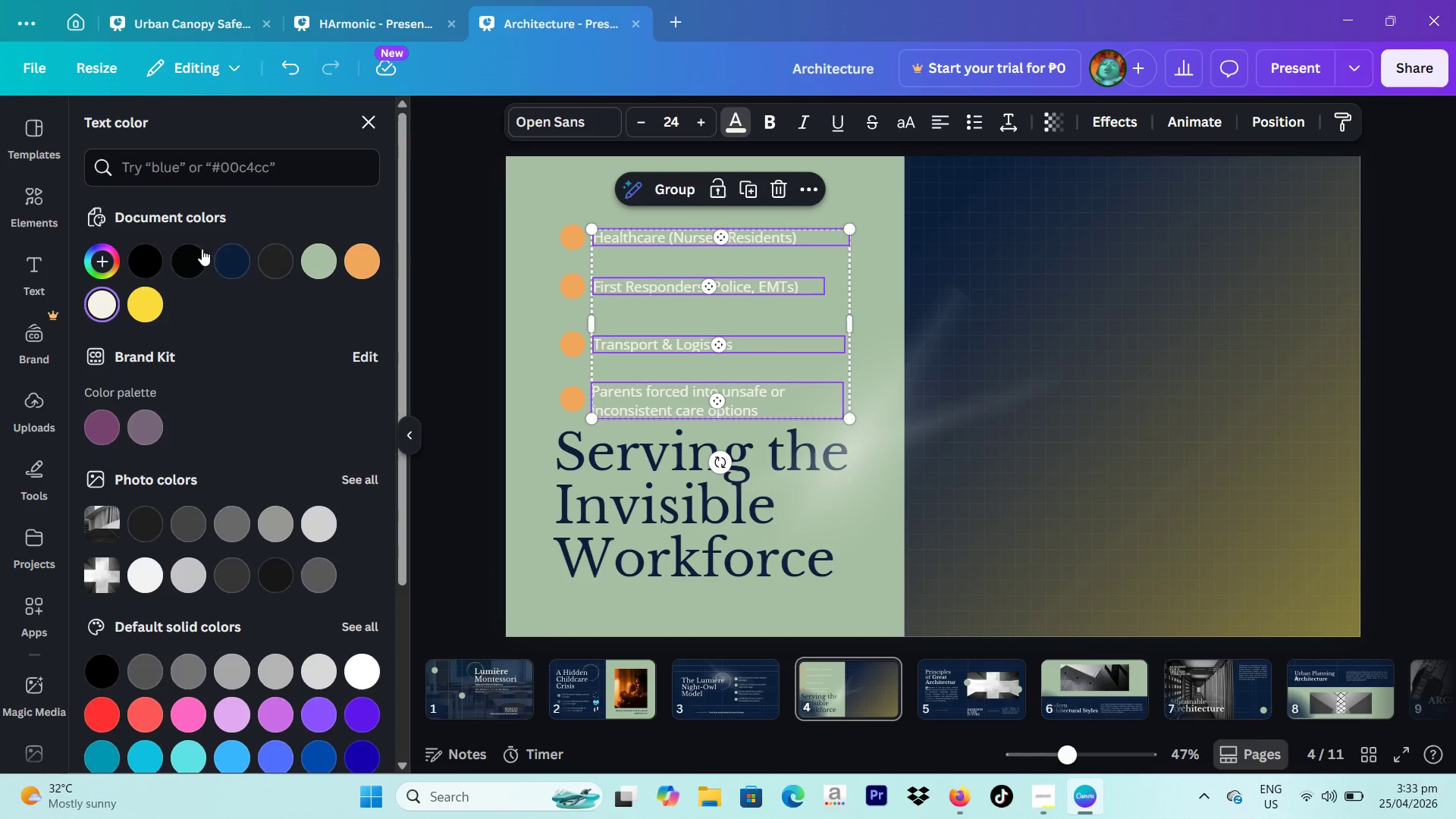 
left_click([226, 253])
 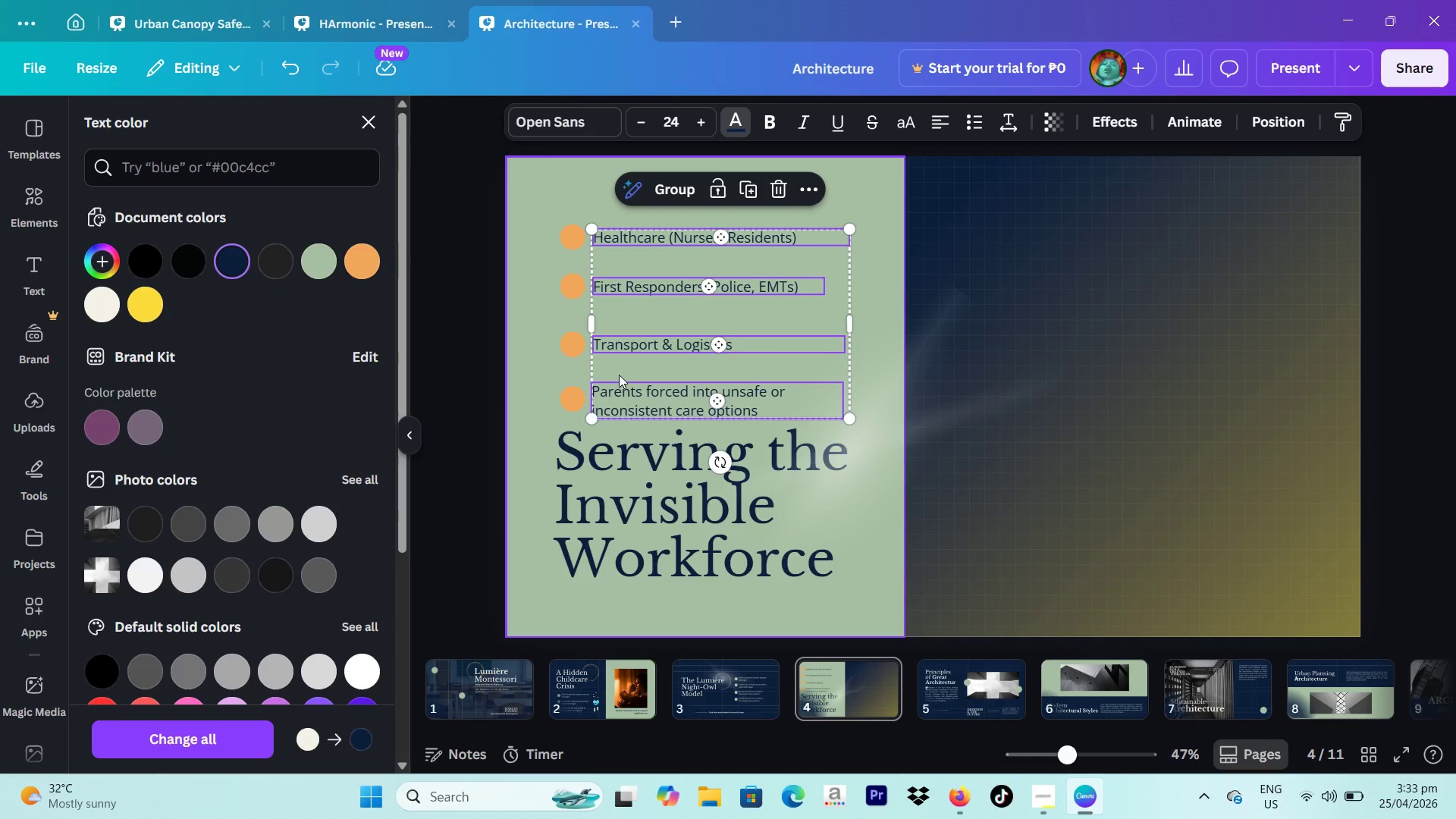 
left_click([639, 386])
 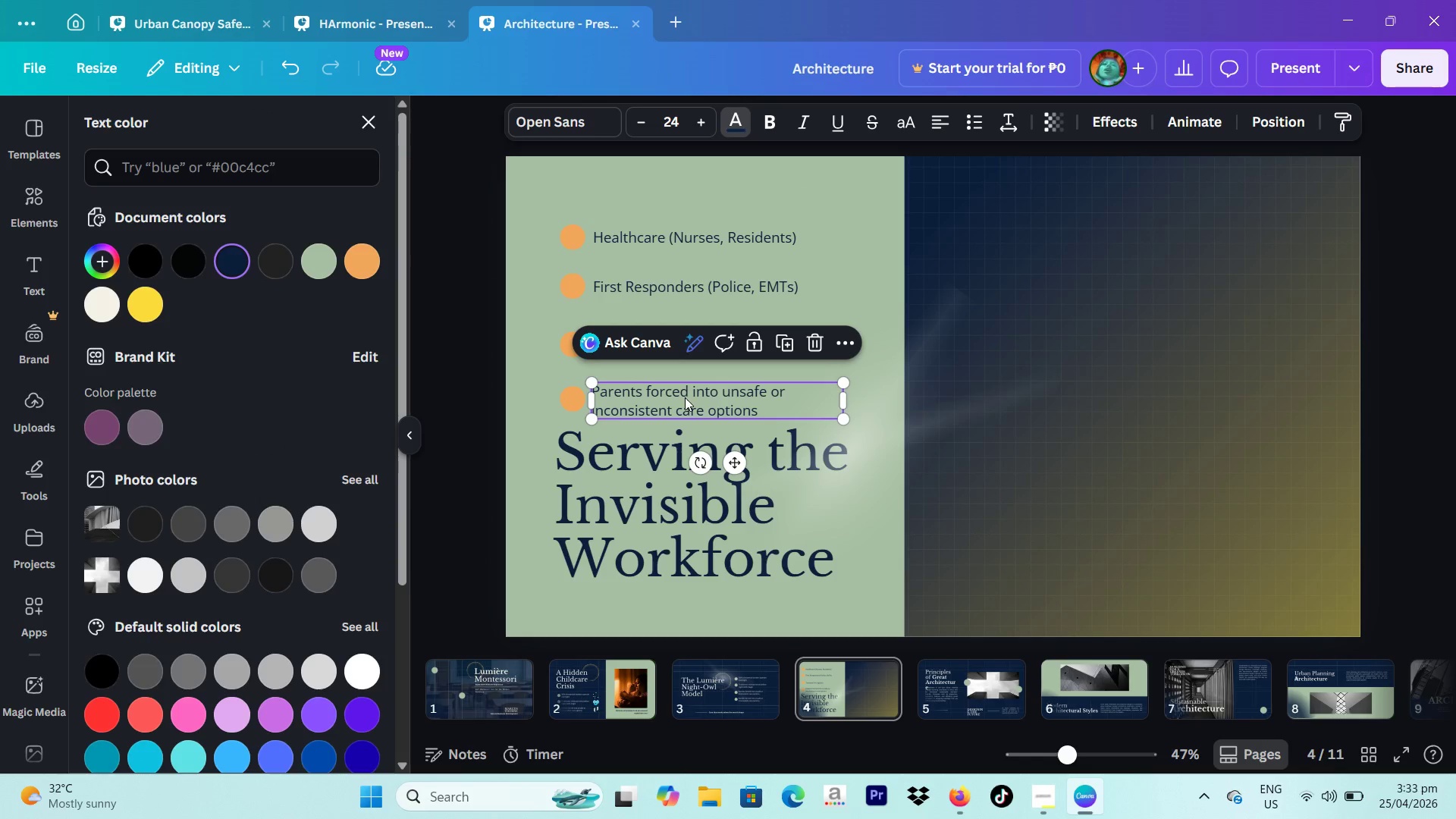 
left_click([685, 397])
 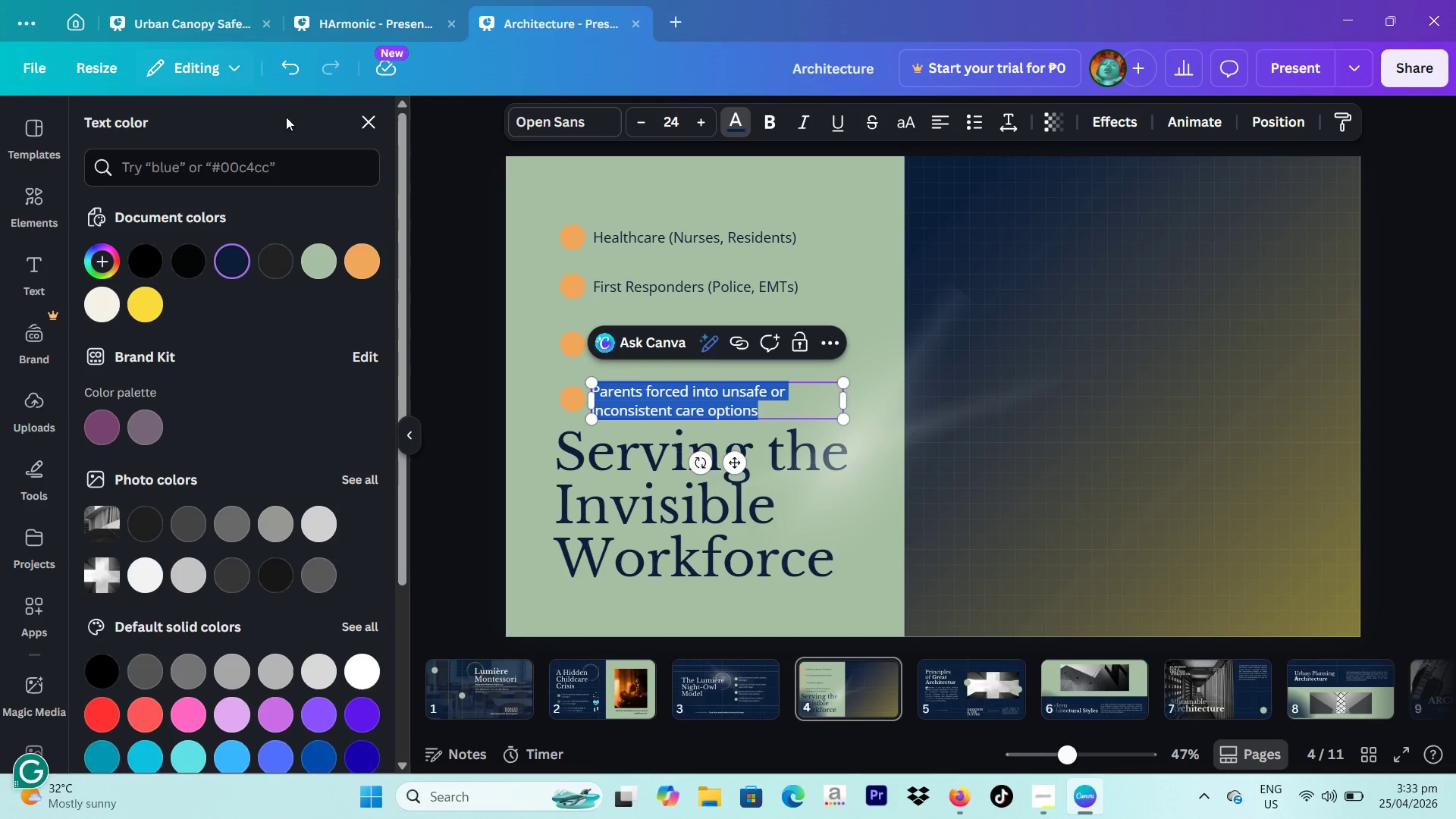 
left_click([292, 65])
 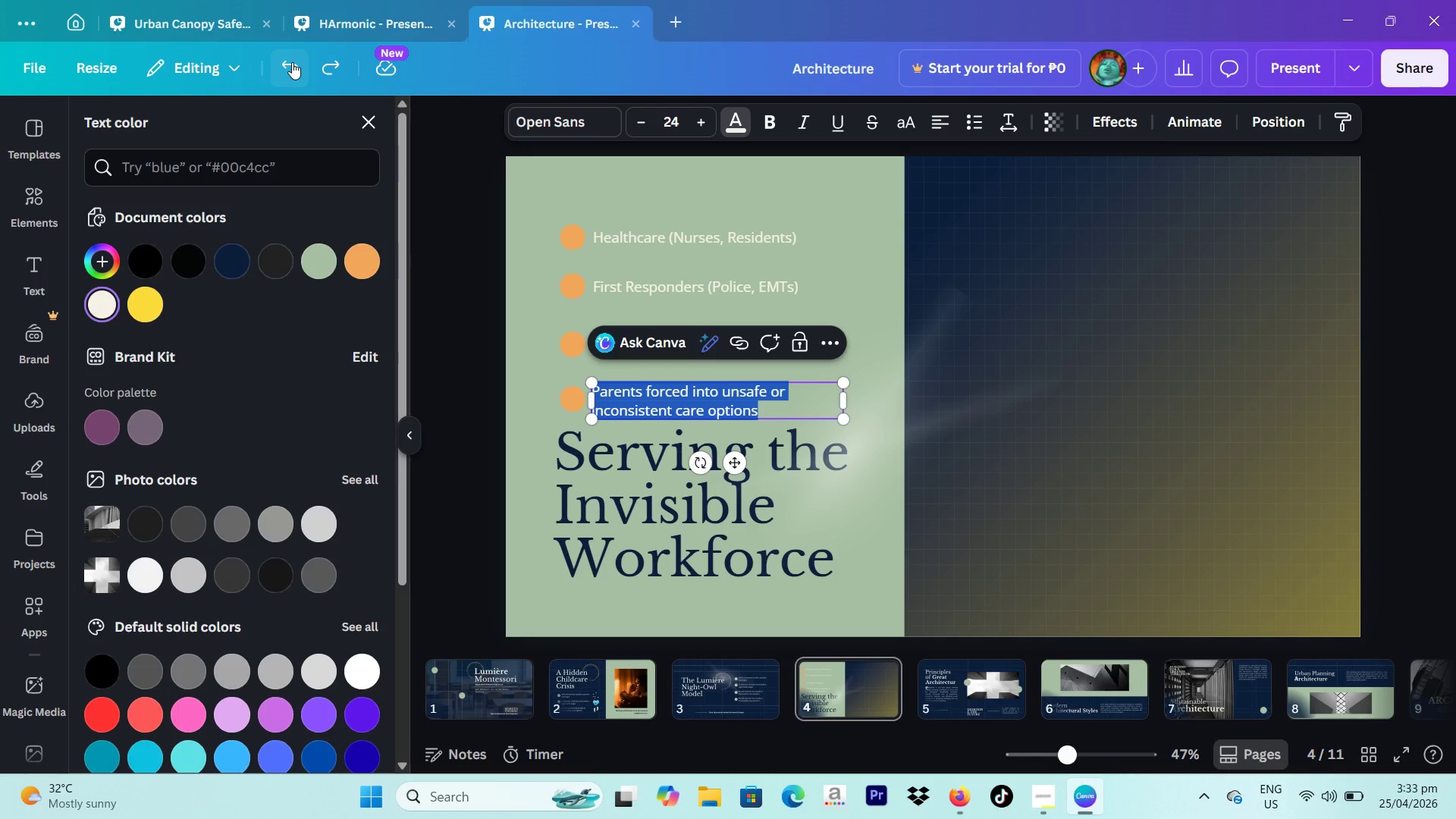 
left_click([292, 62])
 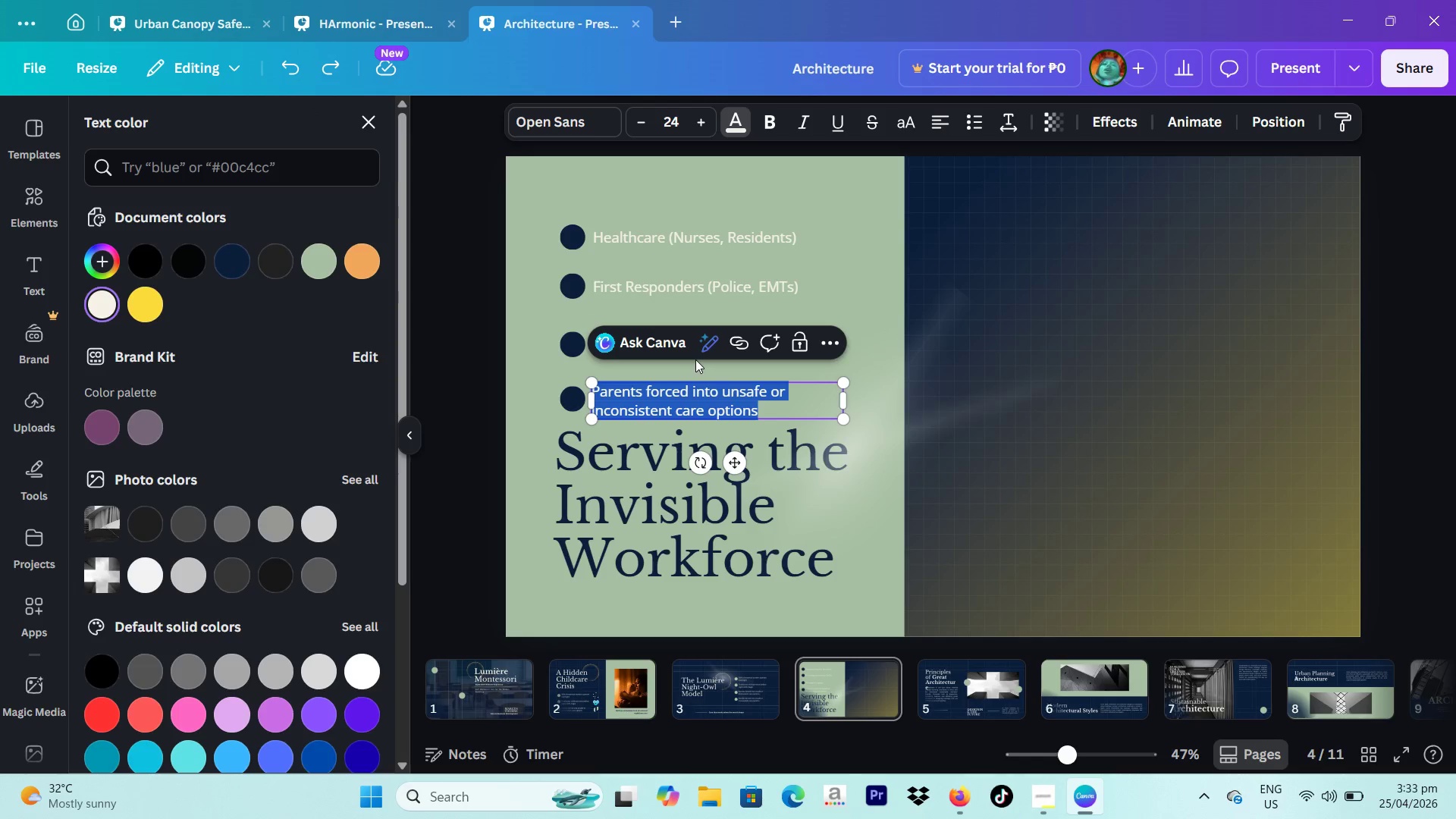 
wait(5.19)
 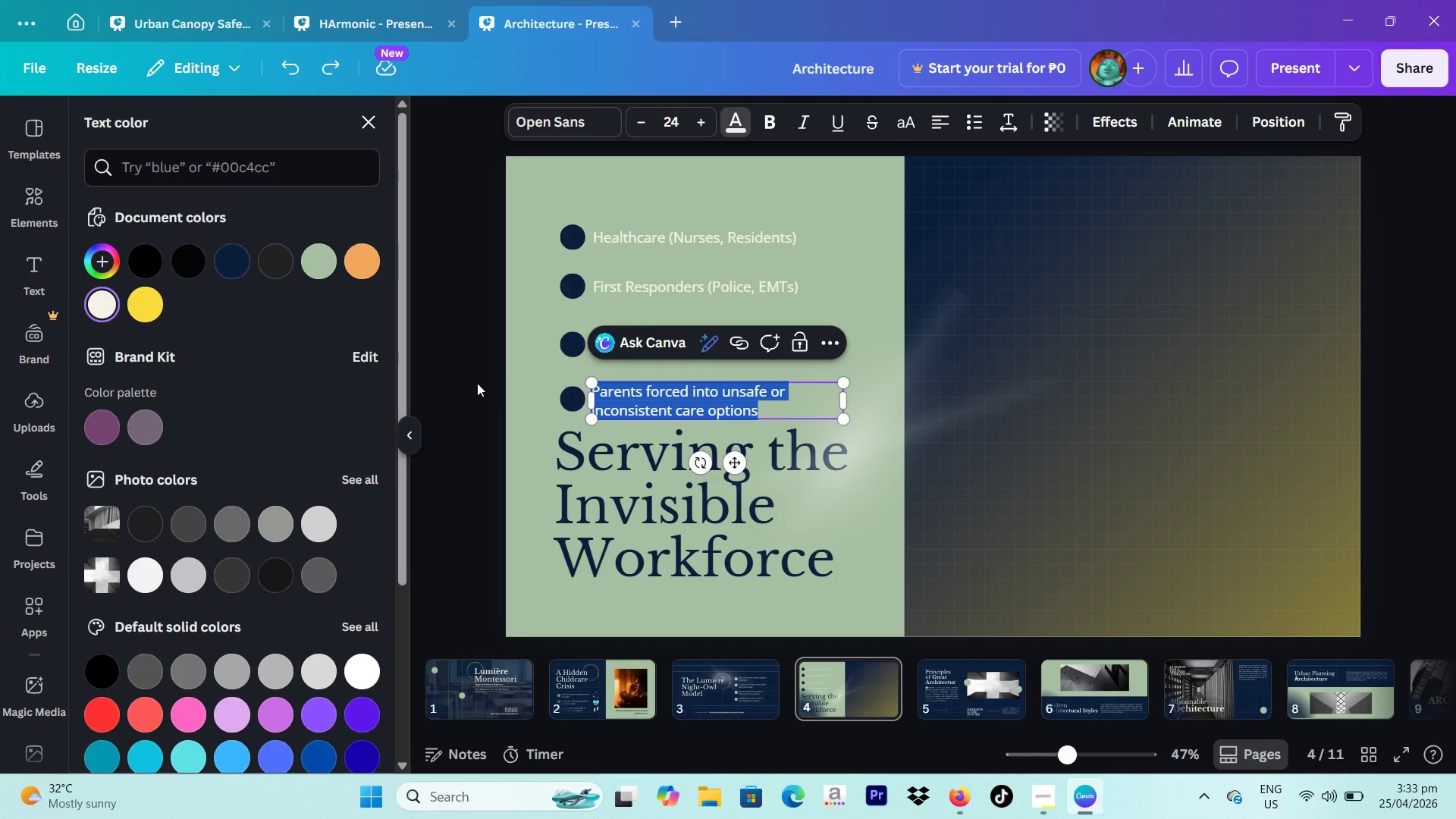 
type(Itilities & )
 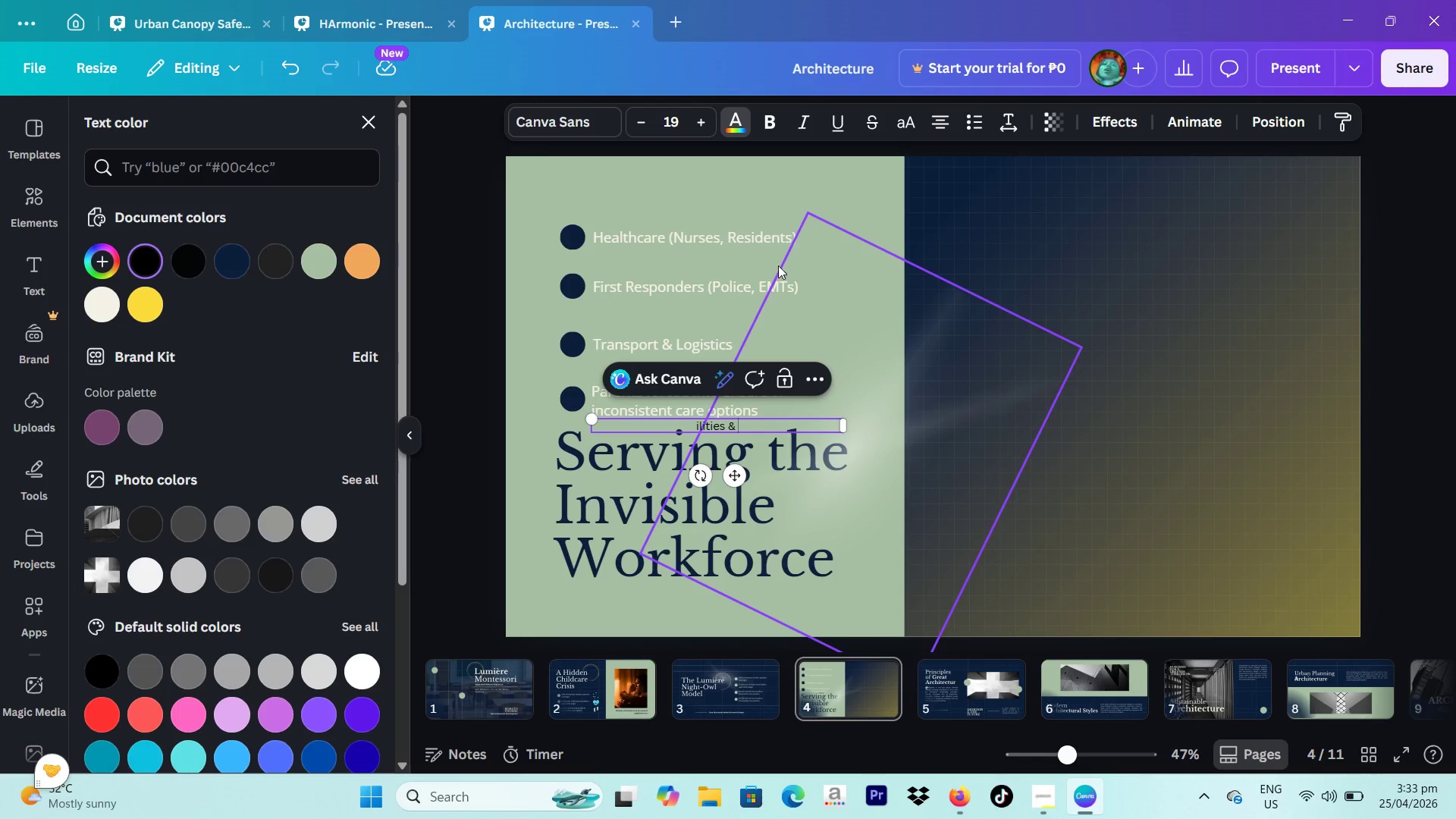 
hold_key(key=Backspace, duration=1.09)
 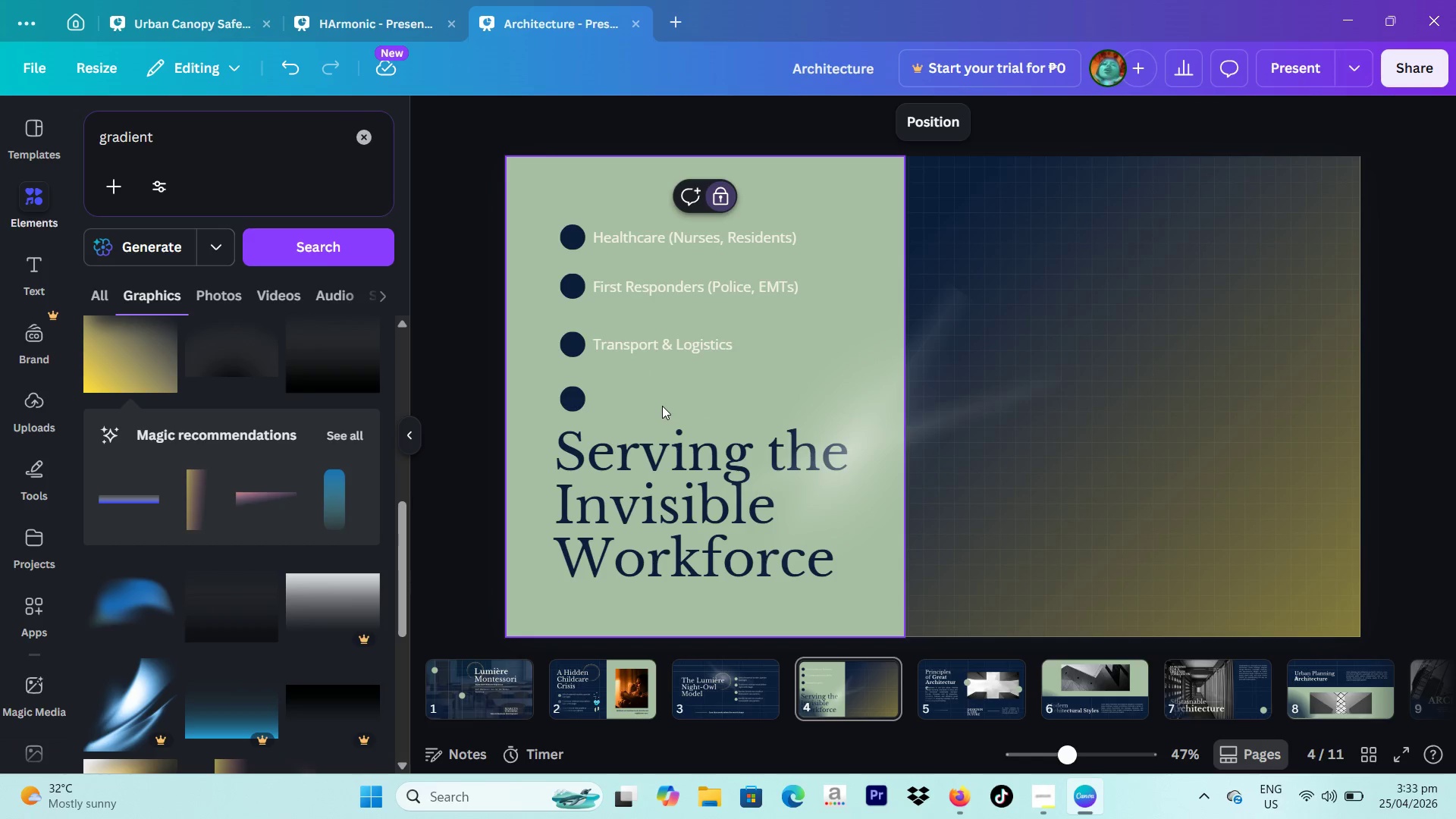 
left_click([662, 405])
 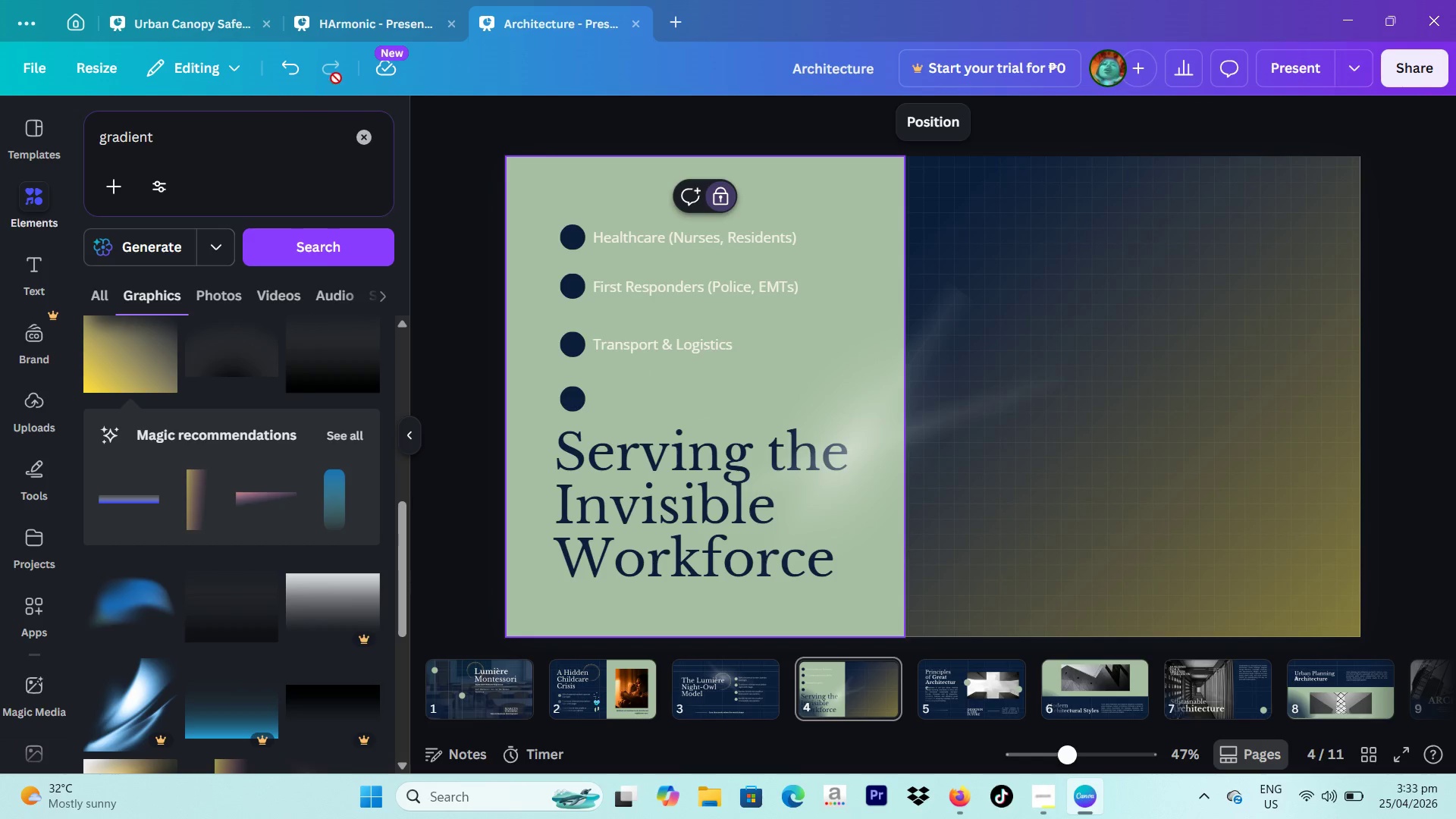 
left_click([287, 74])
 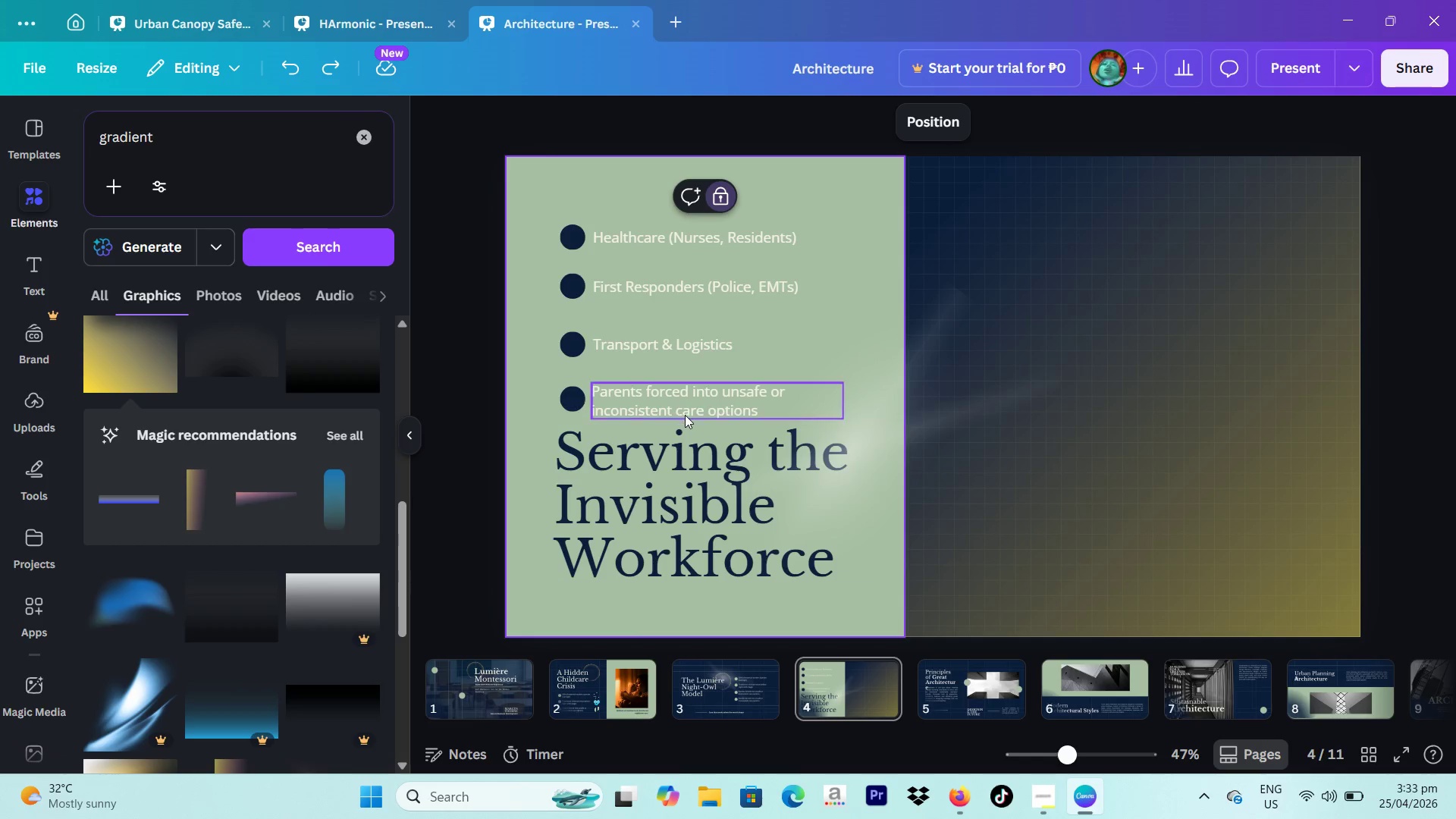 
double_click([685, 415])
 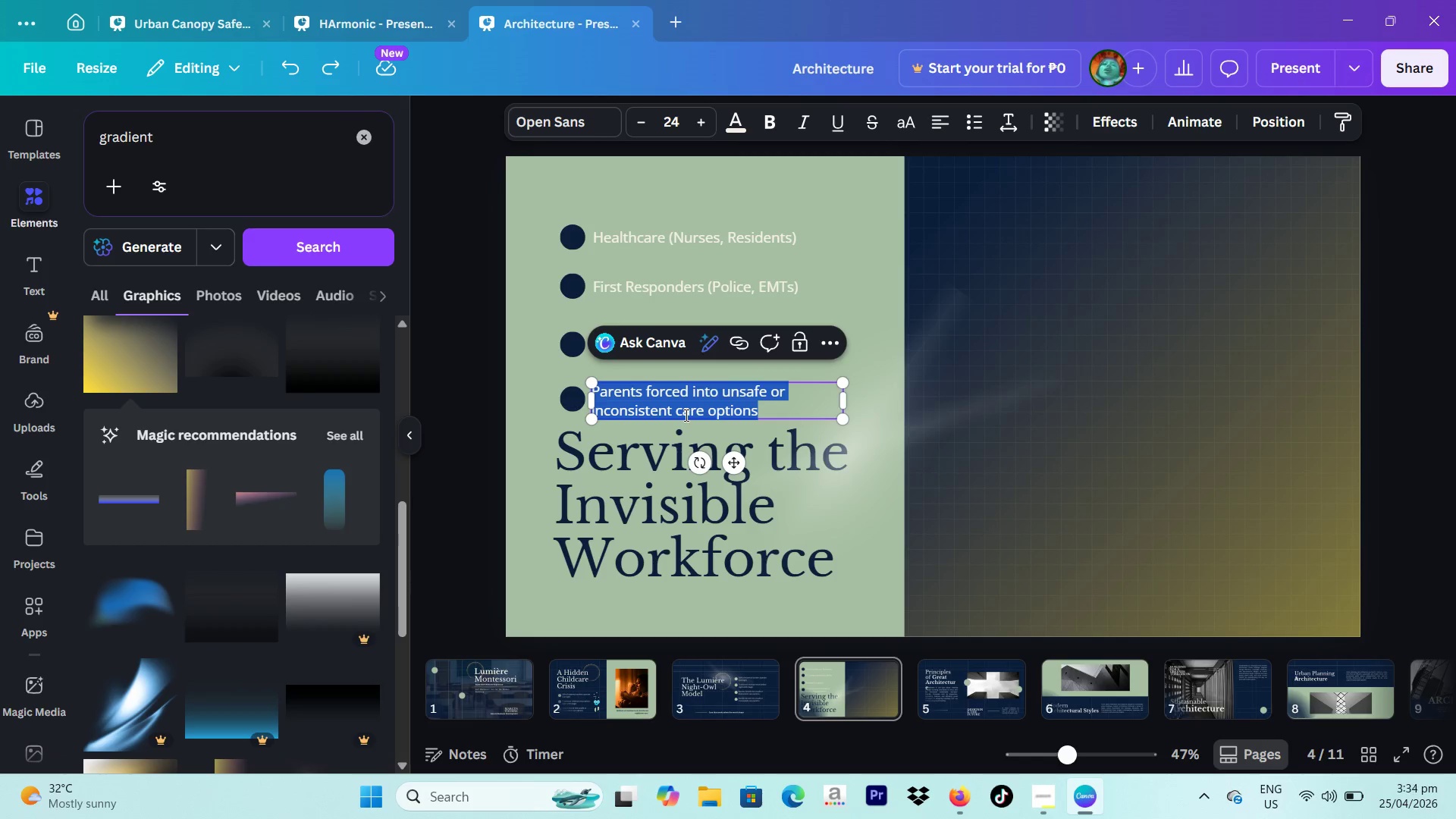 
type(Utilities & Infrastructure)
 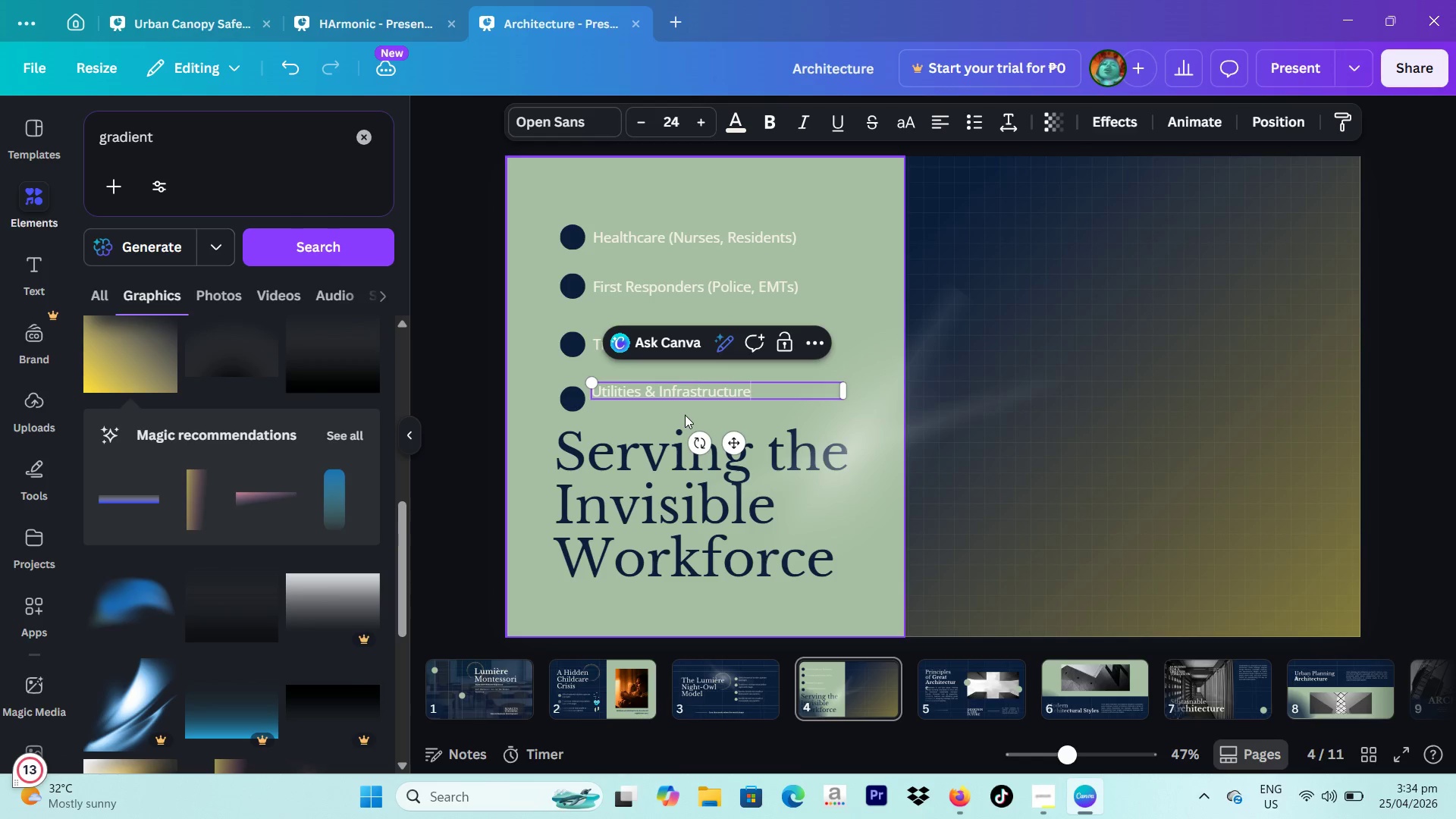 
left_click([1455, 261])
 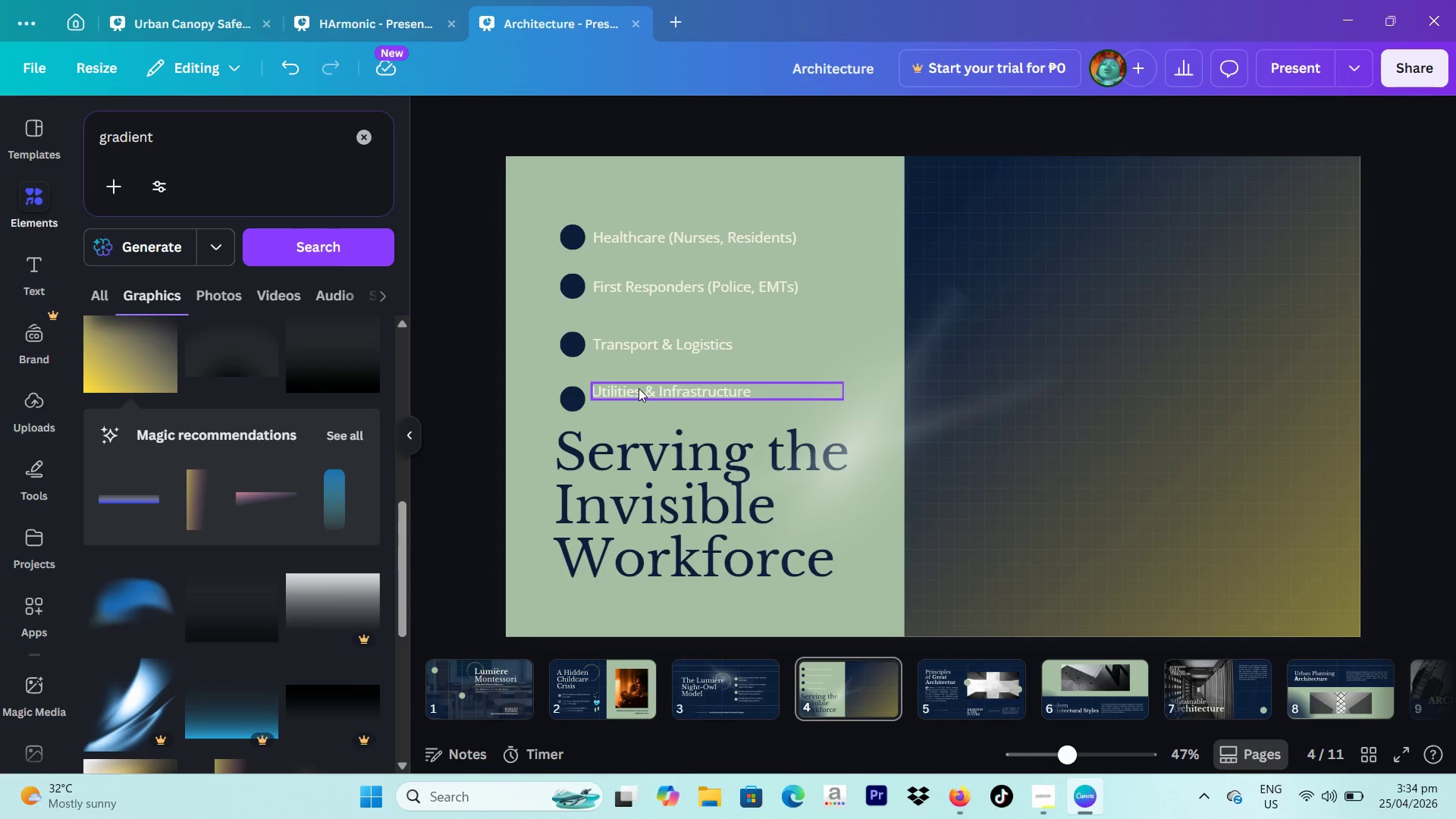 
left_click_drag(start_coordinate=[641, 388], to_coordinate=[641, 396])
 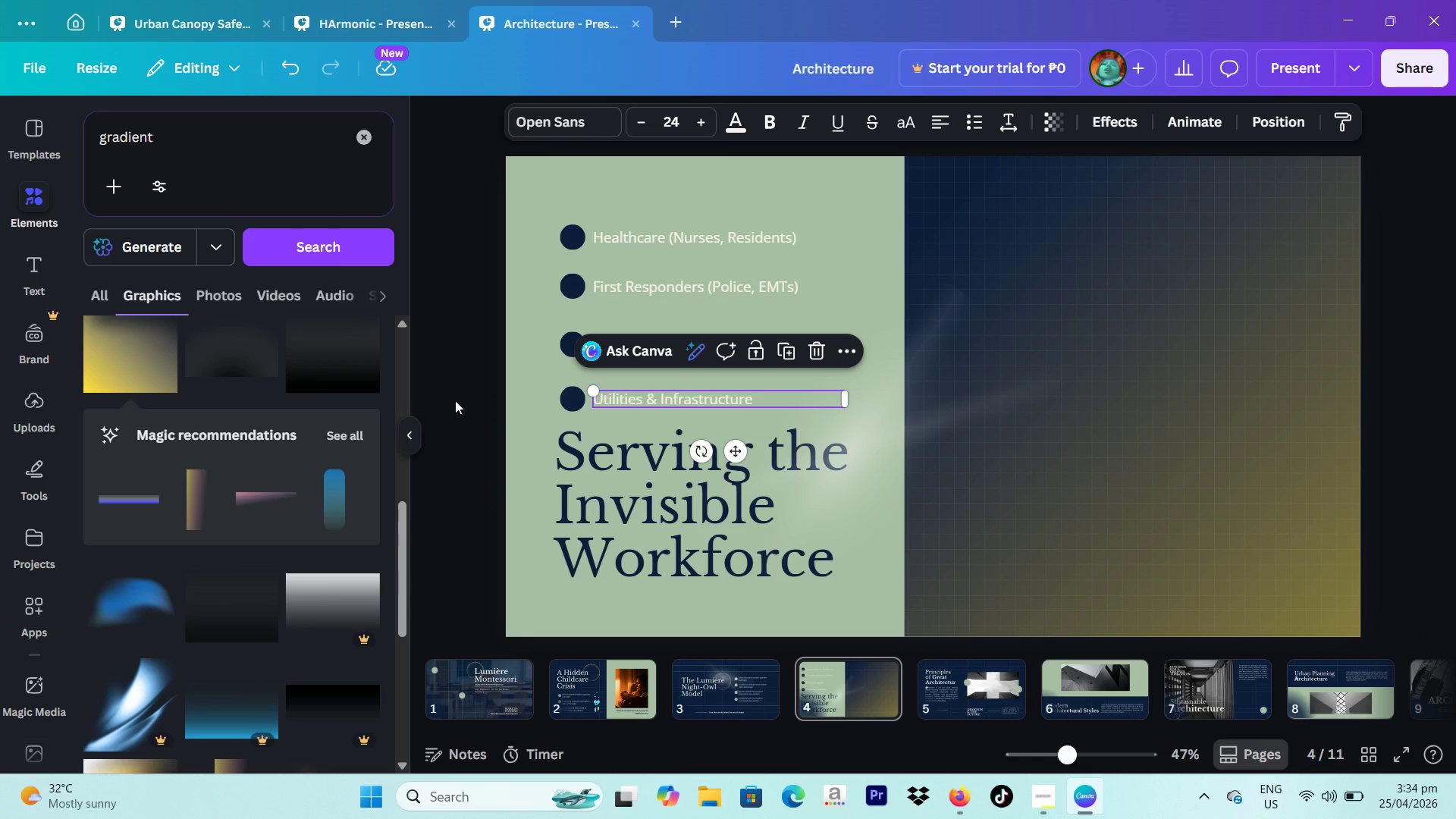 
left_click([457, 402])
 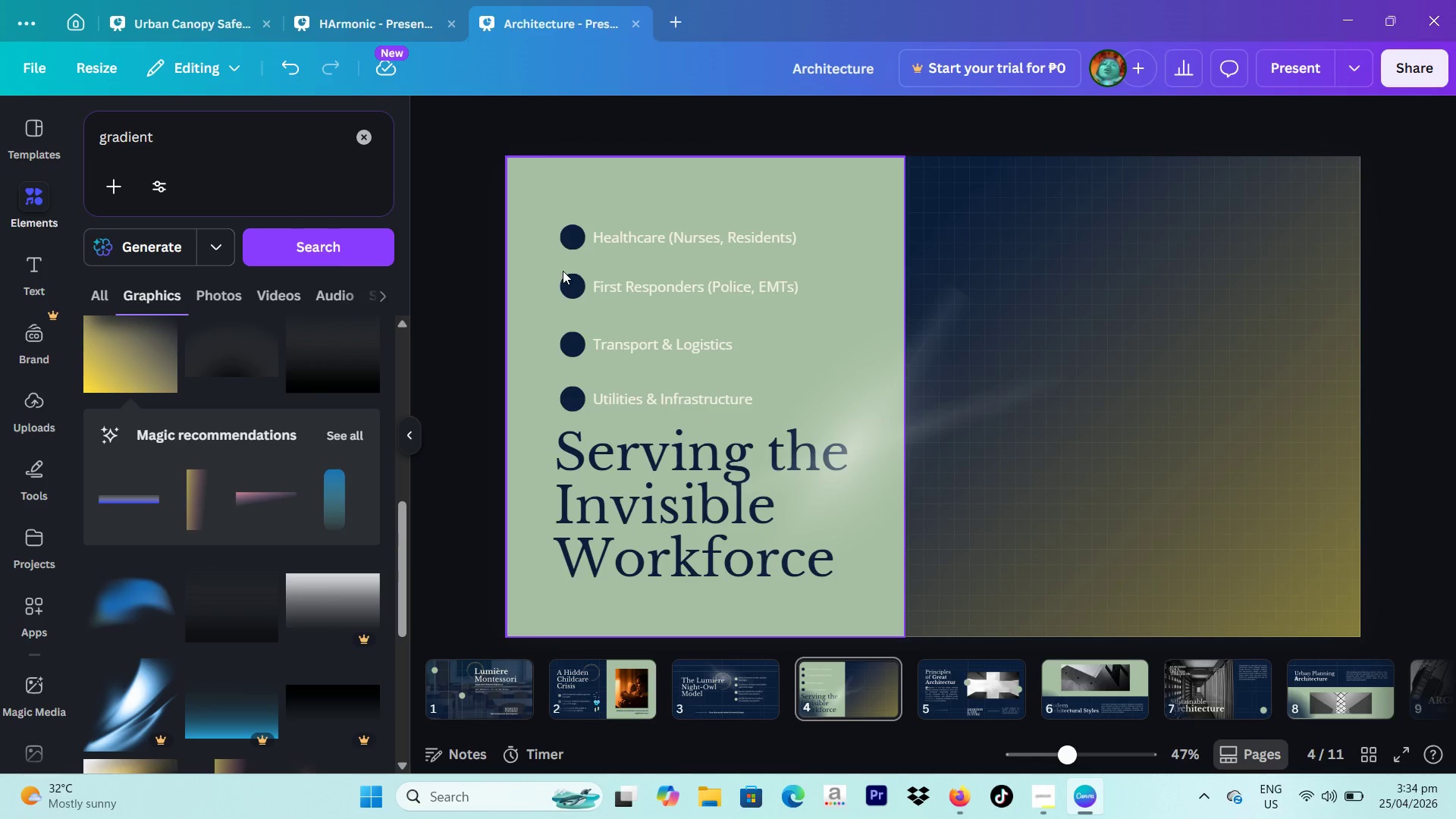 
wait(25.53)
 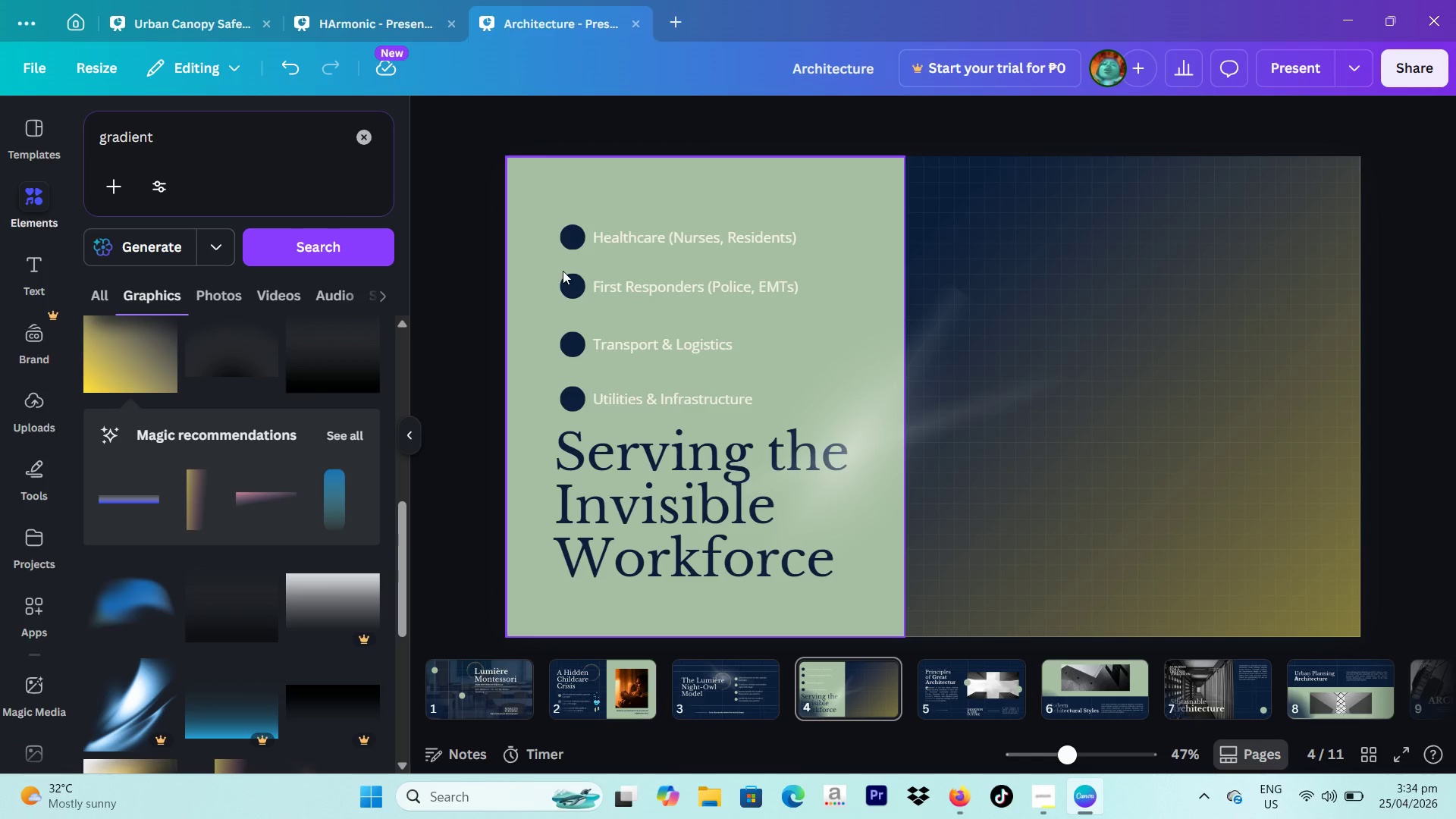 
left_click_drag(start_coordinate=[544, 281], to_coordinate=[657, 288])
 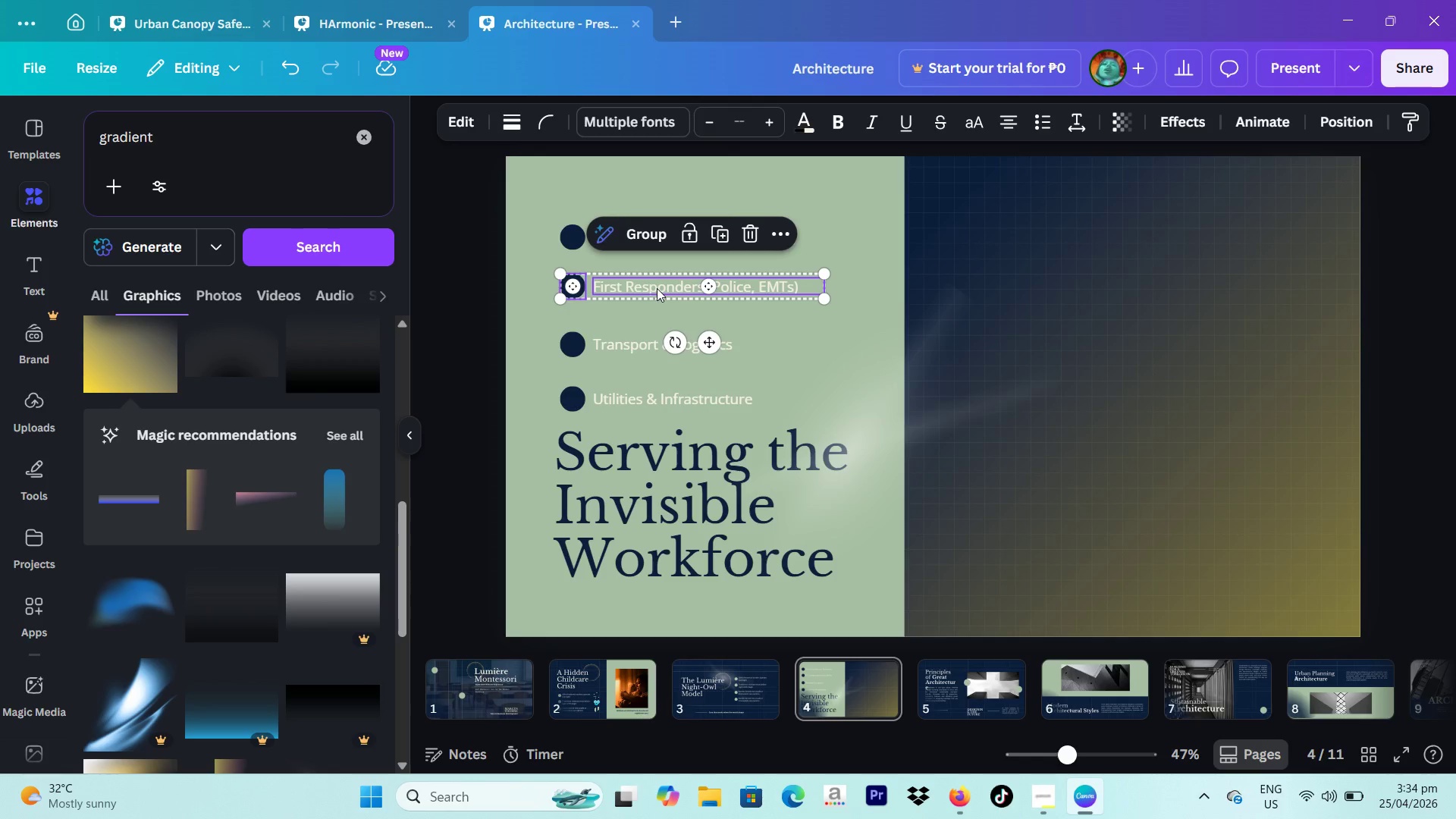 
left_click_drag(start_coordinate=[657, 288], to_coordinate=[658, 293])
 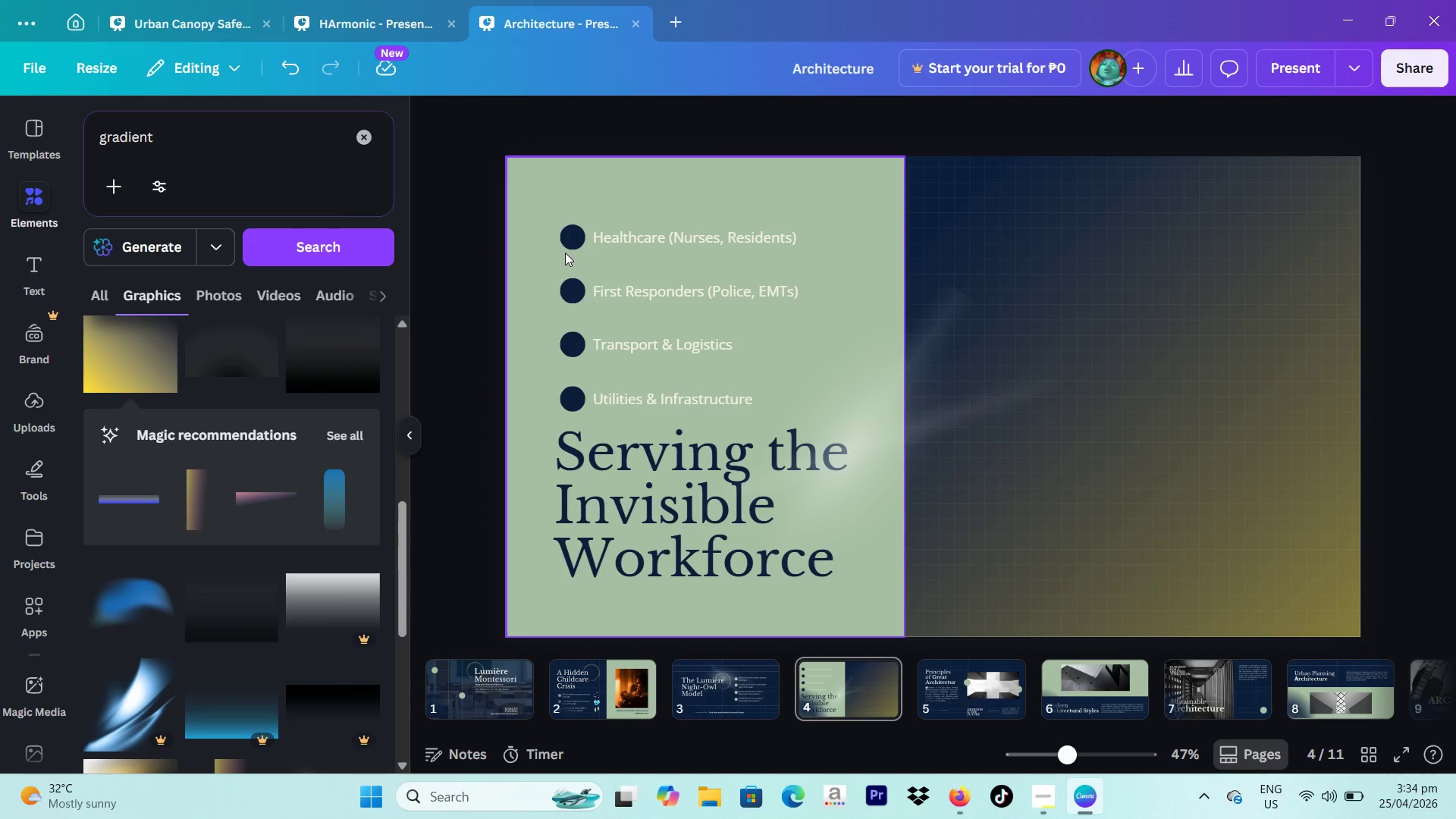 
wait(11.38)
 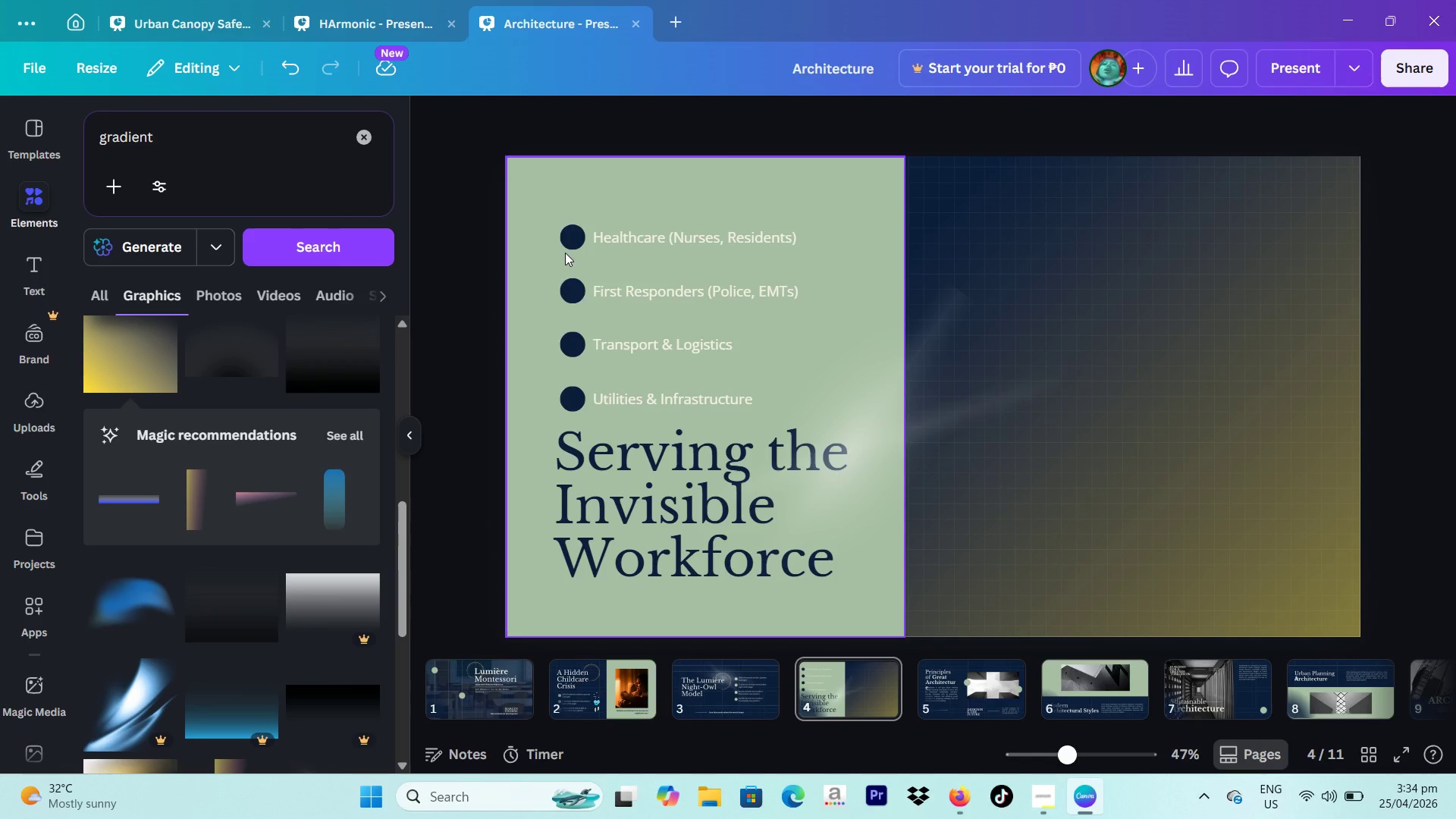 
left_click_drag(start_coordinate=[524, 323], to_coordinate=[712, 350])
 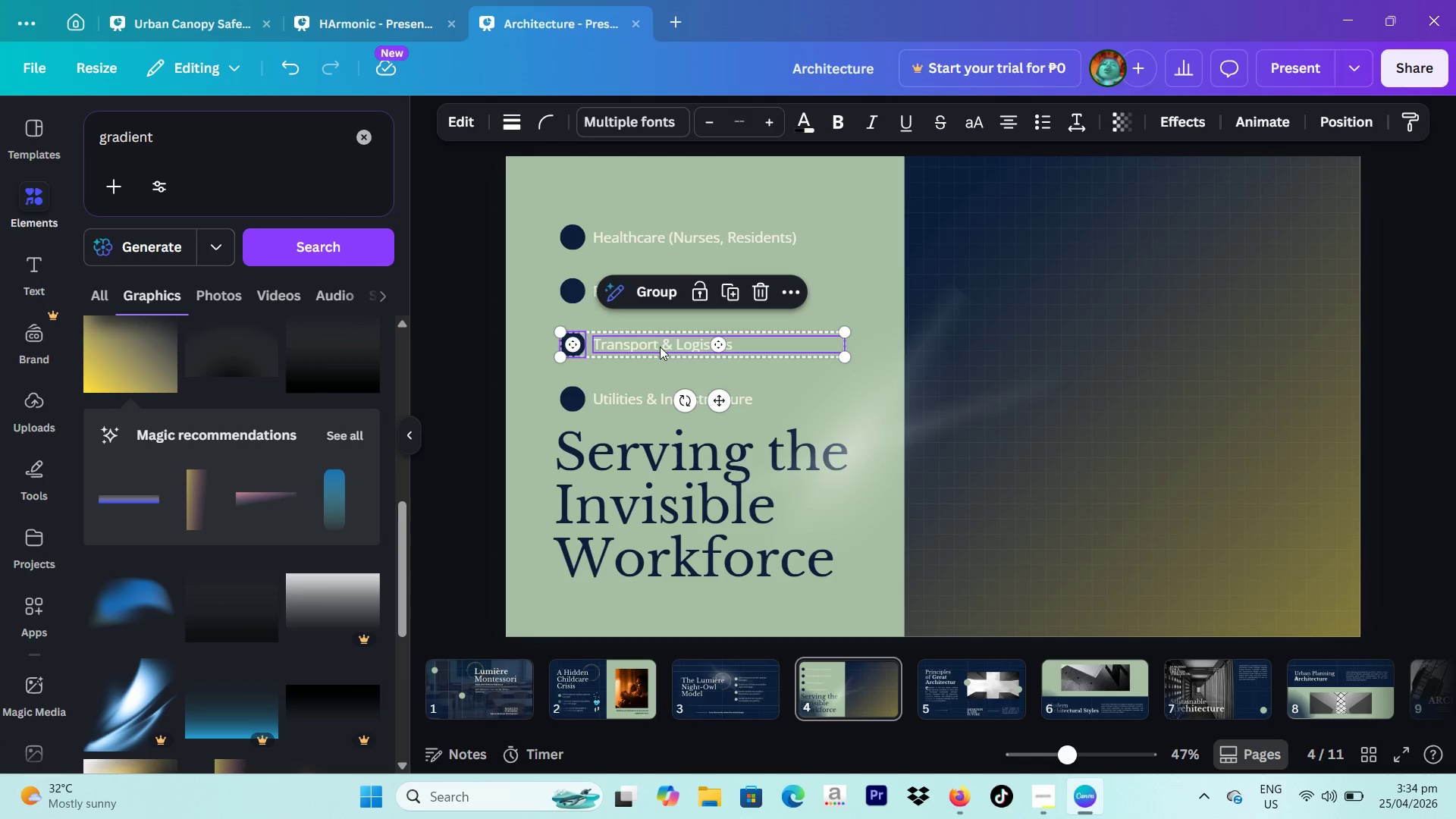 
left_click_drag(start_coordinate=[659, 346], to_coordinate=[660, 358])
 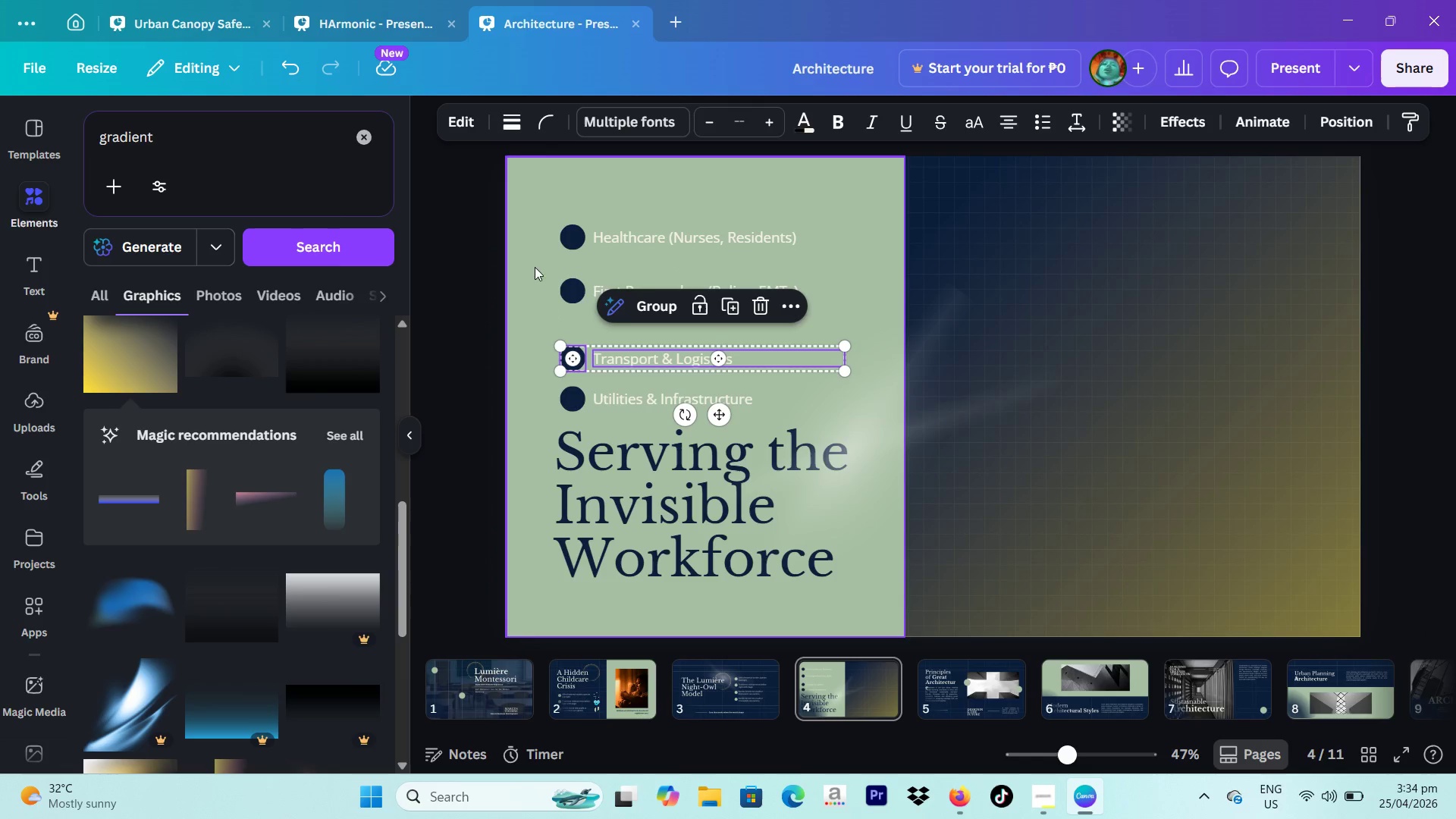 
left_click_drag(start_coordinate=[540, 278], to_coordinate=[699, 293])
 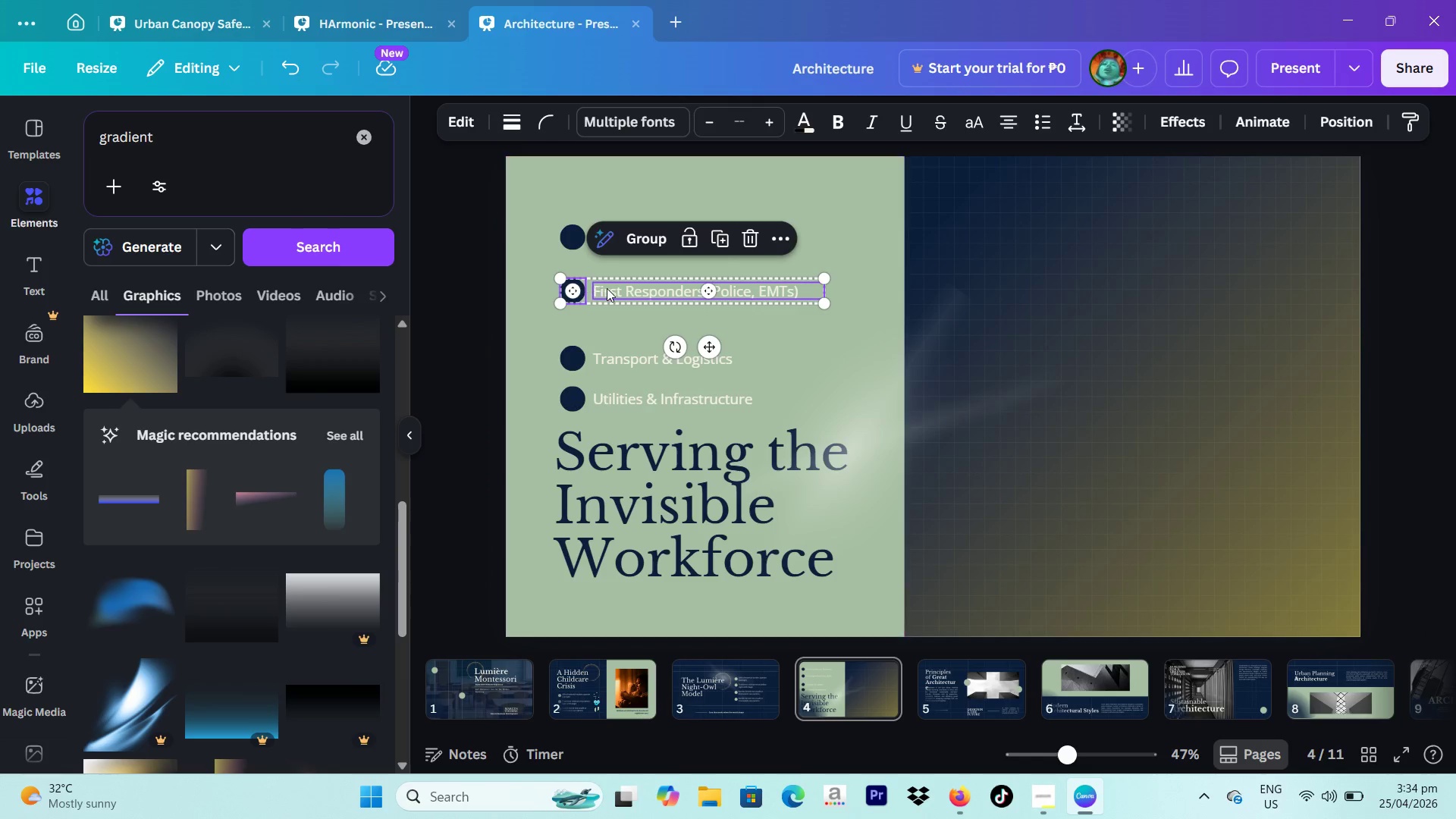 
left_click_drag(start_coordinate=[607, 288], to_coordinate=[608, 316])
 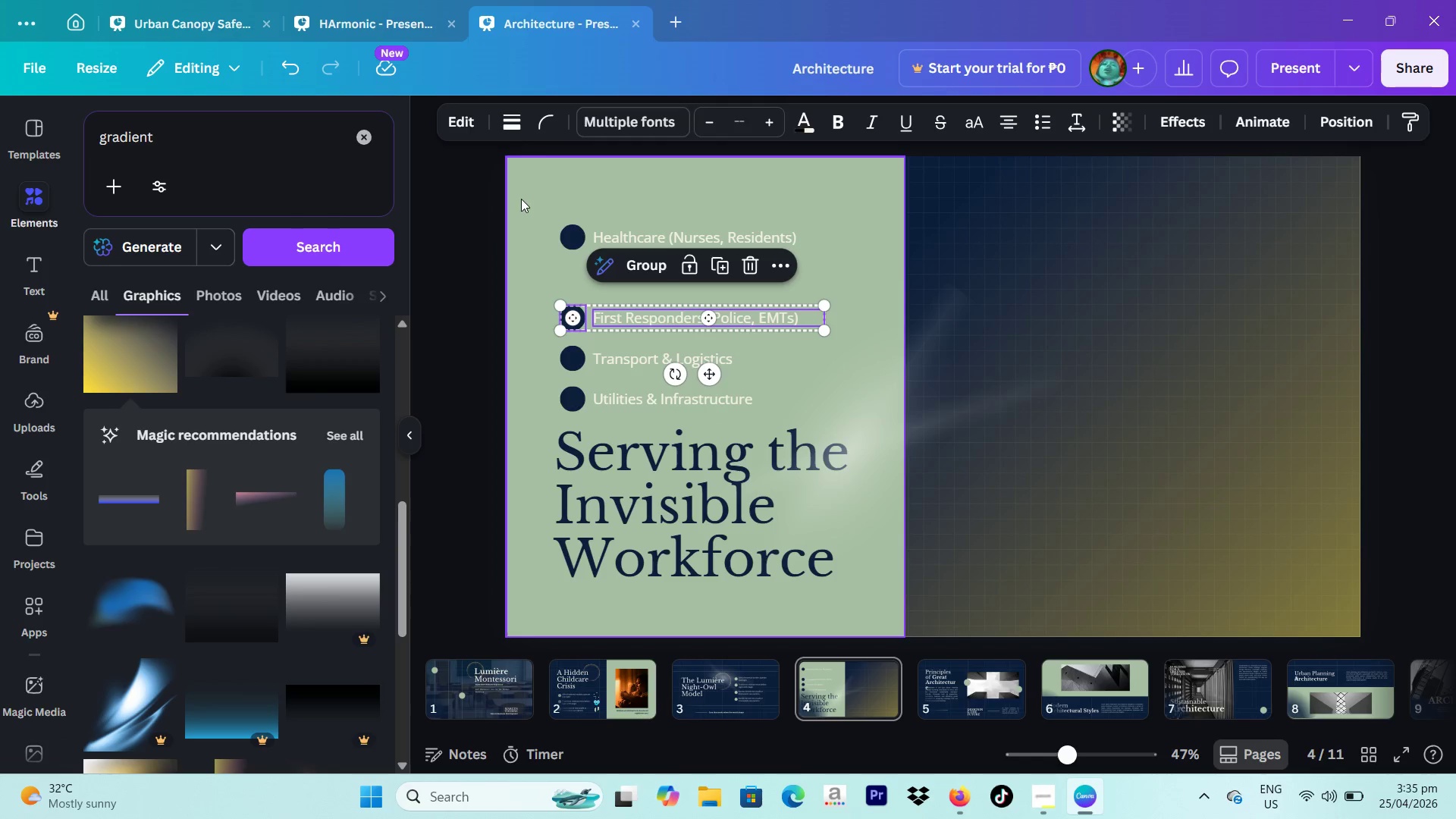 
left_click_drag(start_coordinate=[521, 199], to_coordinate=[651, 256])
 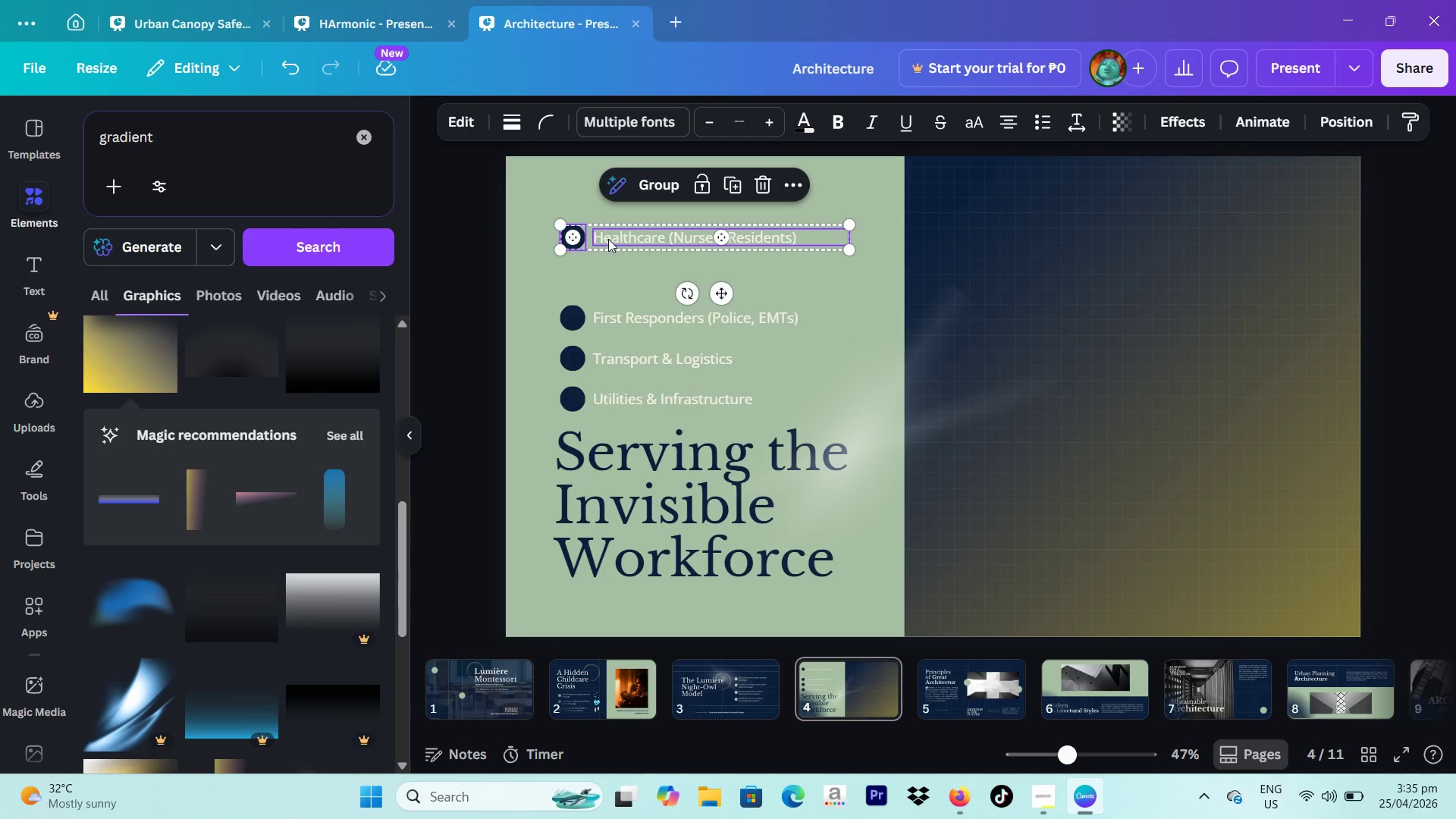 
left_click_drag(start_coordinate=[610, 240], to_coordinate=[611, 281])
 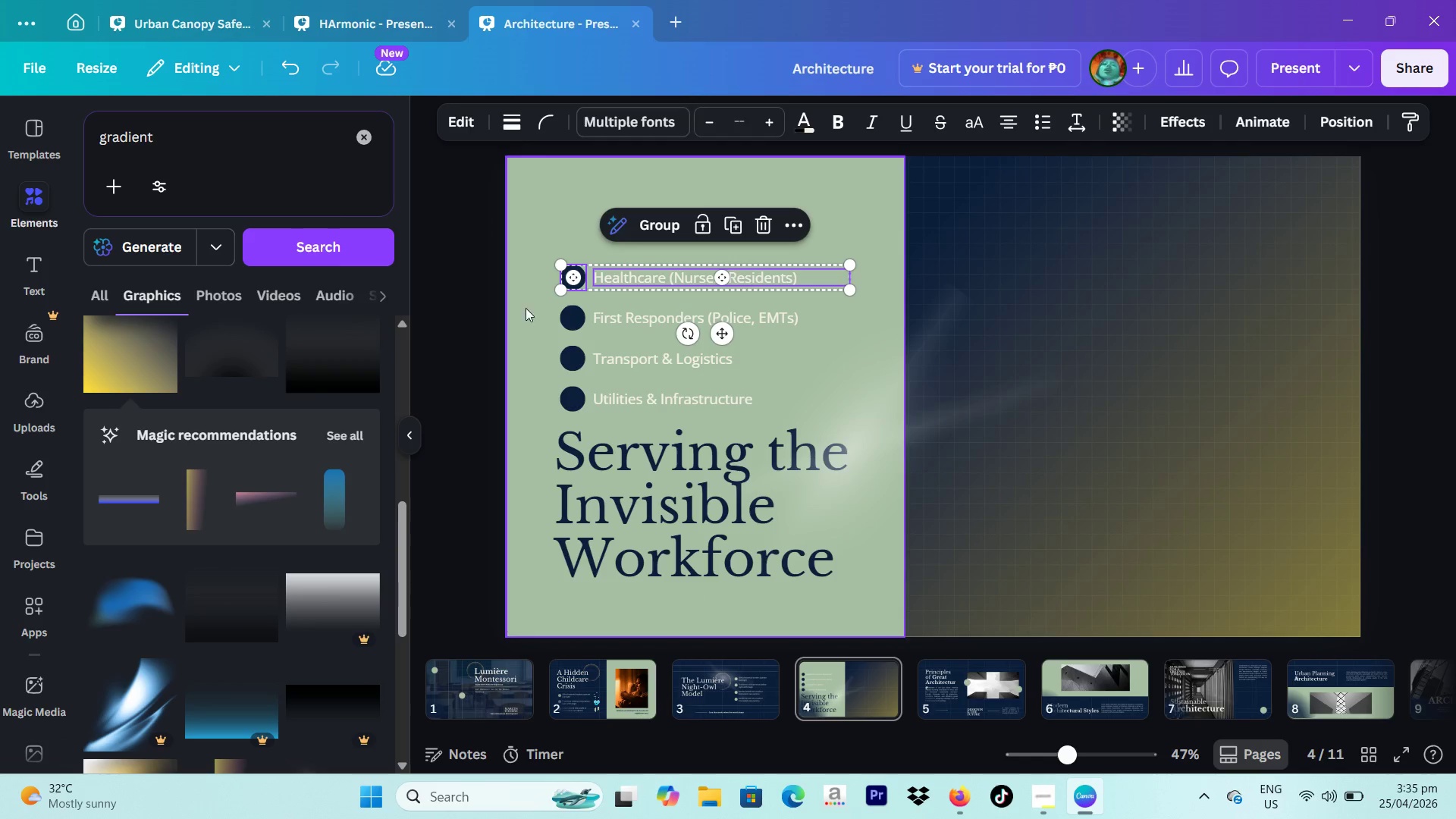 
left_click([491, 308])
 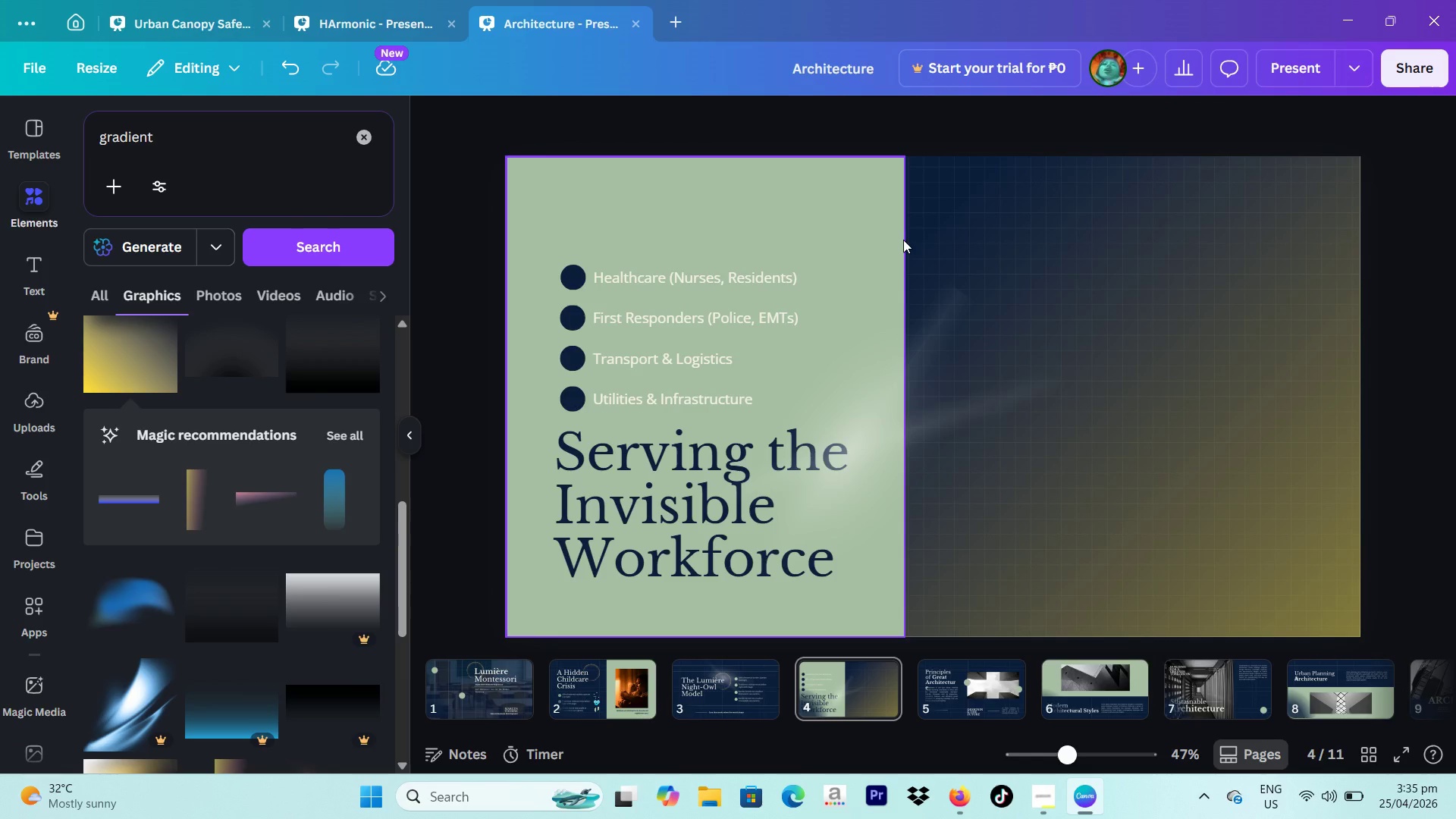 
wait(14.11)
 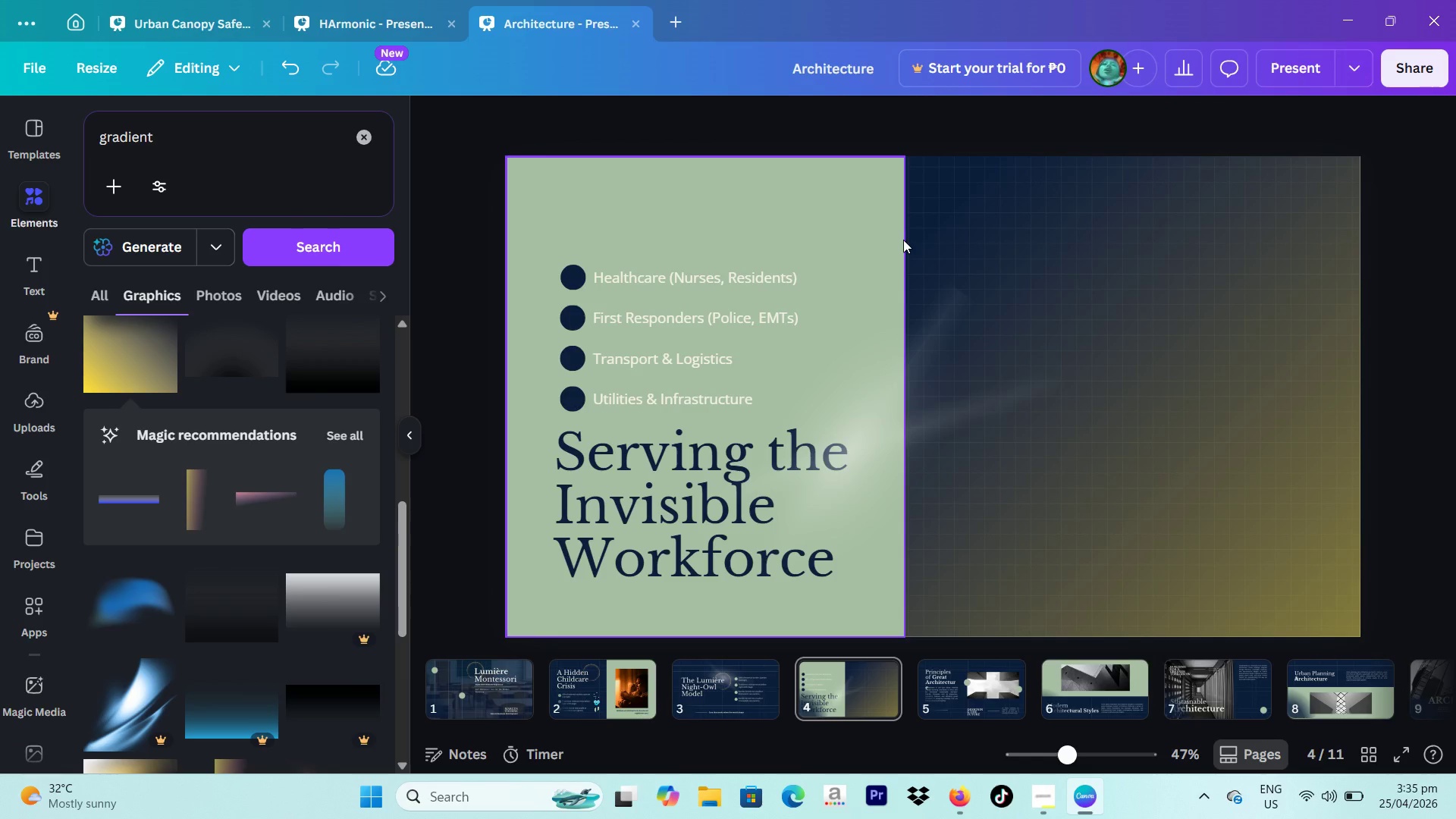 
left_click_drag(start_coordinate=[550, 242], to_coordinate=[648, 403])
 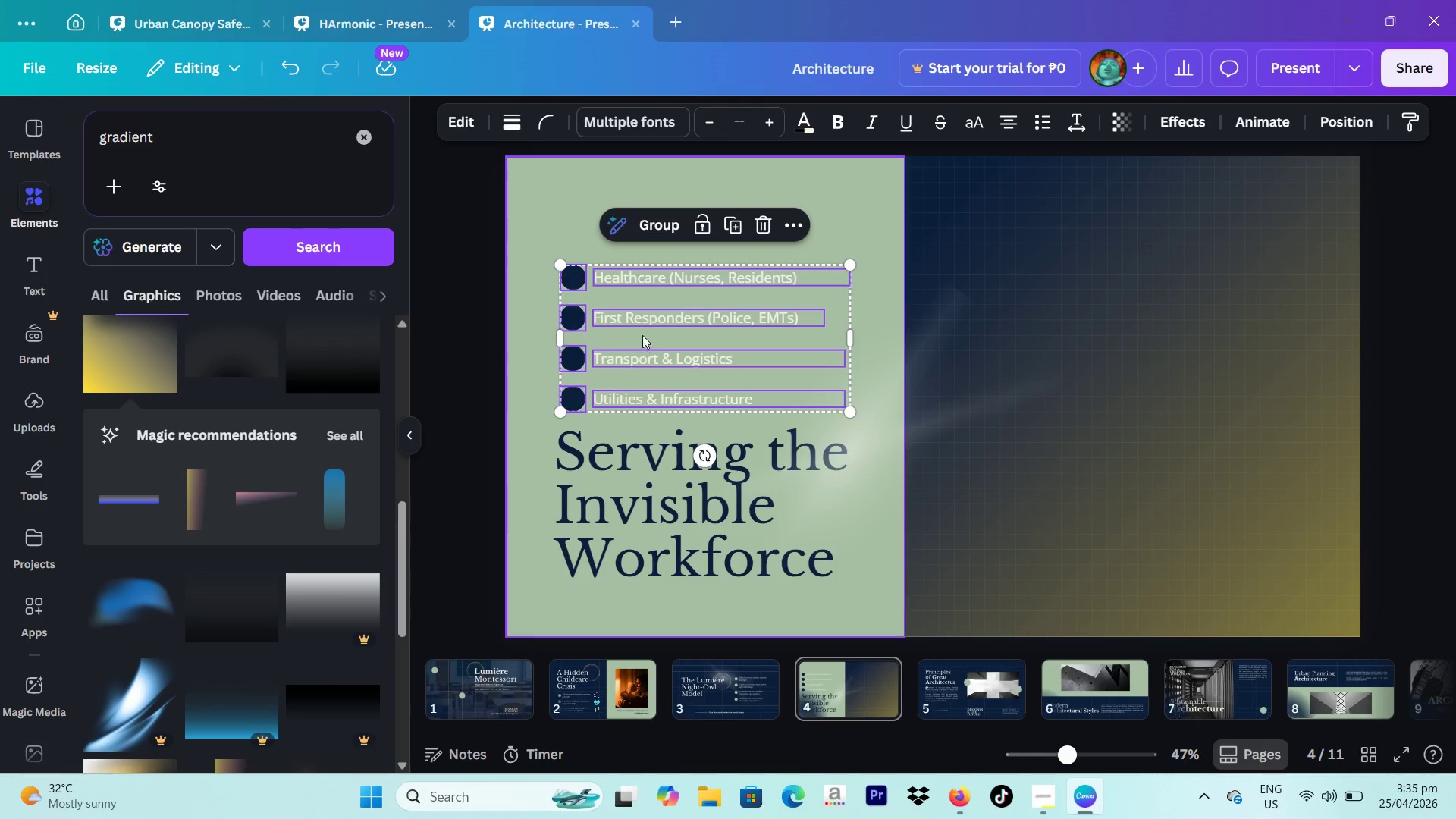 
left_click_drag(start_coordinate=[643, 331], to_coordinate=[645, 284])
 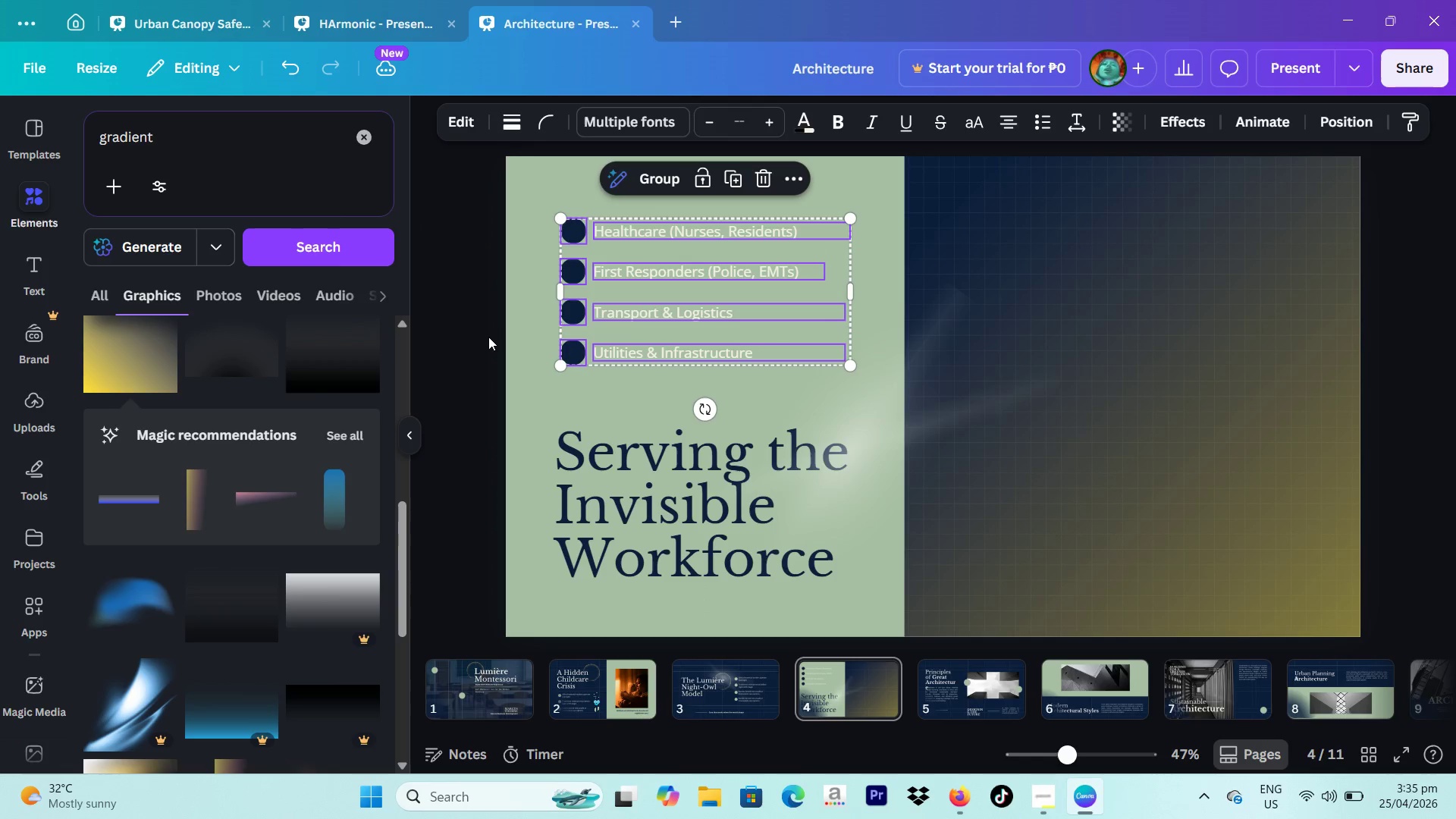 
left_click([488, 337])
 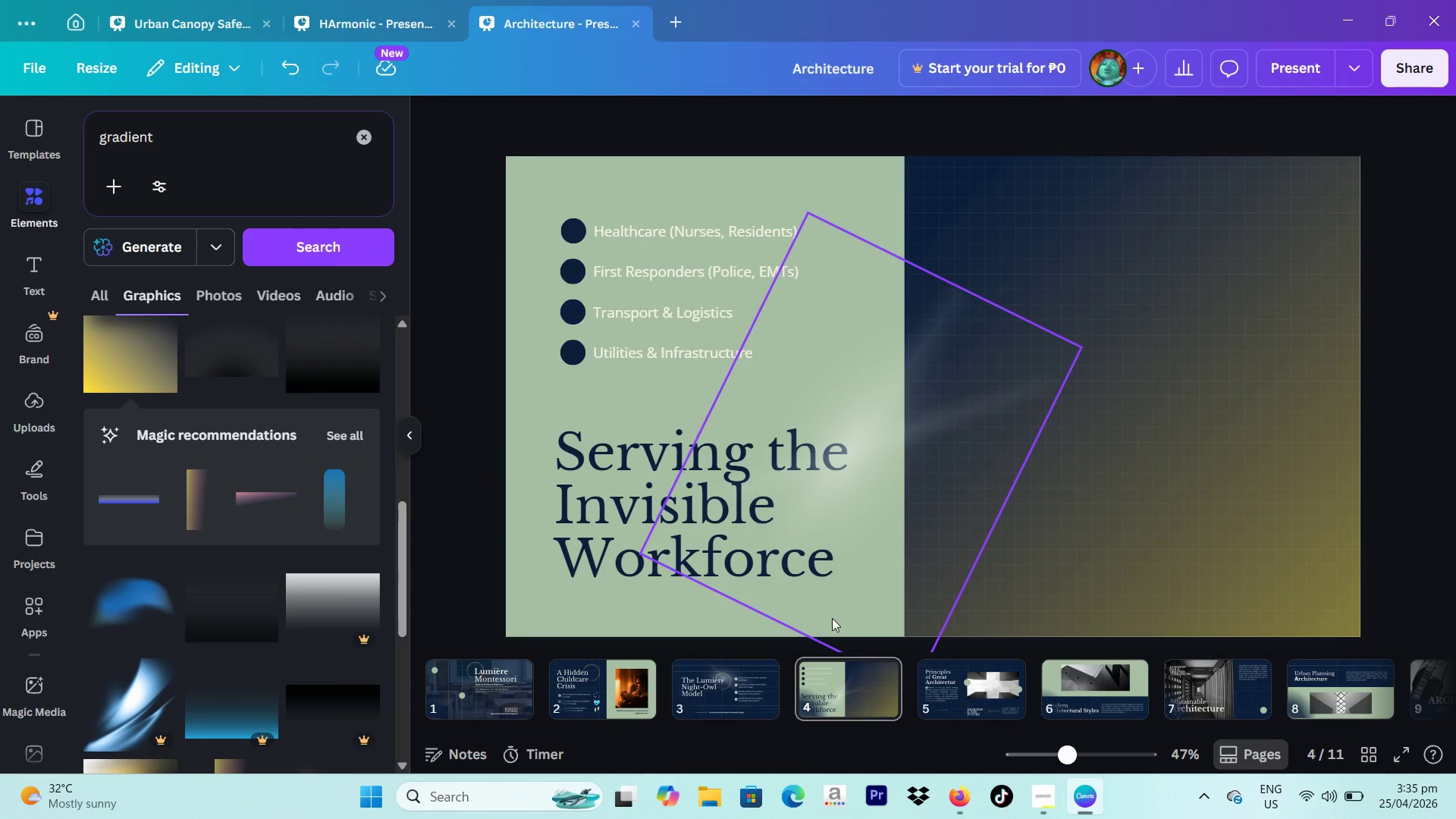 
left_click([758, 705])
 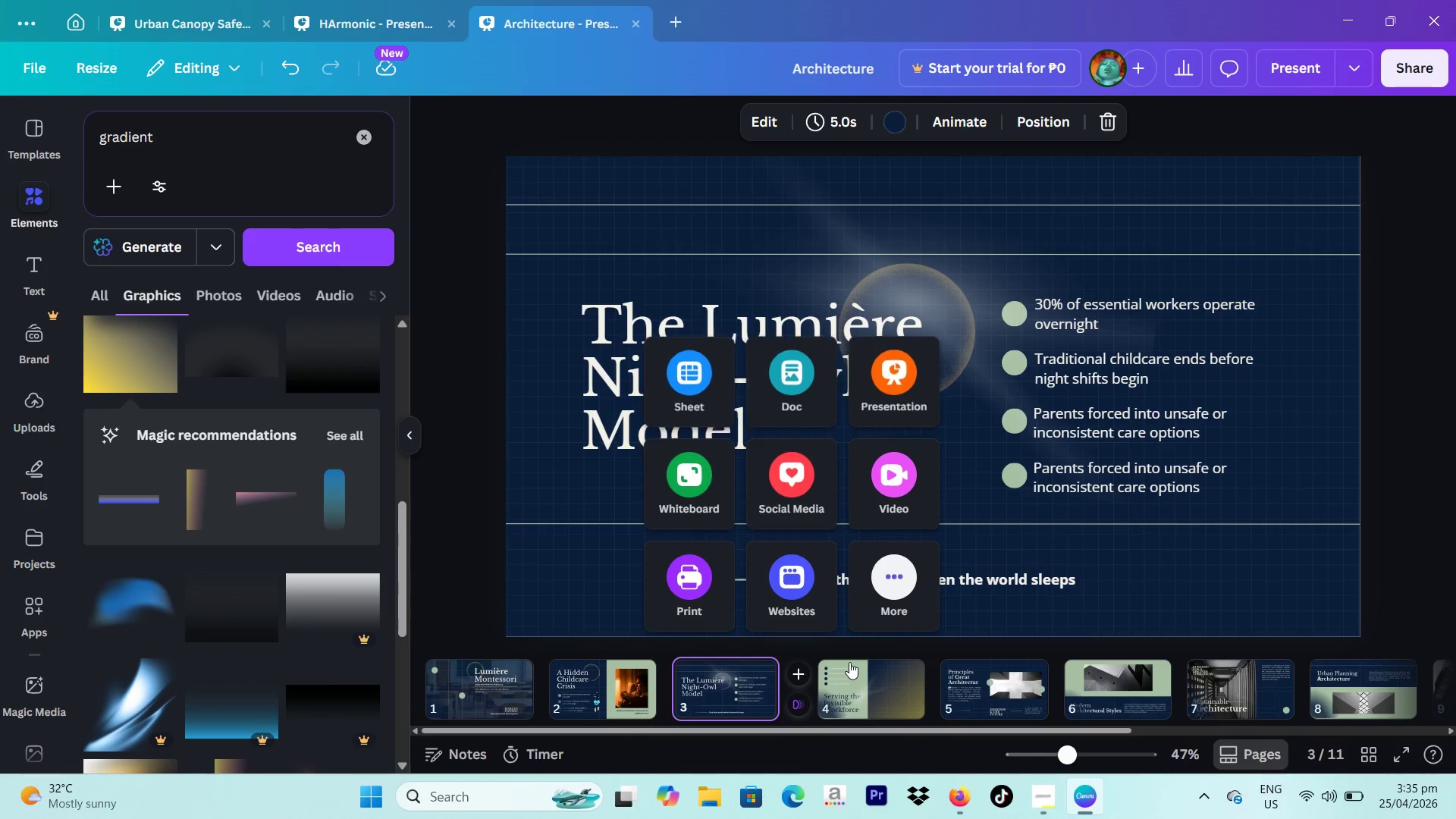 
mouse_move([1028, 673])
 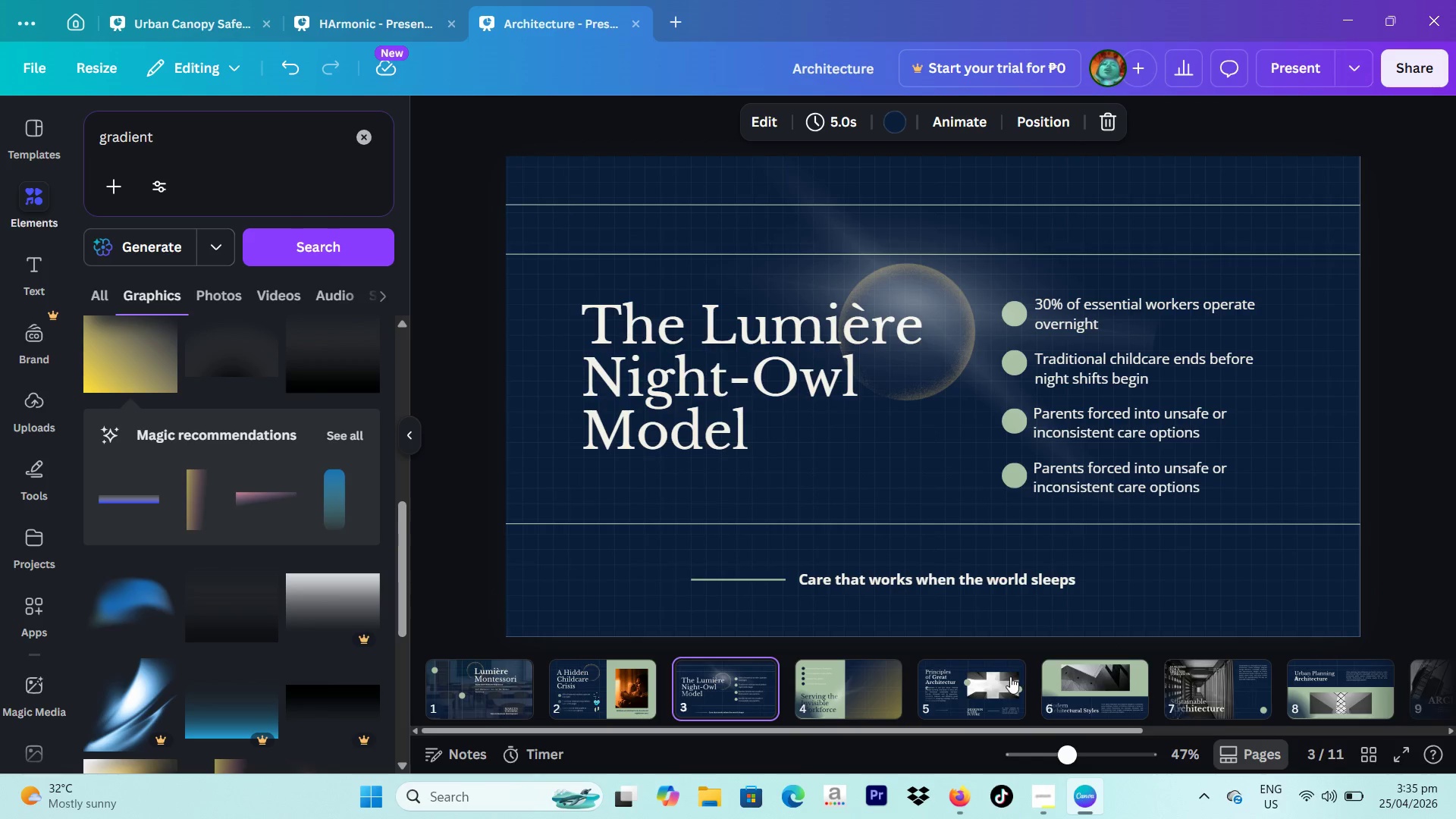 
mouse_move([992, 681])
 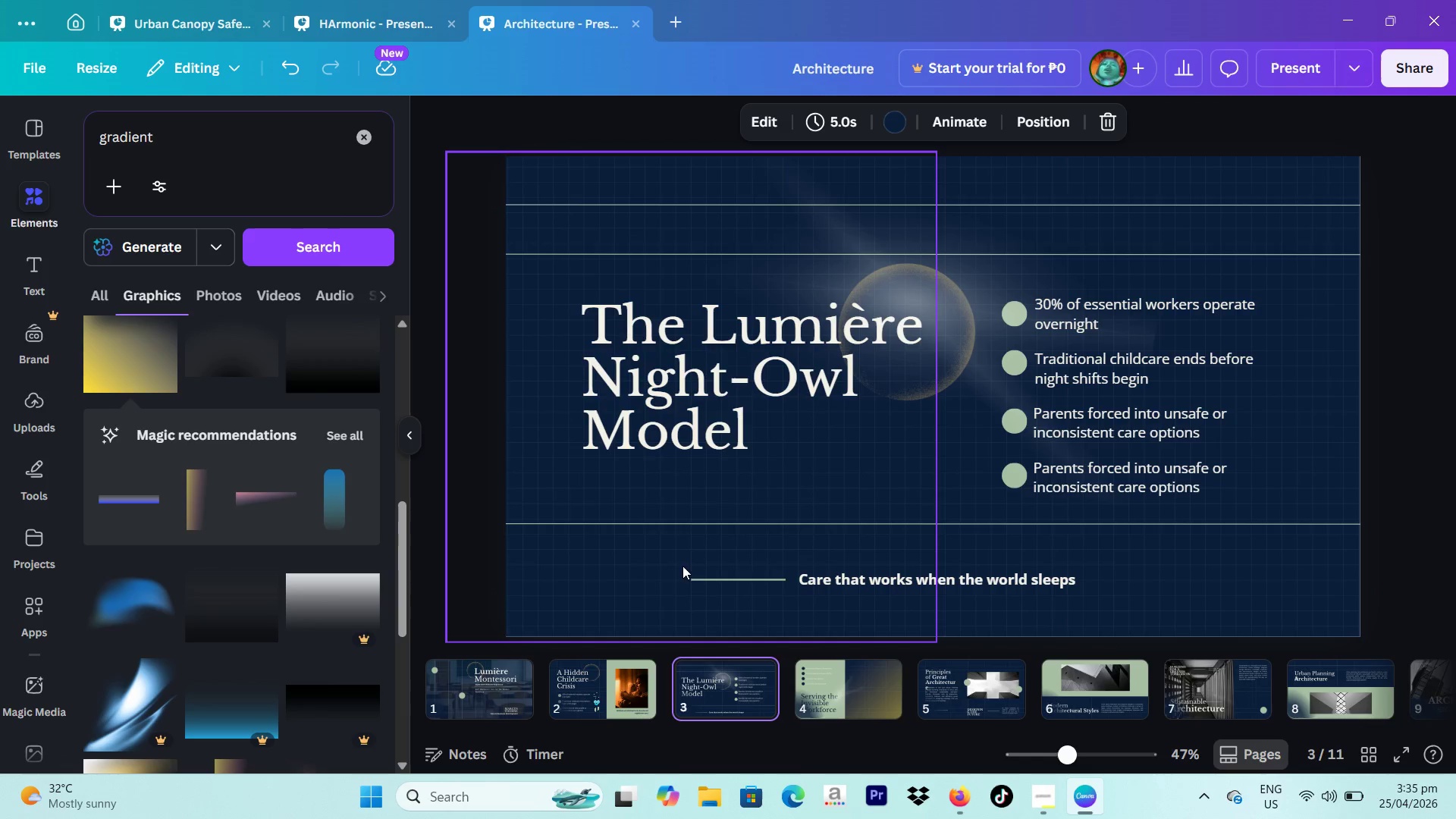 
left_click_drag(start_coordinate=[682, 566], to_coordinate=[883, 582])
 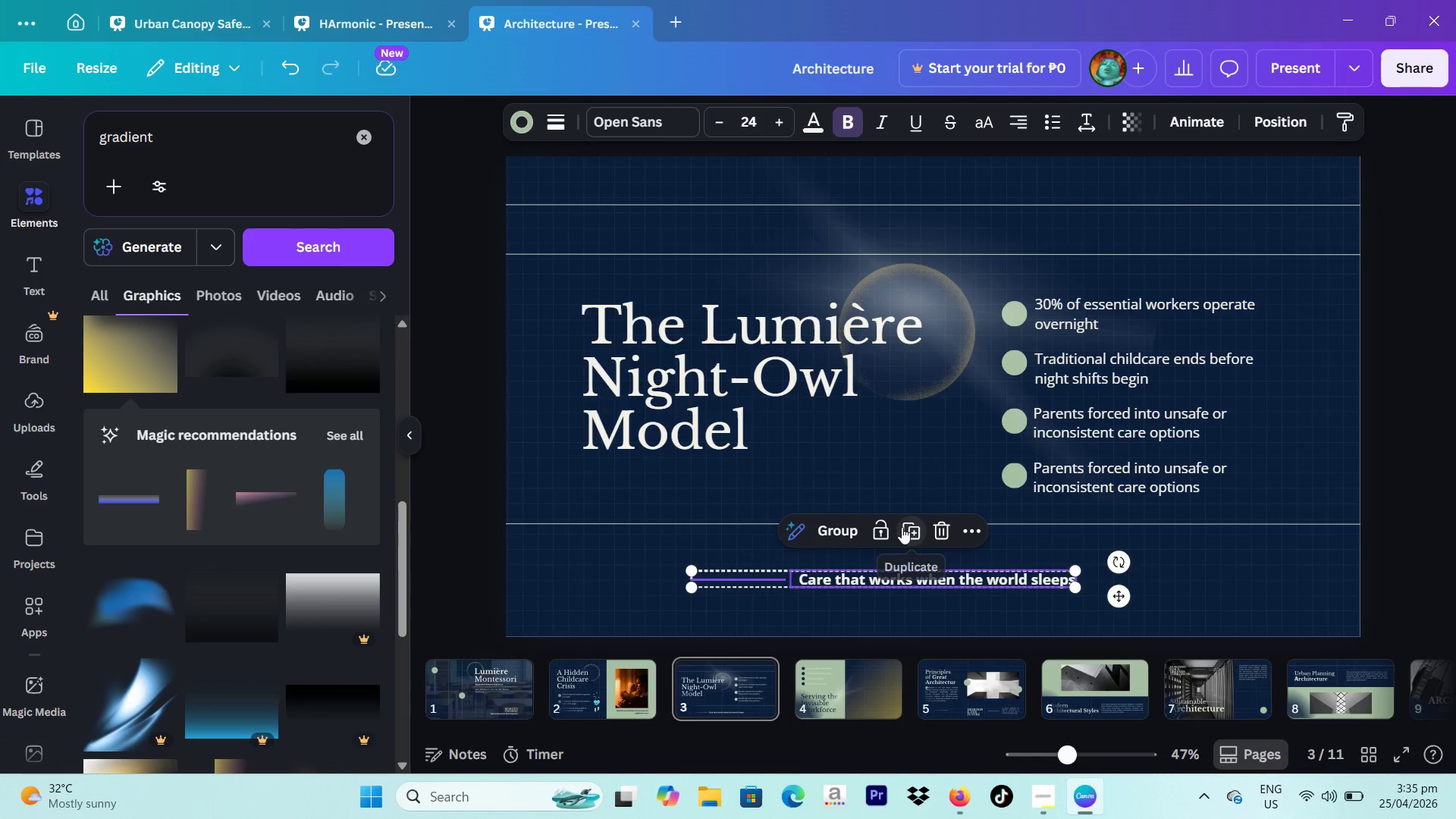 
left_click([906, 527])
 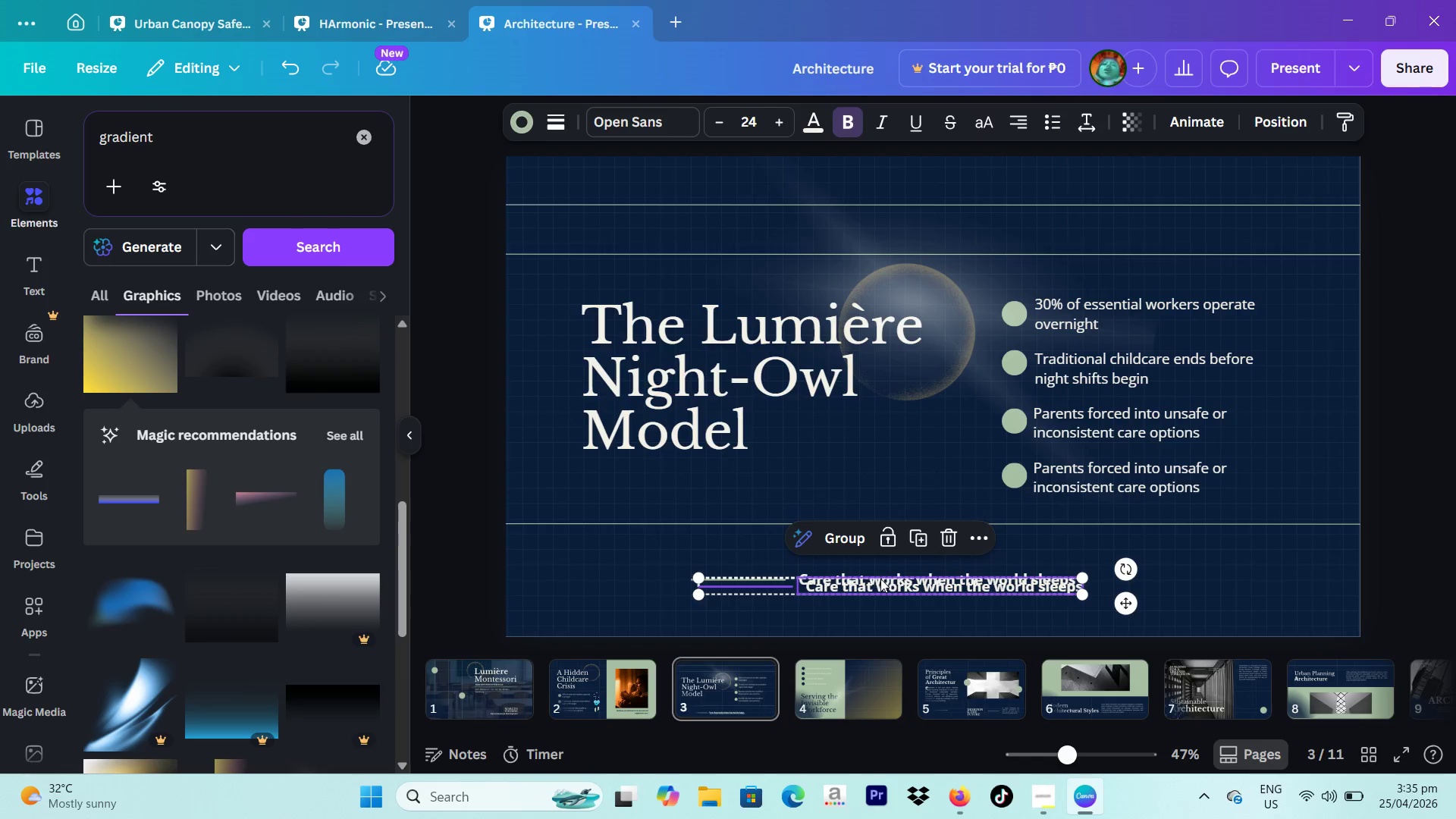 
left_click_drag(start_coordinate=[877, 581], to_coordinate=[893, 696])
 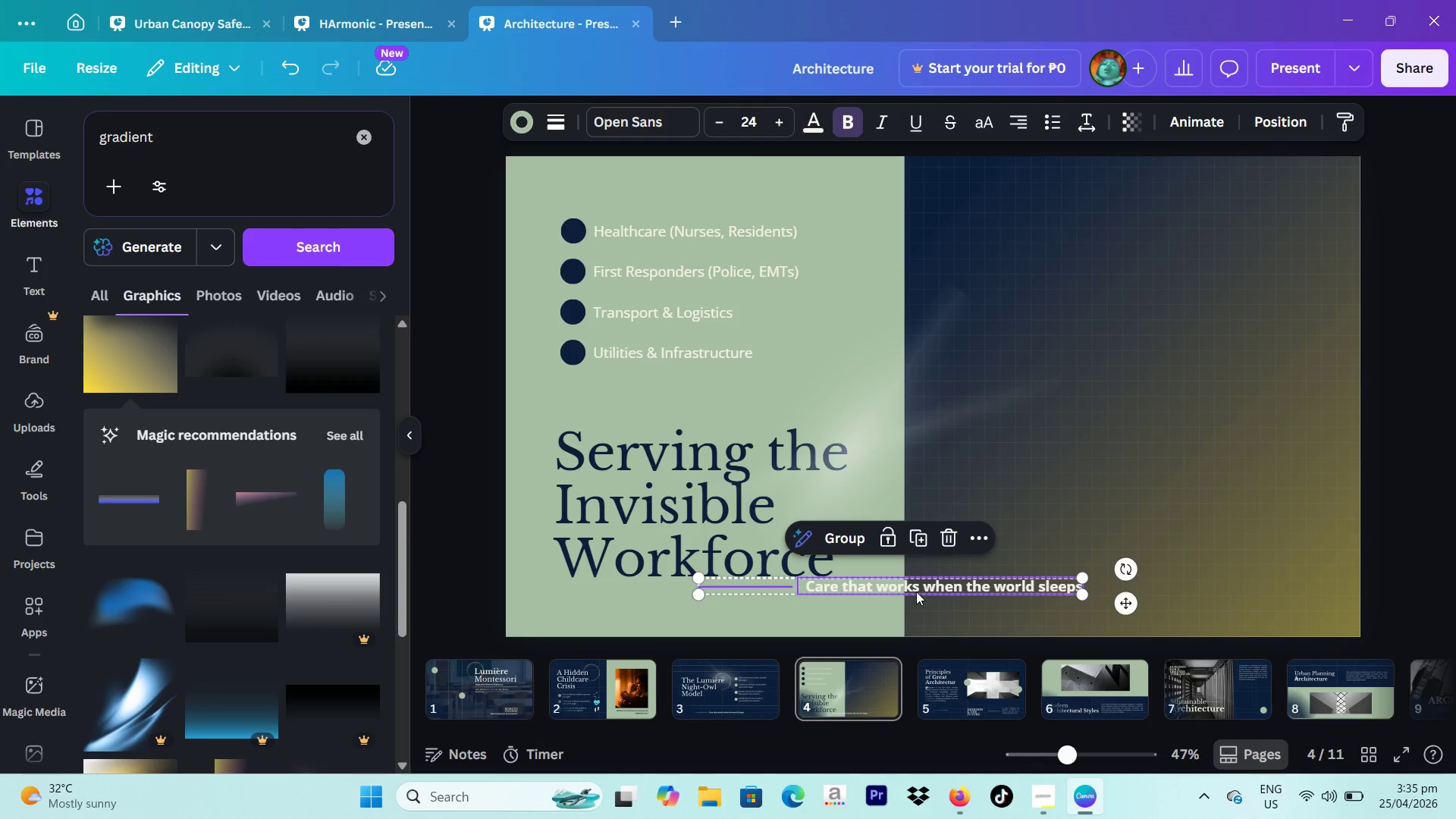 
left_click_drag(start_coordinate=[918, 586], to_coordinate=[764, 399])
 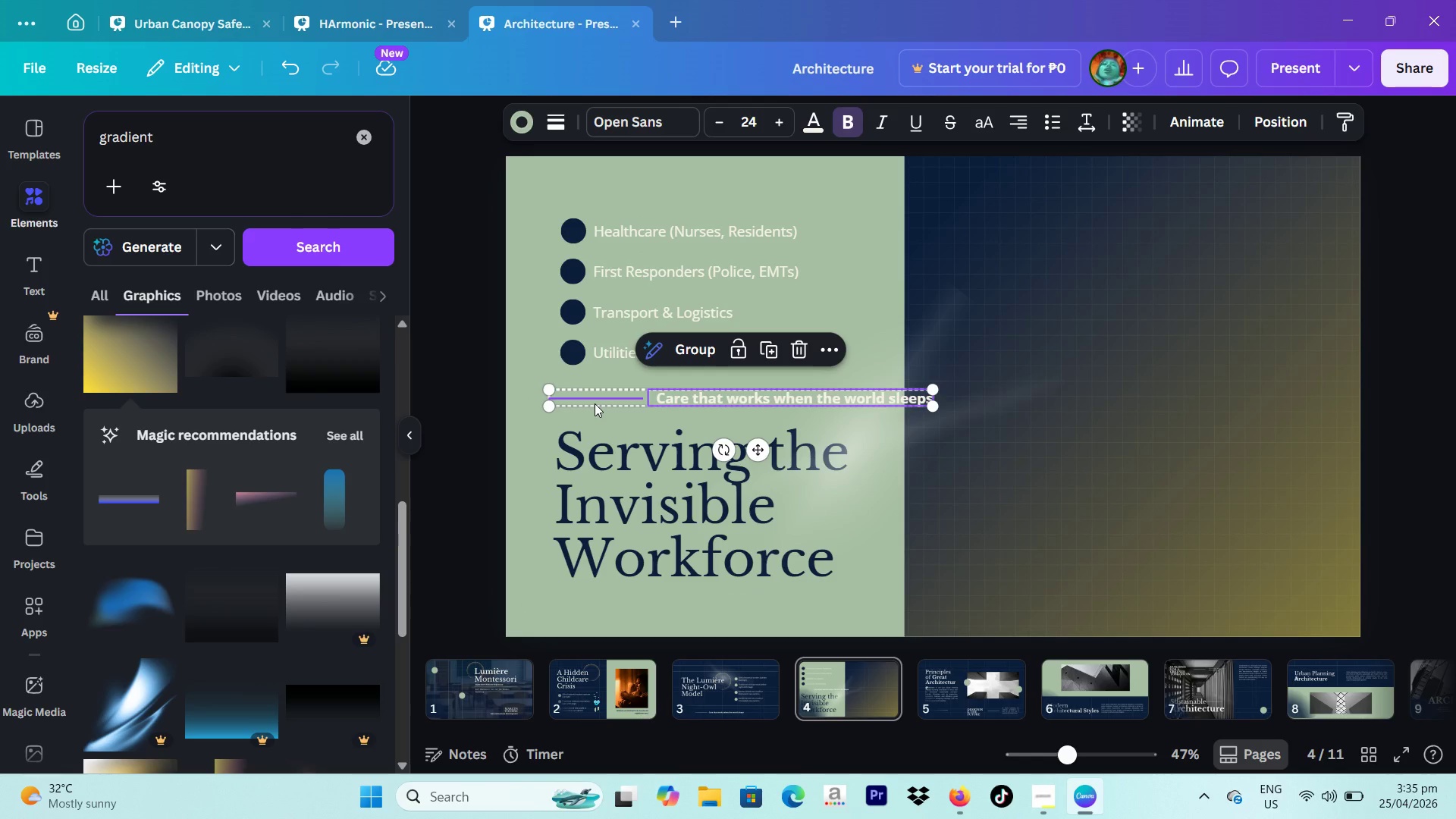 
left_click([595, 403])
 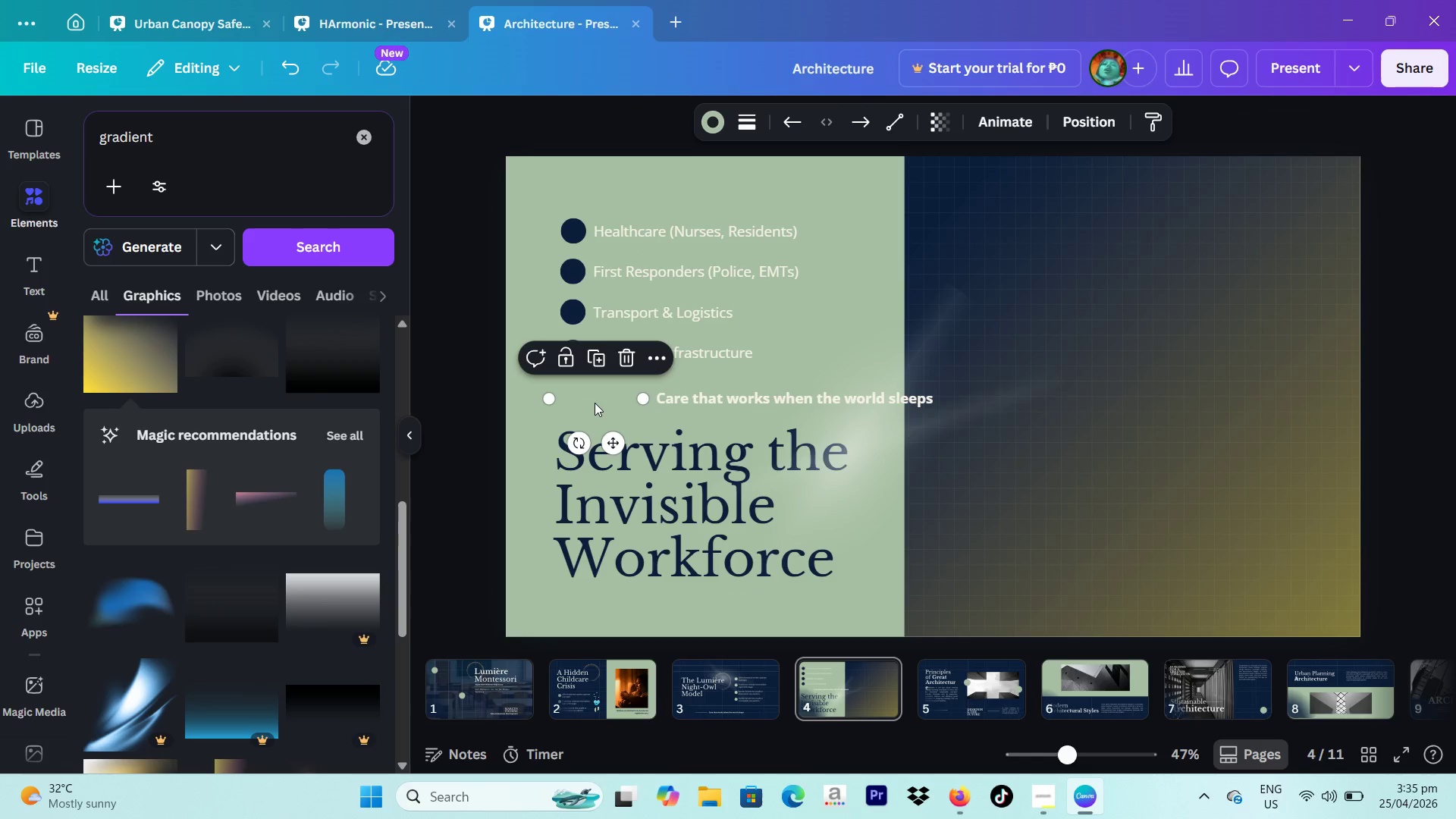 
left_click([595, 403])
 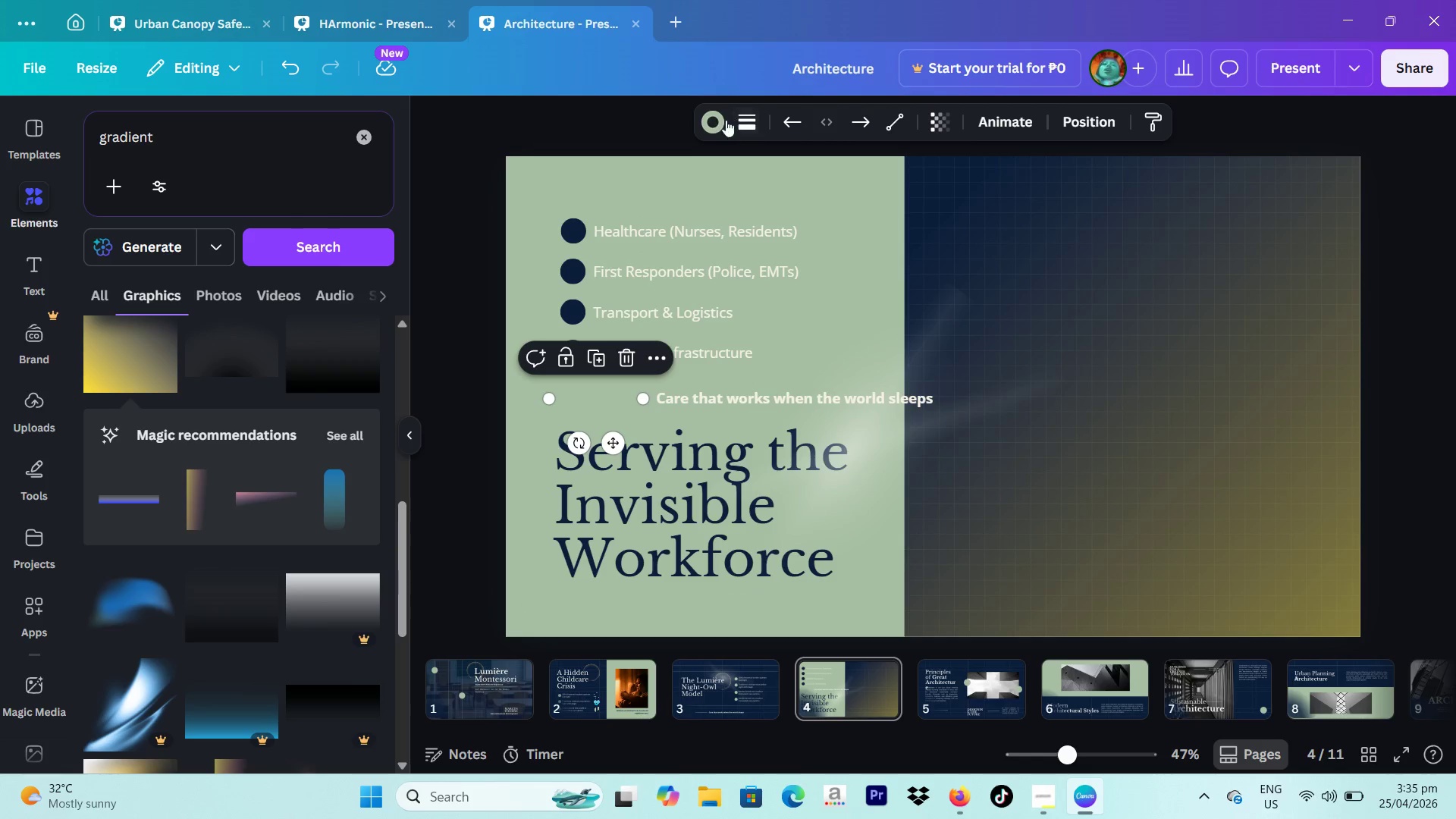 
left_click([723, 121])
 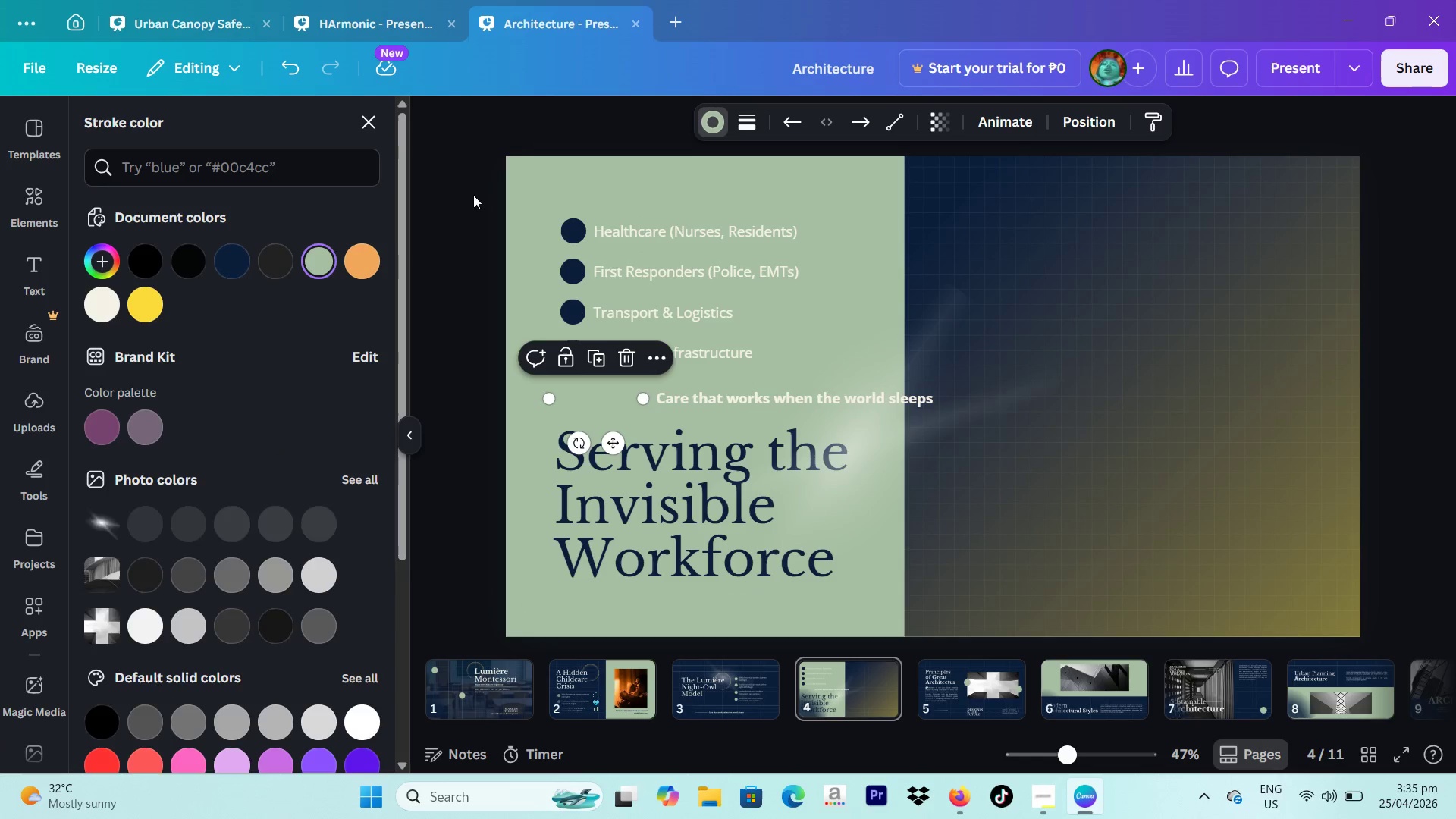 
mouse_move([358, 262])
 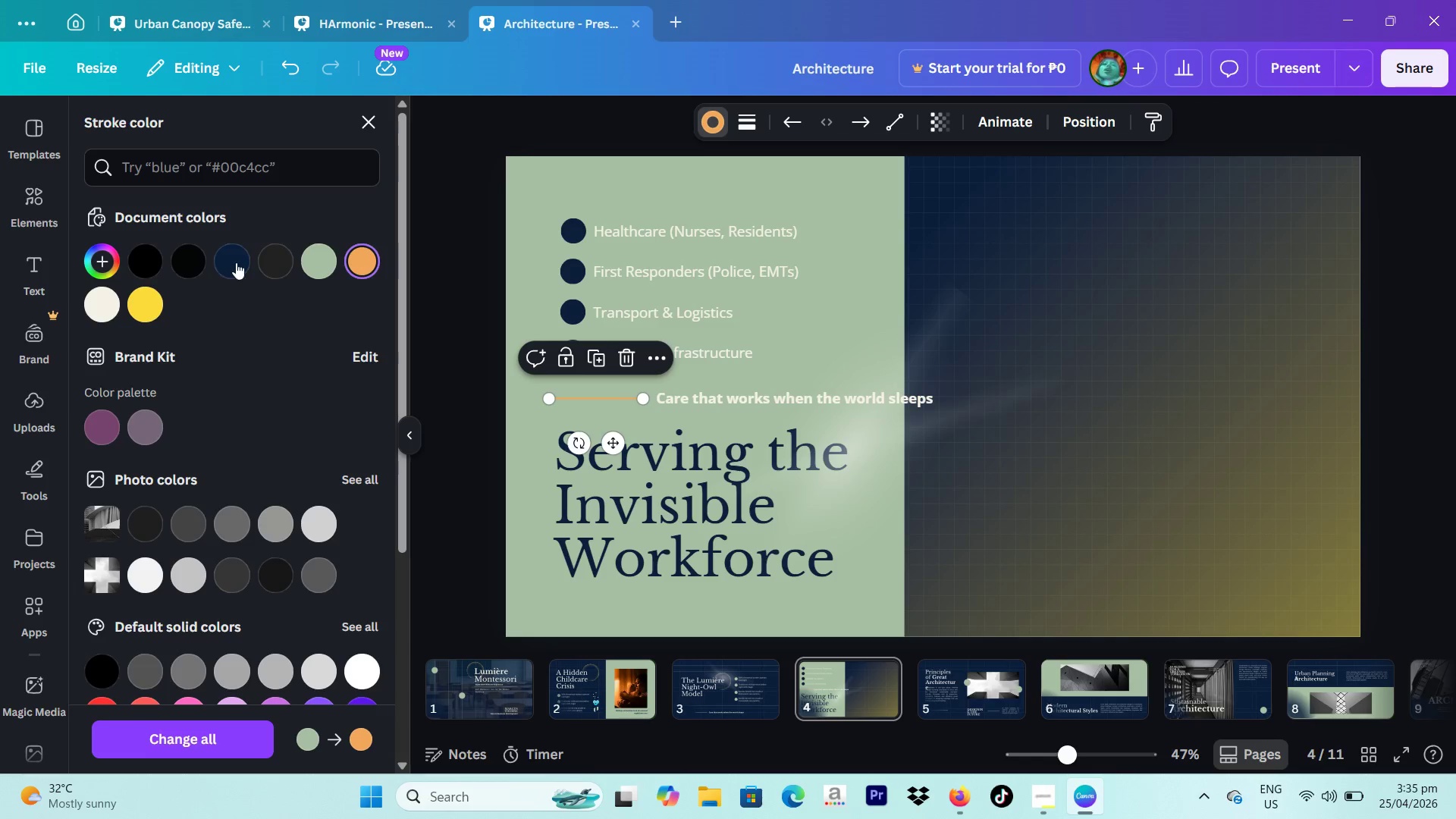 
left_click([236, 262])
 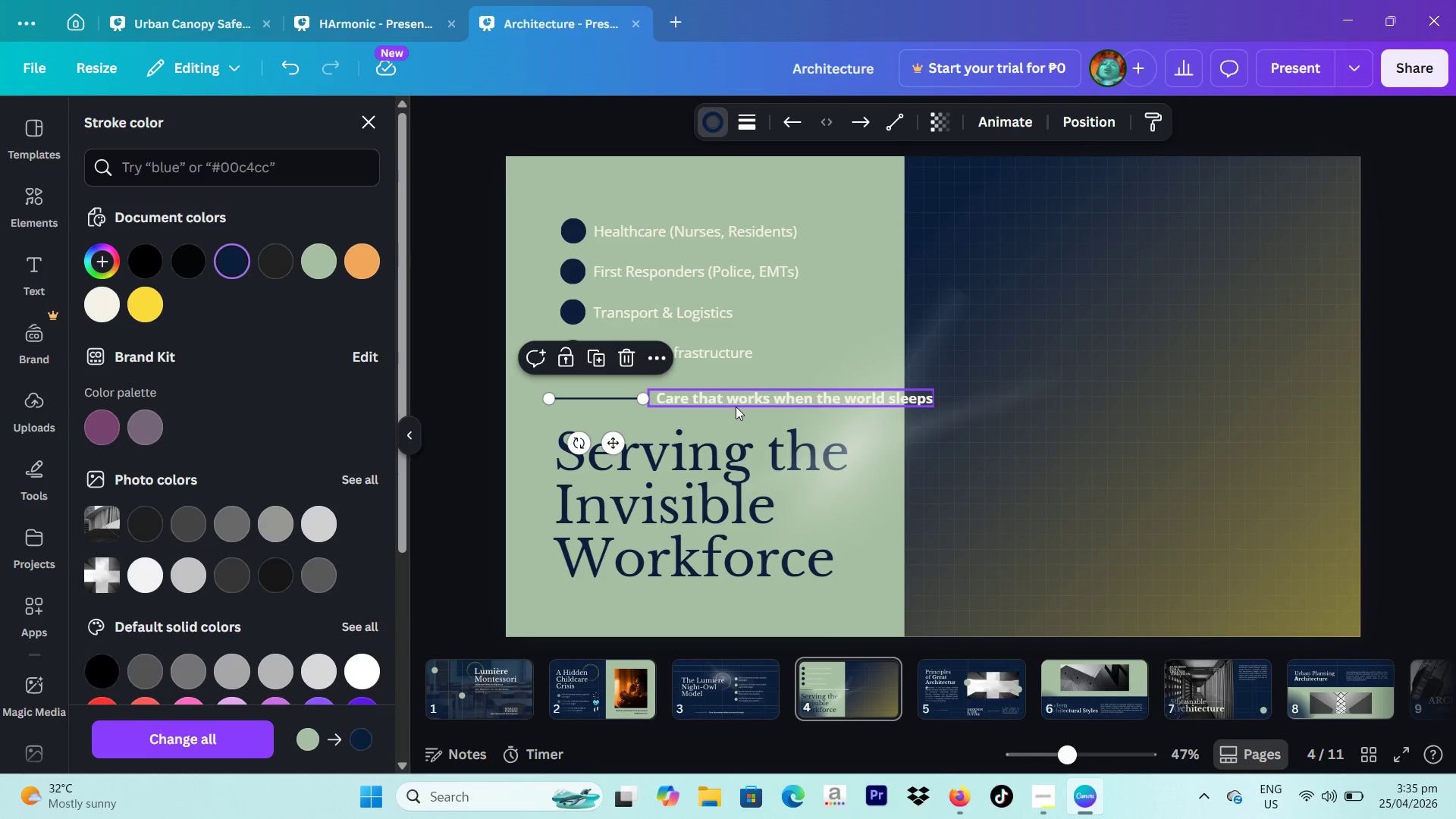 
double_click([736, 406])
 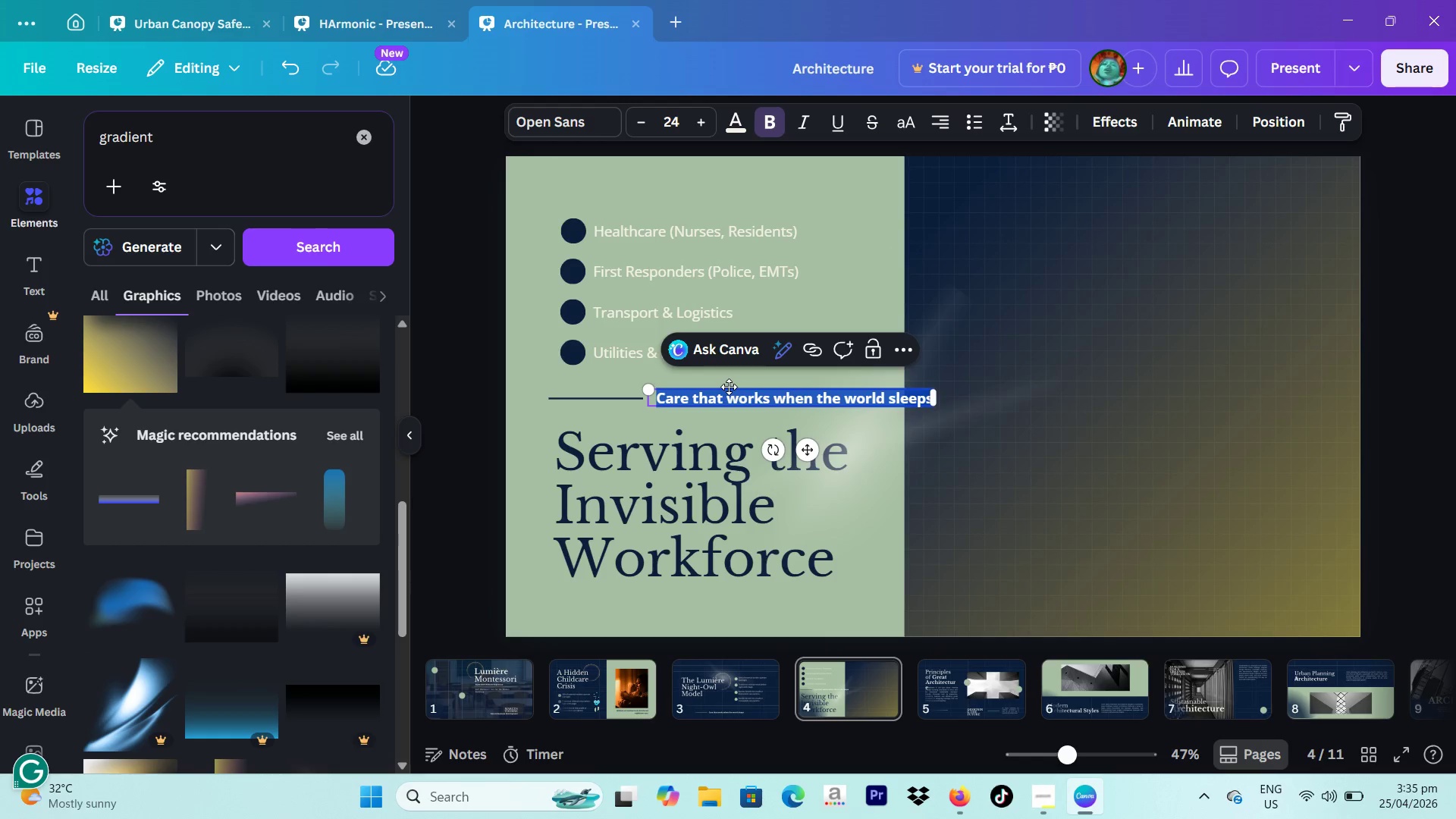 
type(10M Night )
key(Backspace)
type(-Shig)
key(Backspace)
type(ft Workders)
key(Backspace)
key(Backspace)
key(Backspace)
key(Backspace)
type(ers Nationwide)
 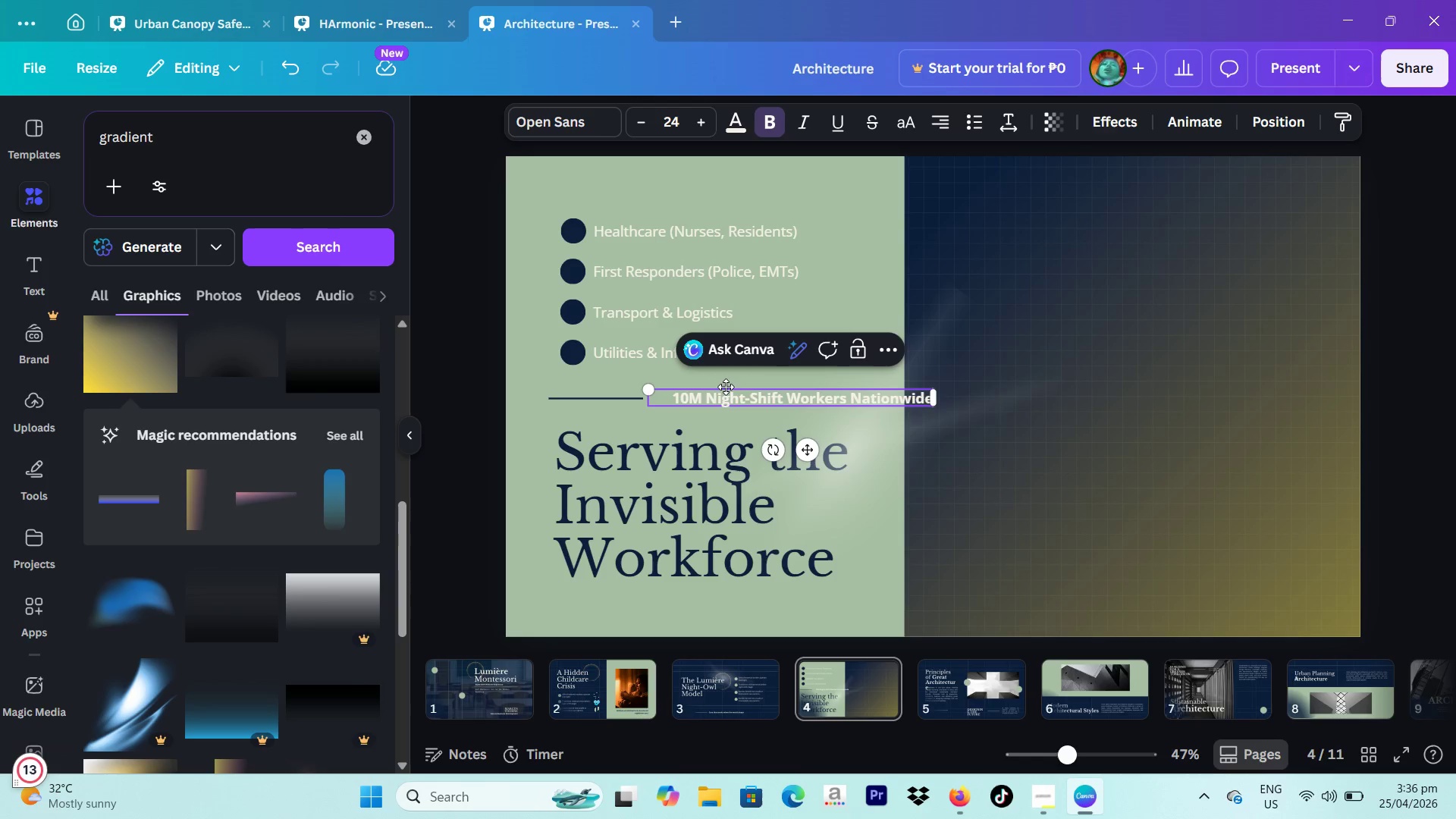 
left_click([1413, 364])
 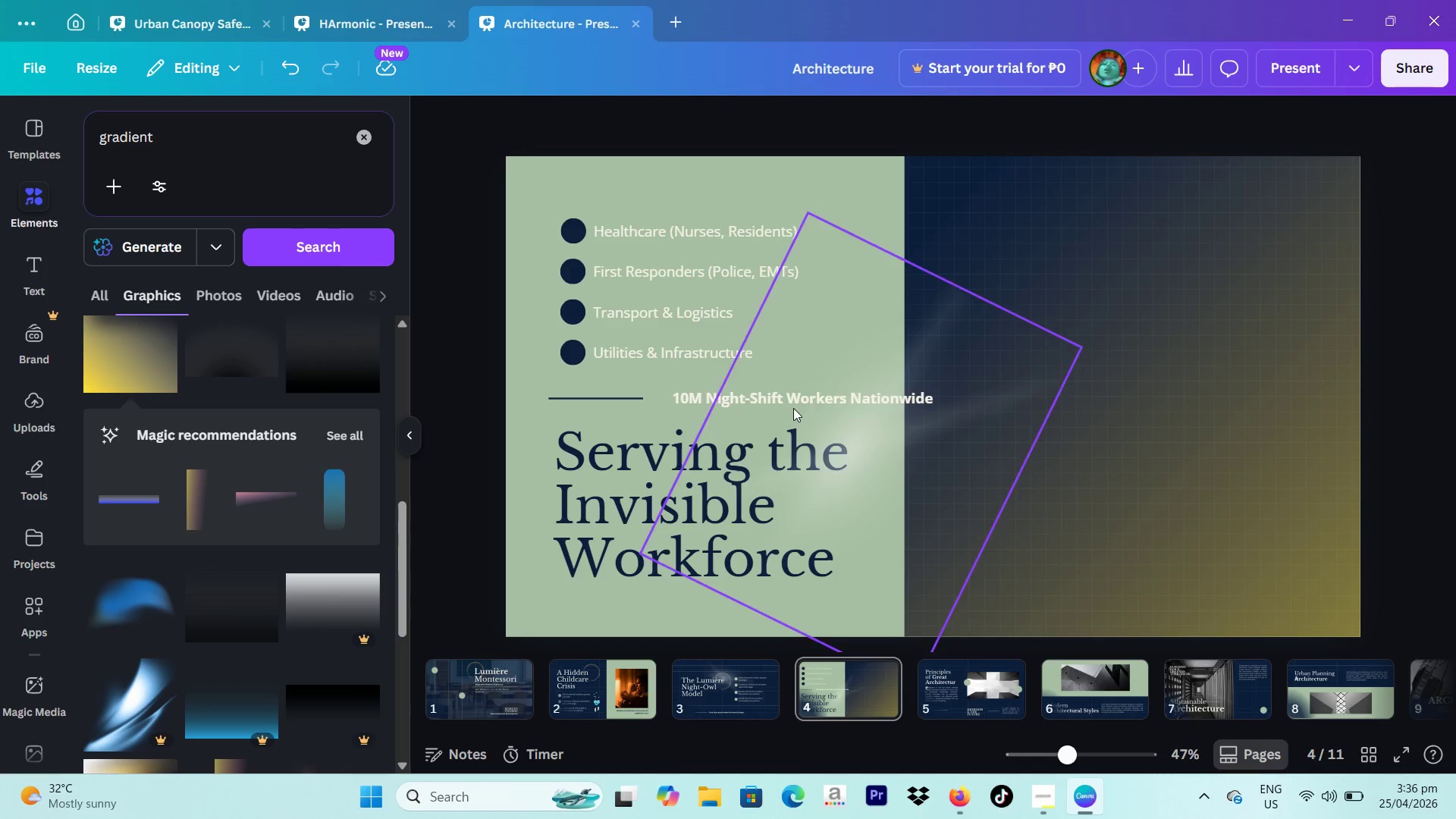 
left_click_drag(start_coordinate=[789, 402], to_coordinate=[759, 402])
 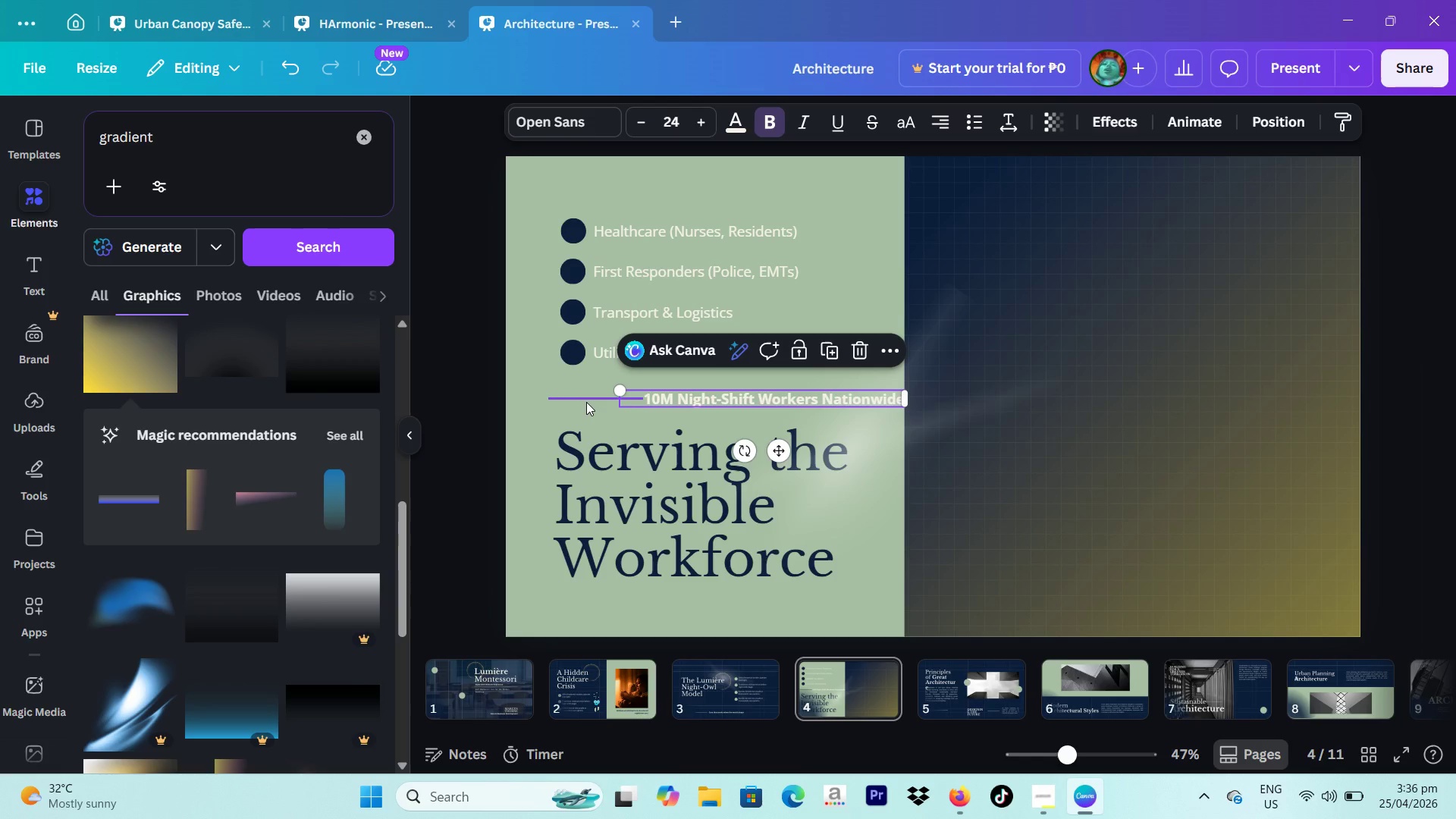 
left_click([587, 402])
 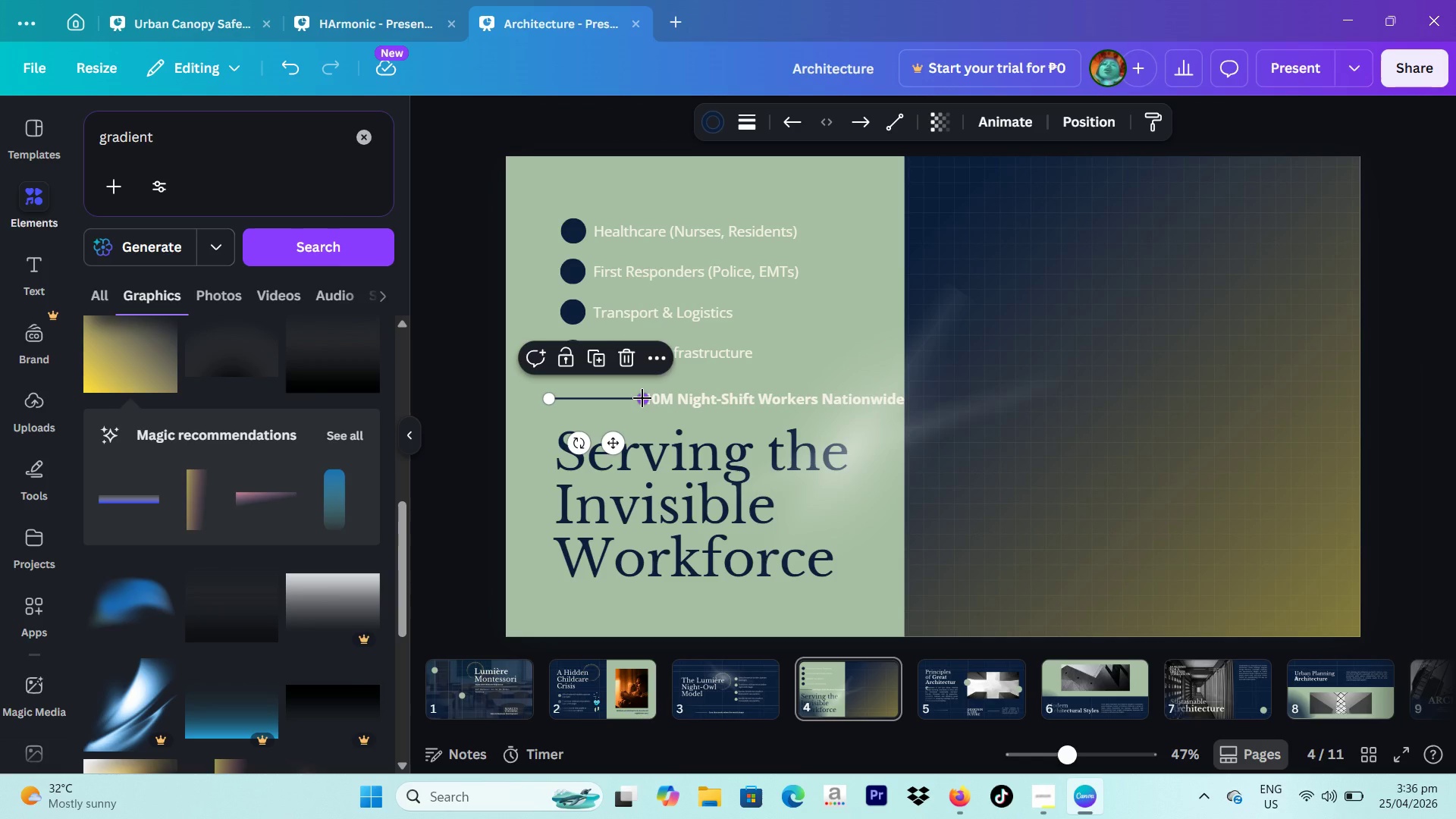 
left_click_drag(start_coordinate=[642, 398], to_coordinate=[599, 400])
 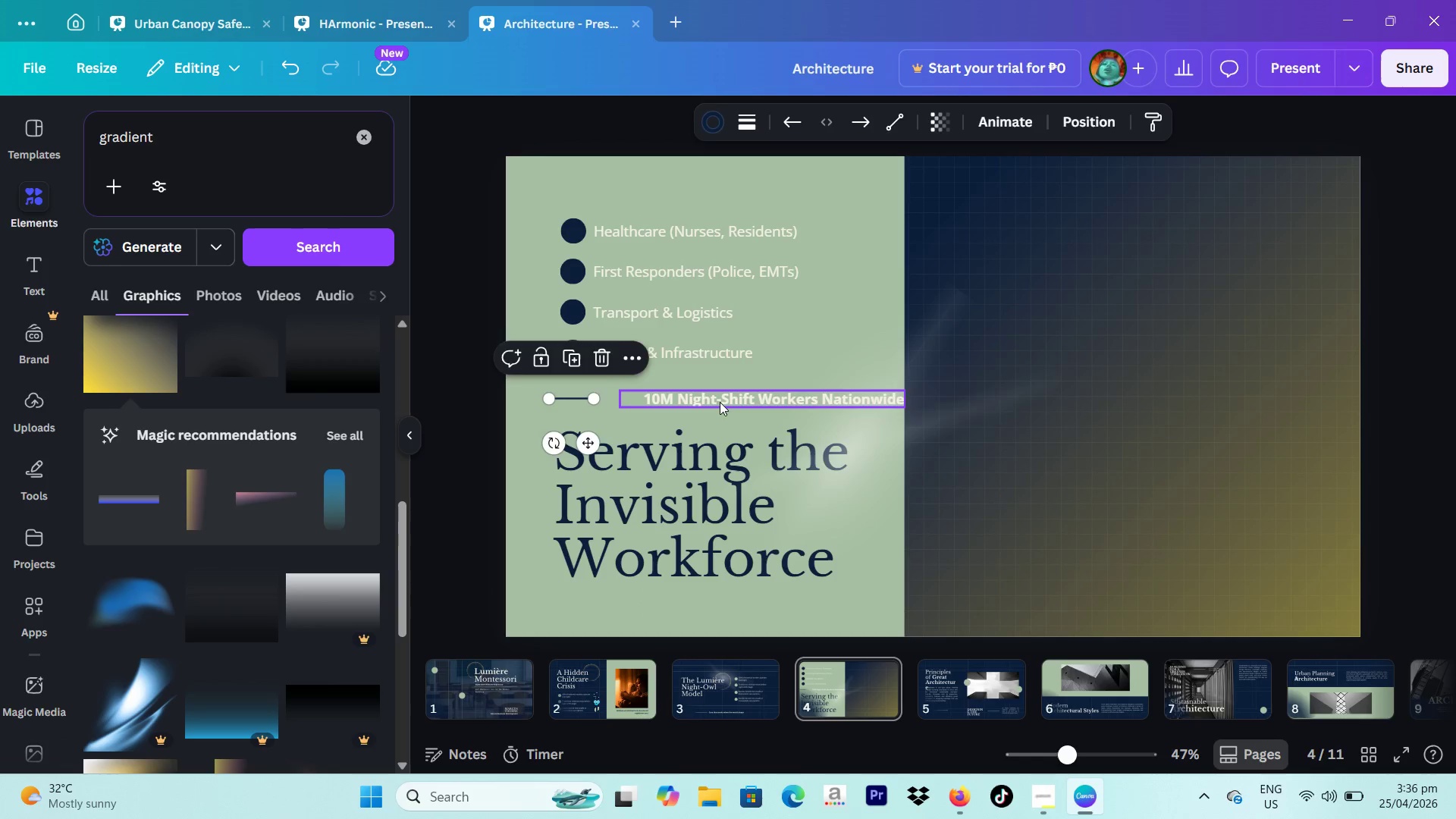 
left_click_drag(start_coordinate=[720, 402], to_coordinate=[682, 402])
 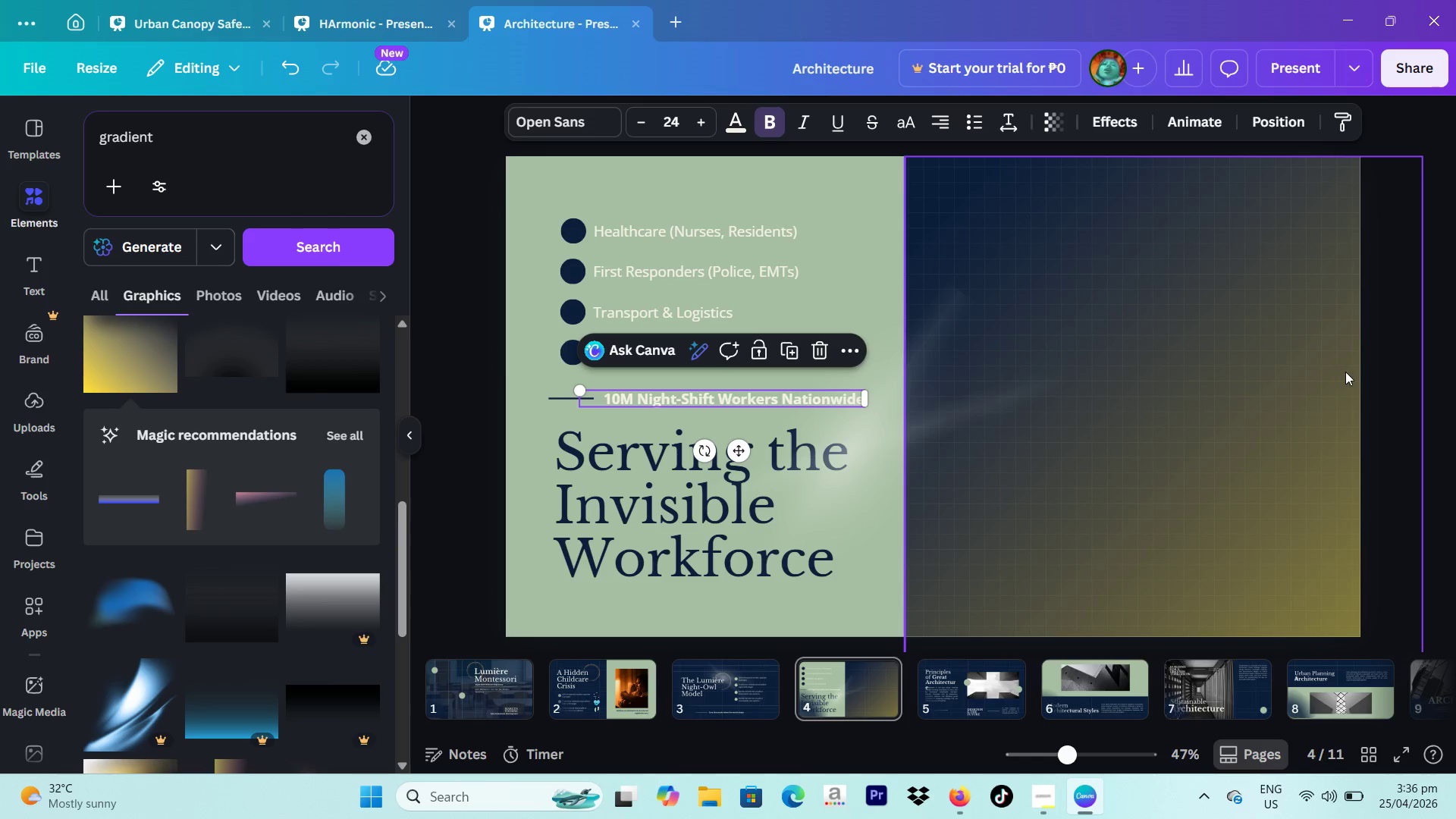 
left_click_drag(start_coordinate=[1366, 372], to_coordinate=[1379, 372])
 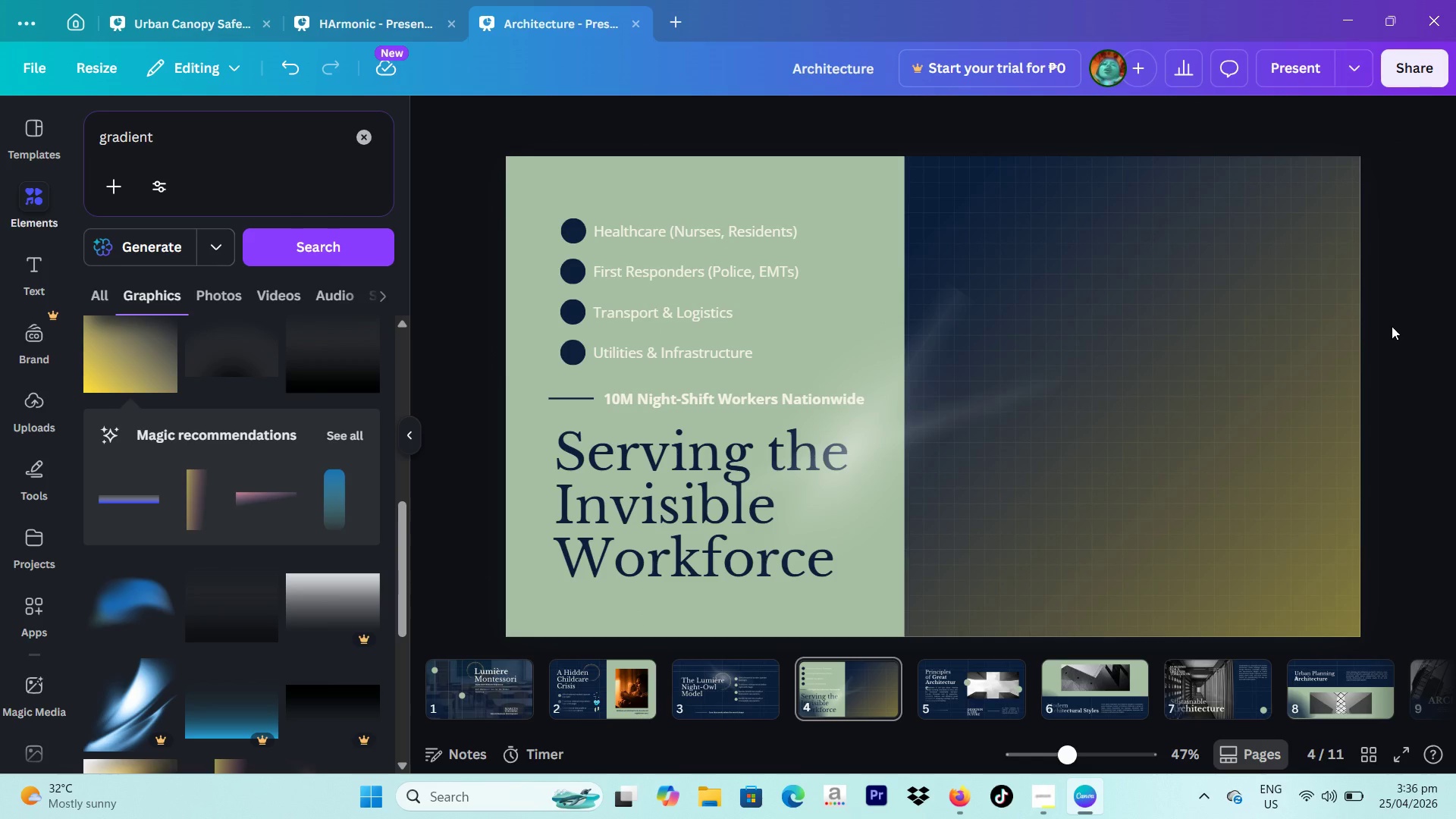 
wait(7.27)
 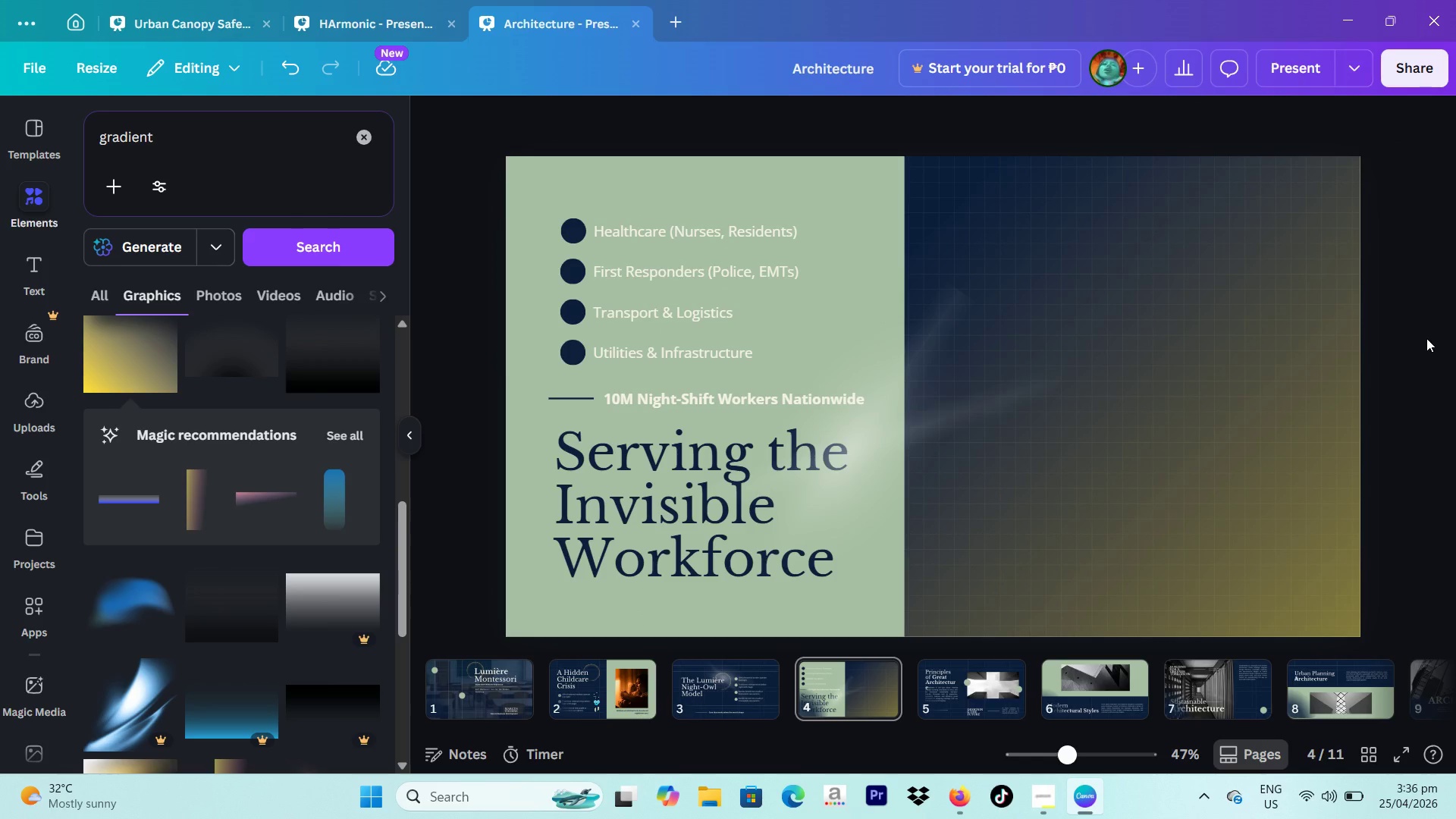 
left_click_drag(start_coordinate=[690, 187], to_coordinate=[795, 410])
 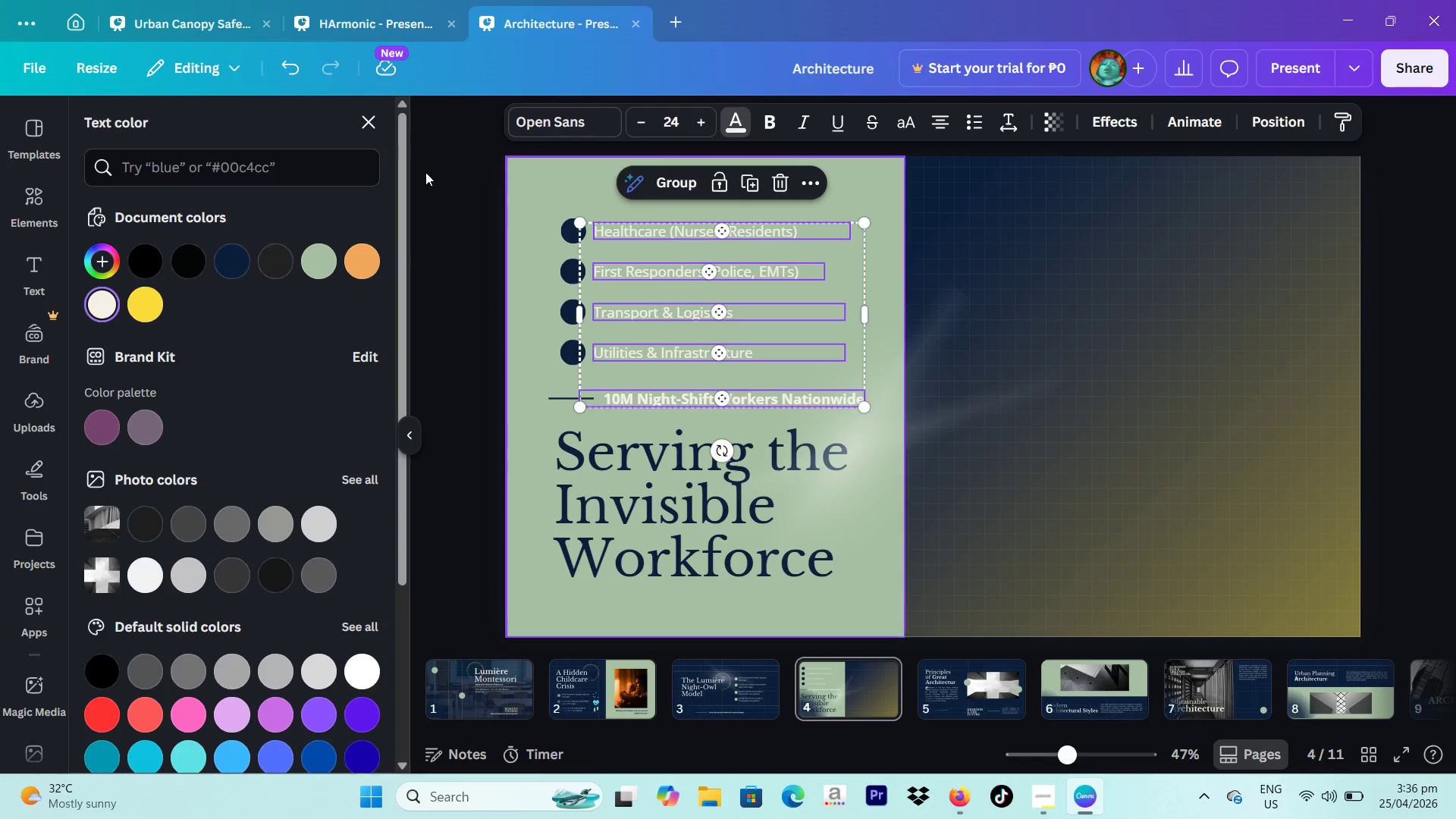 
left_click([226, 257])
 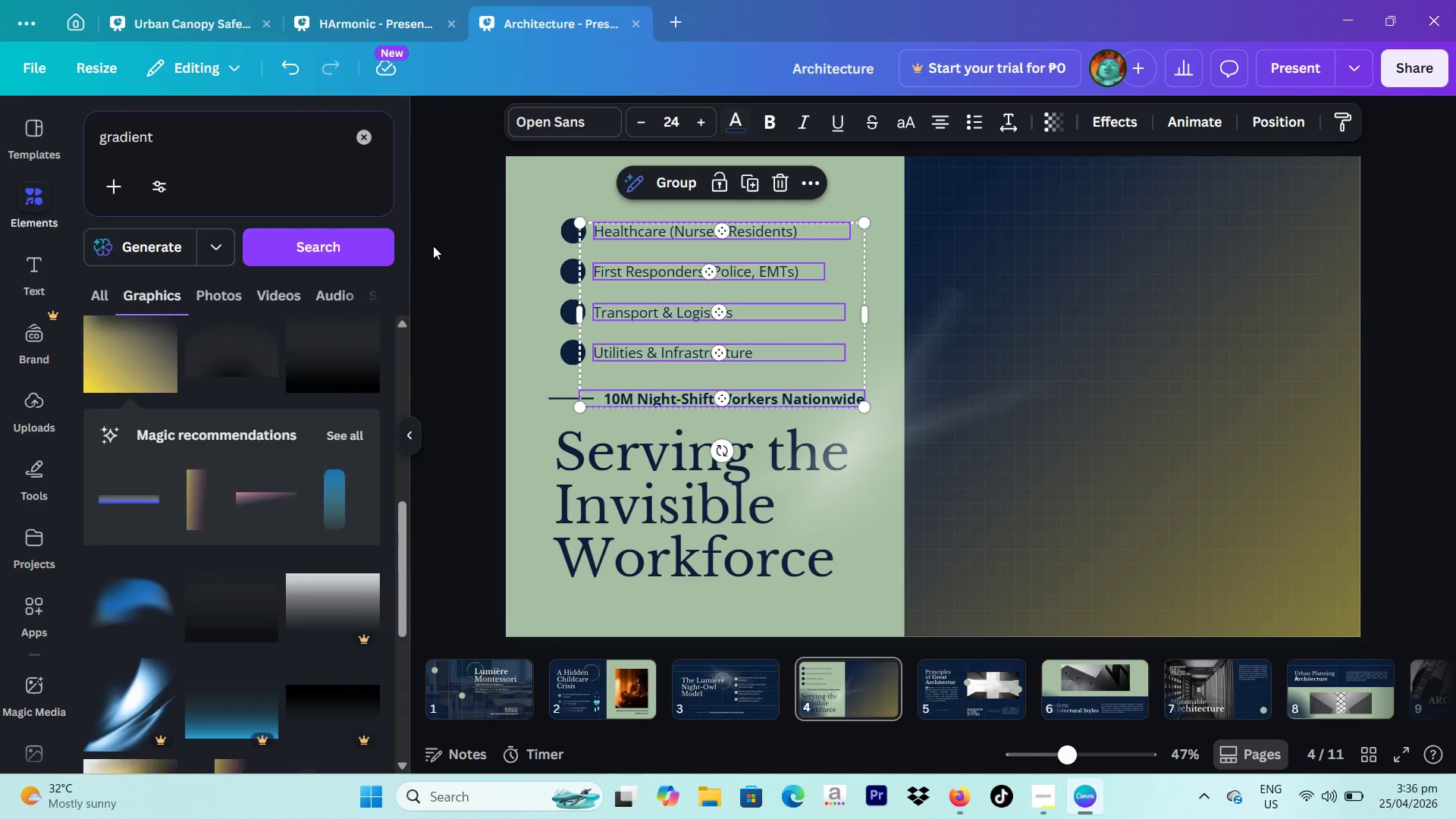 
double_click([433, 246])
 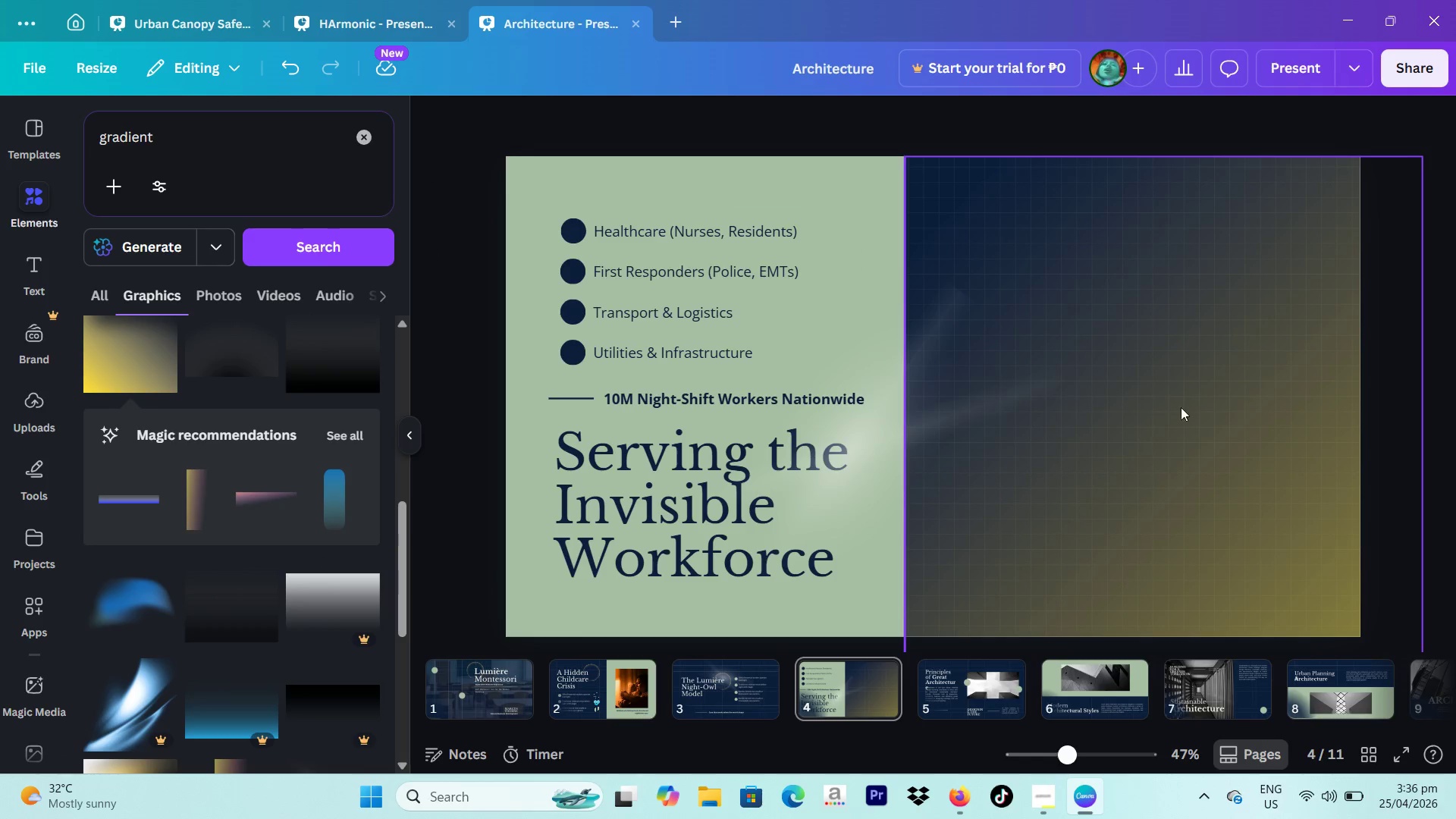 
left_click([740, 663])
 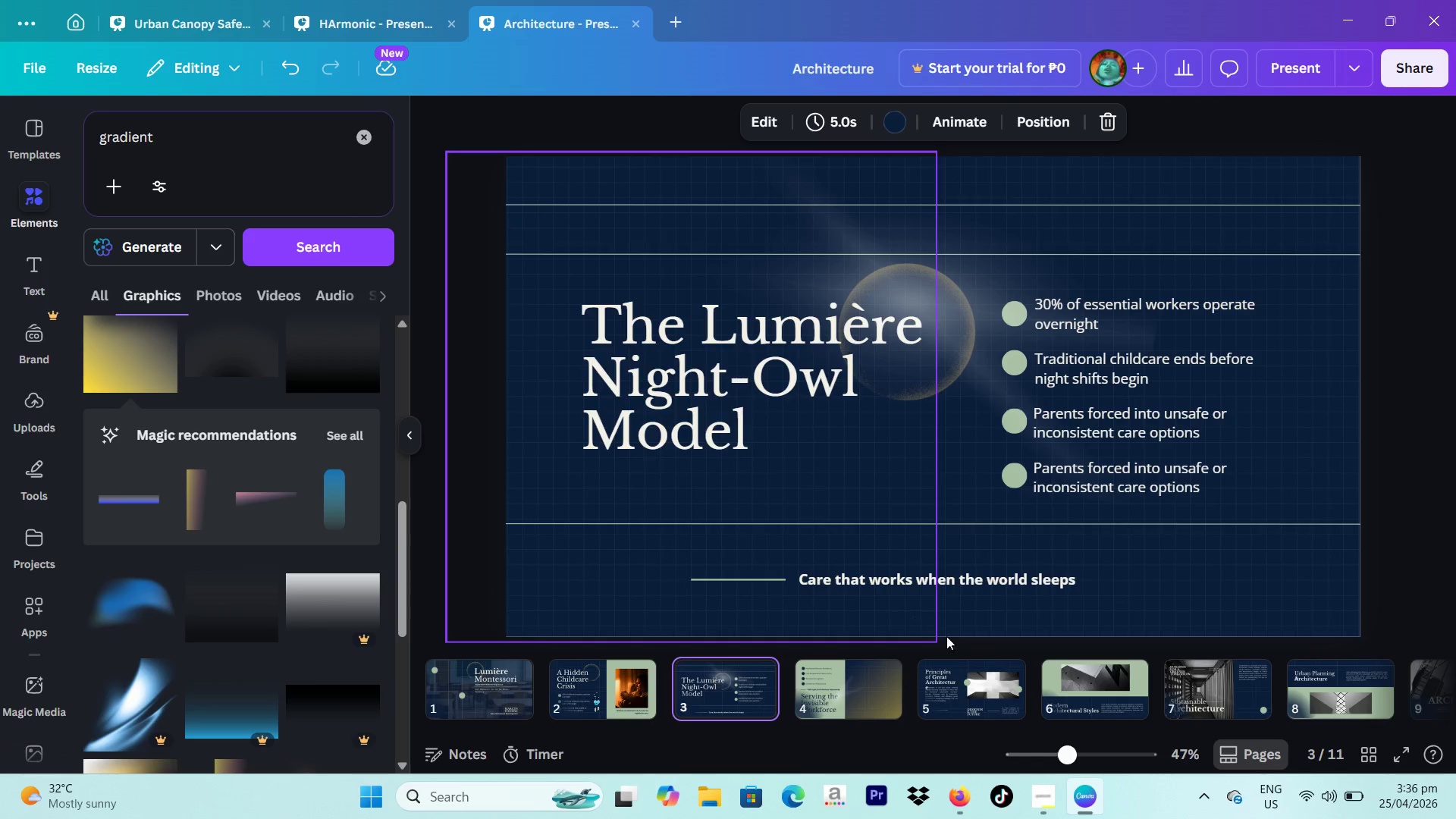 
left_click([874, 686])
 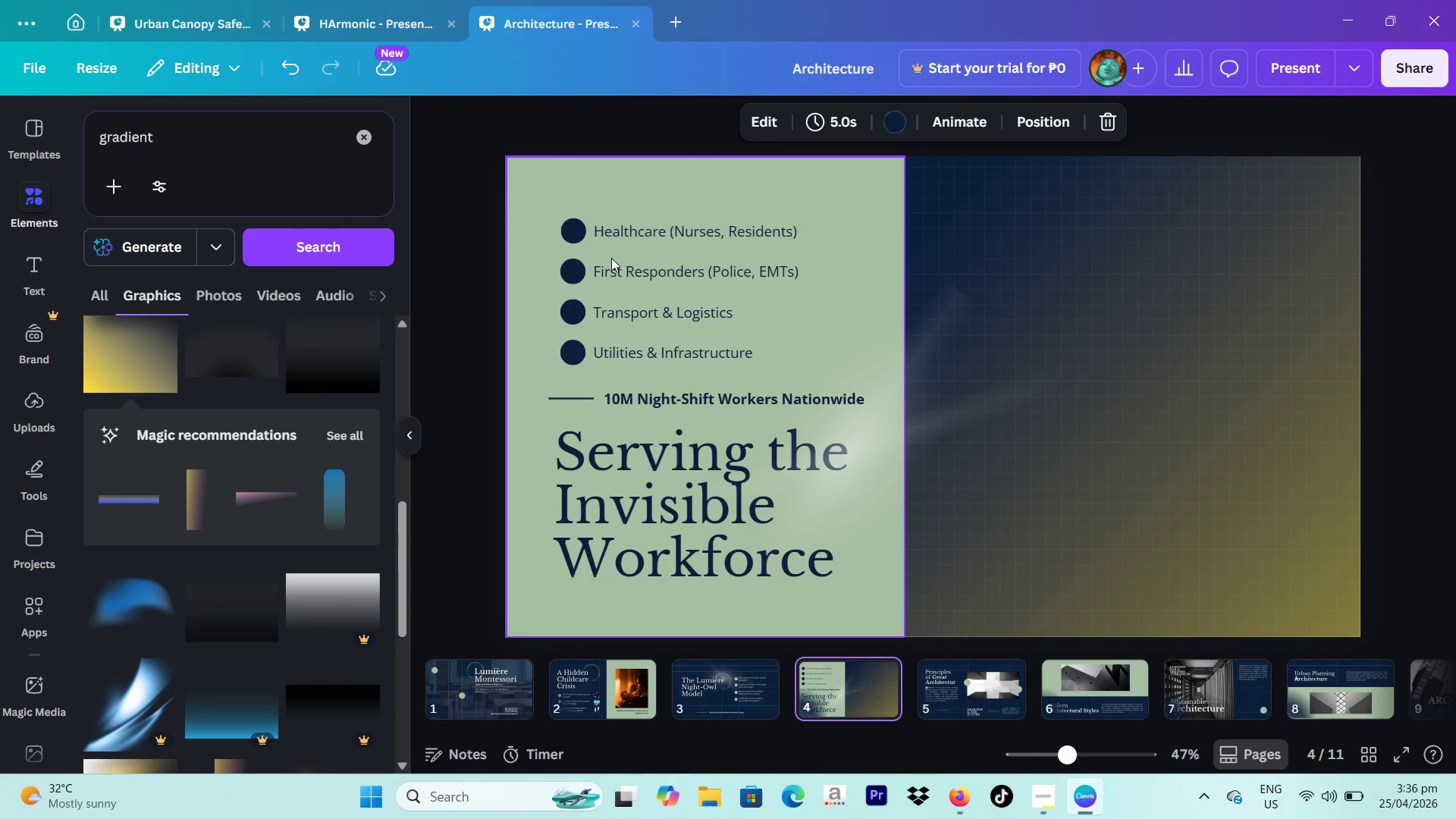 
left_click_drag(start_coordinate=[545, 193], to_coordinate=[572, 421])
 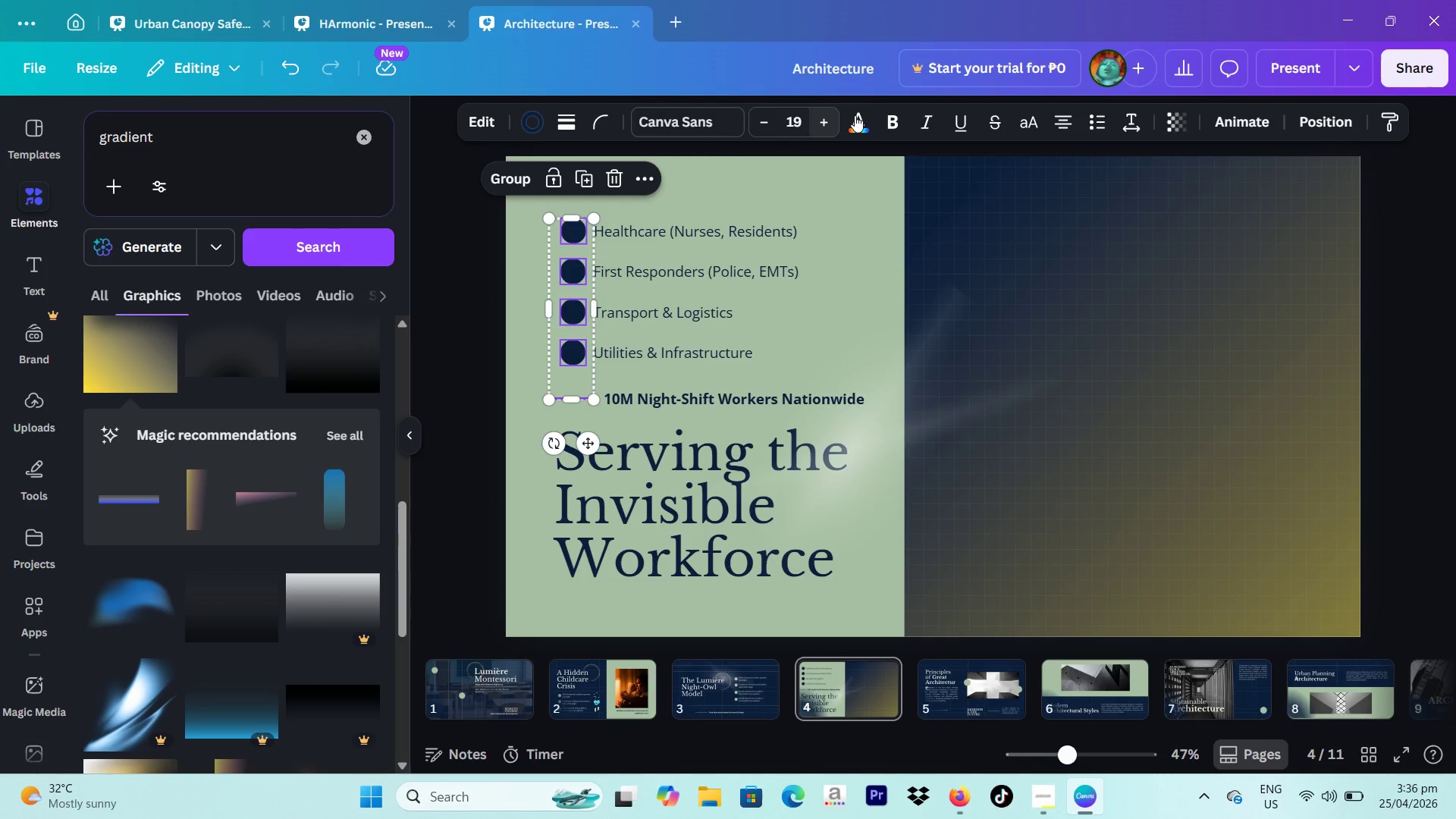 
left_click([855, 115])
 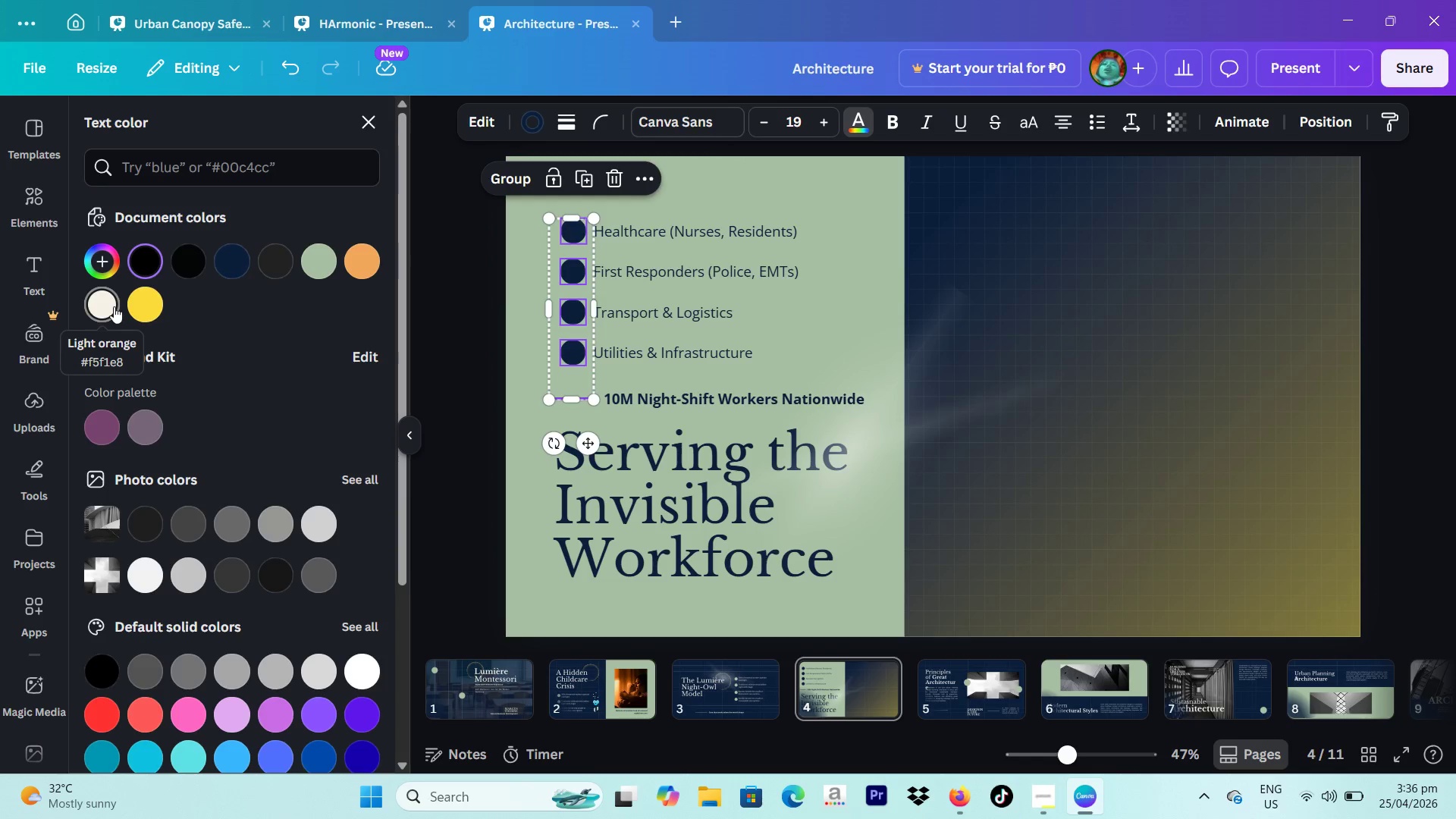 
left_click([114, 306])
 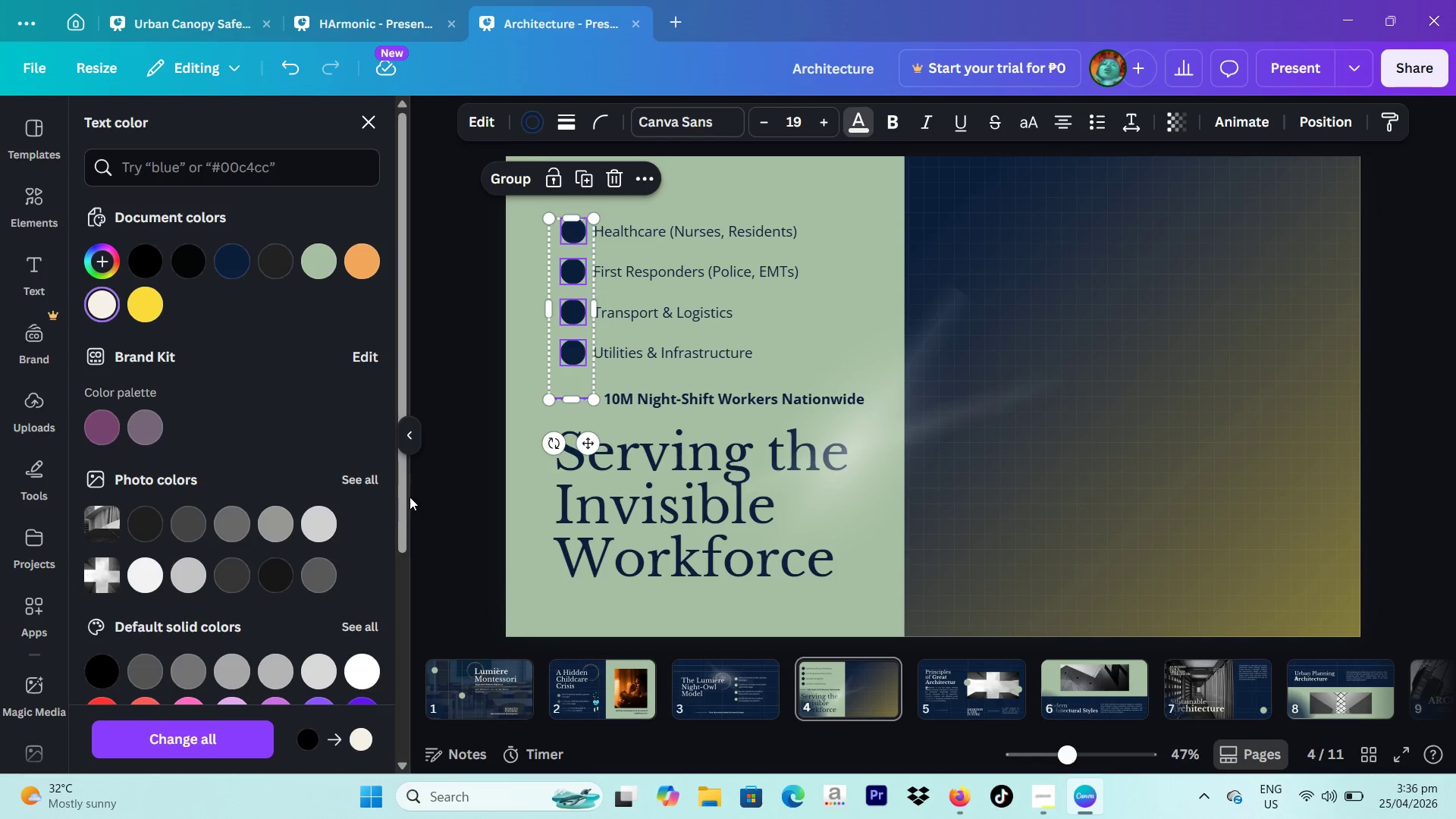 
left_click([102, 302])
 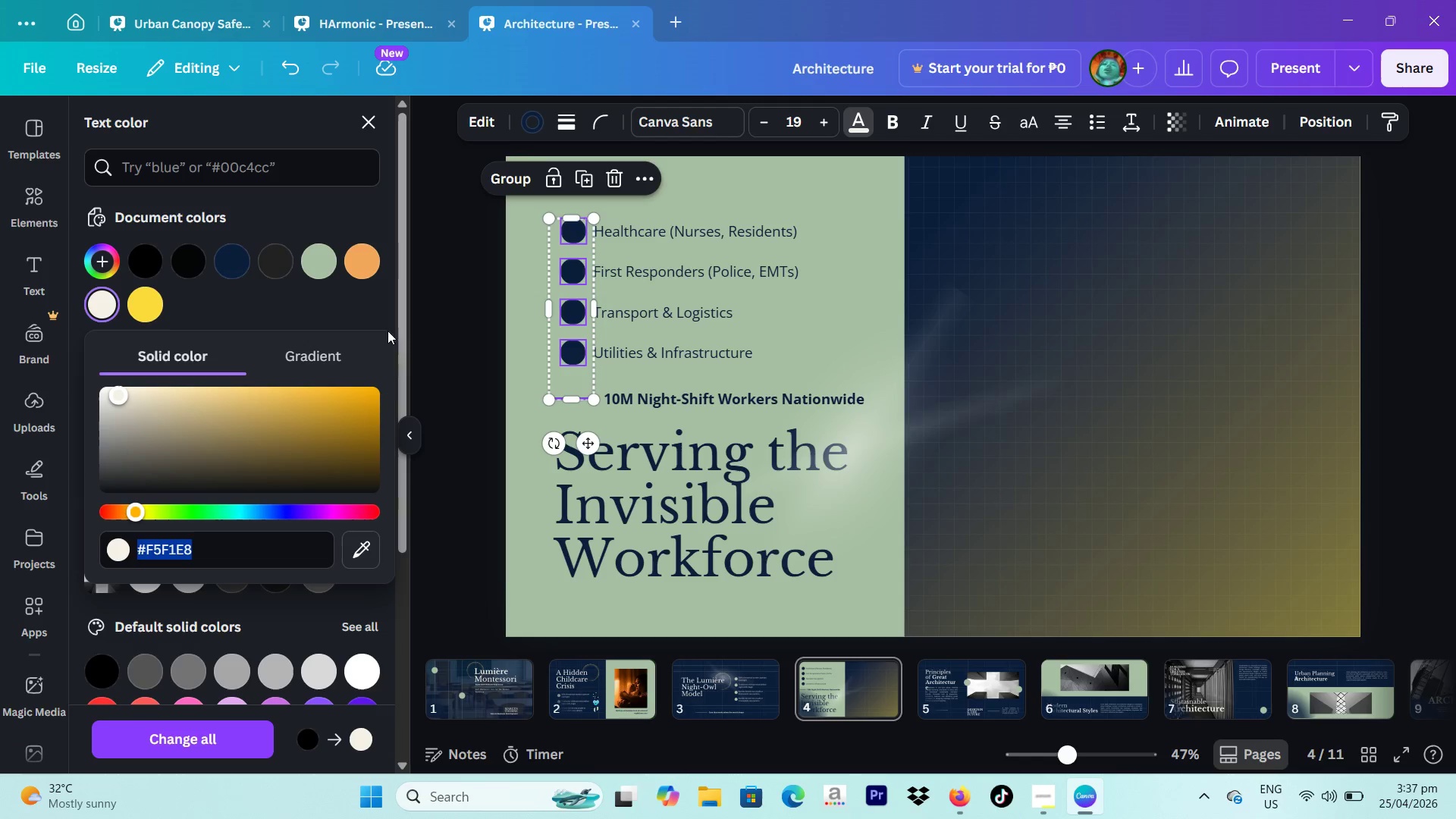 
left_click([453, 331])
 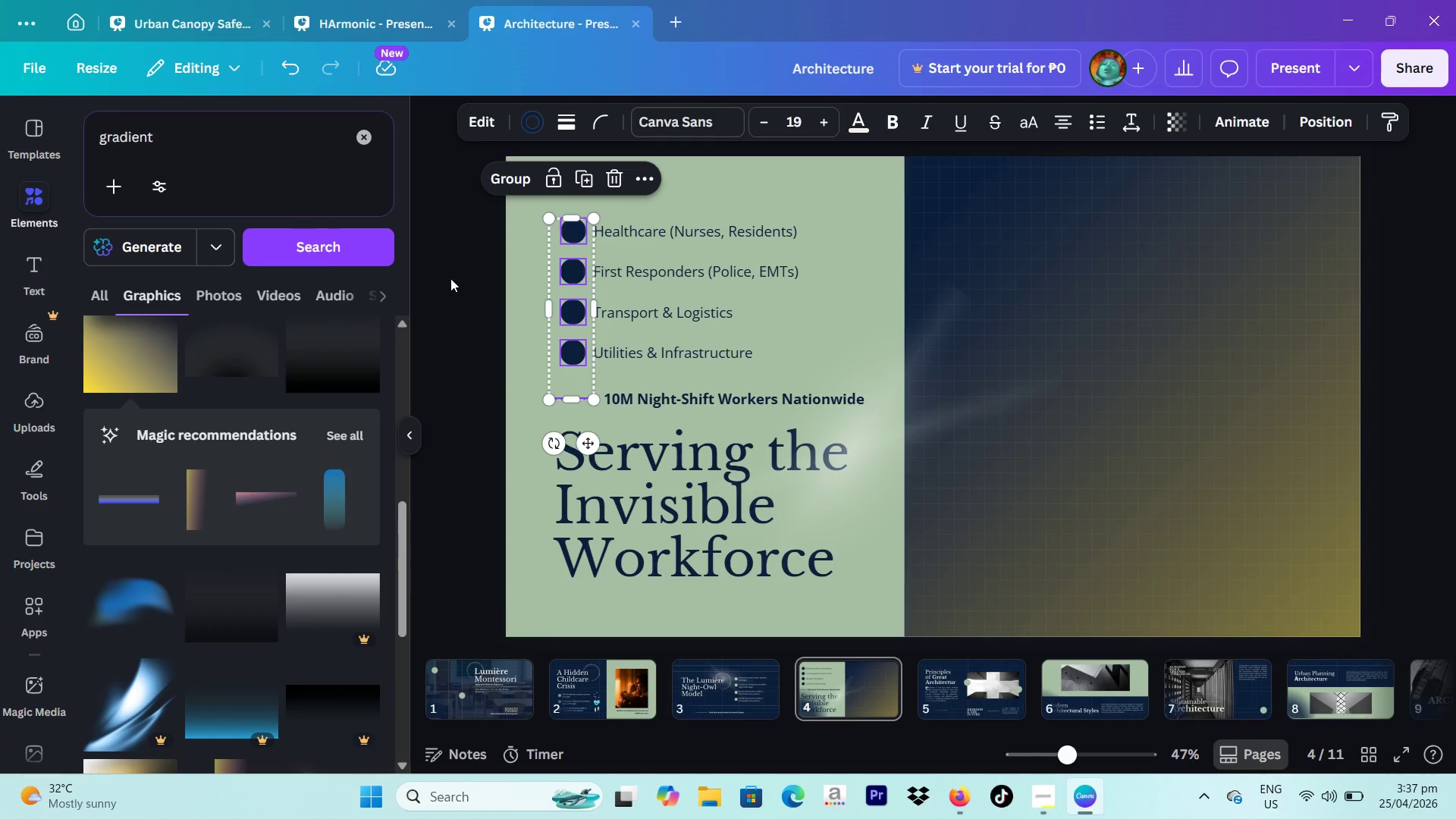 
left_click([450, 278])
 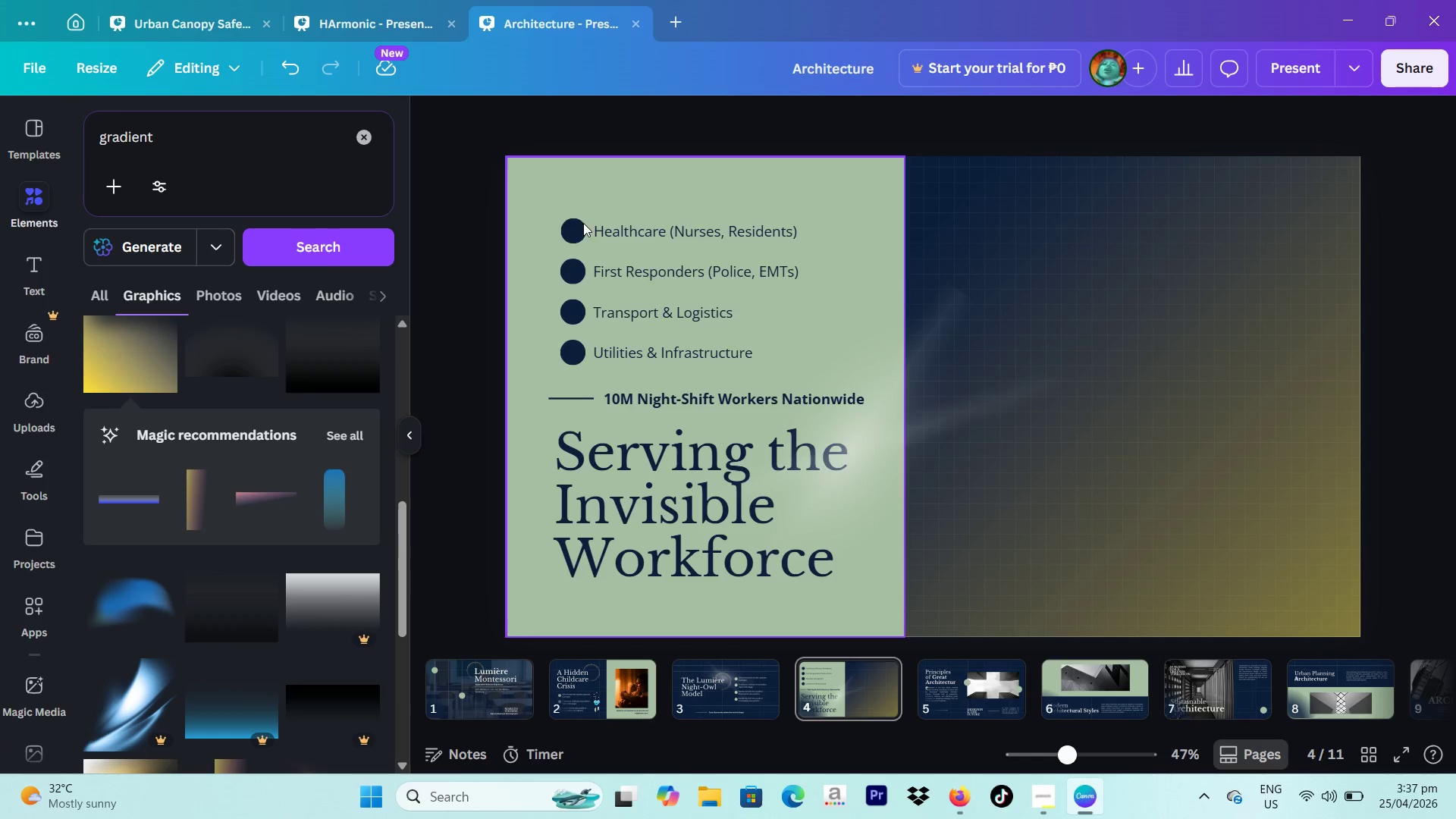 
left_click([576, 228])
 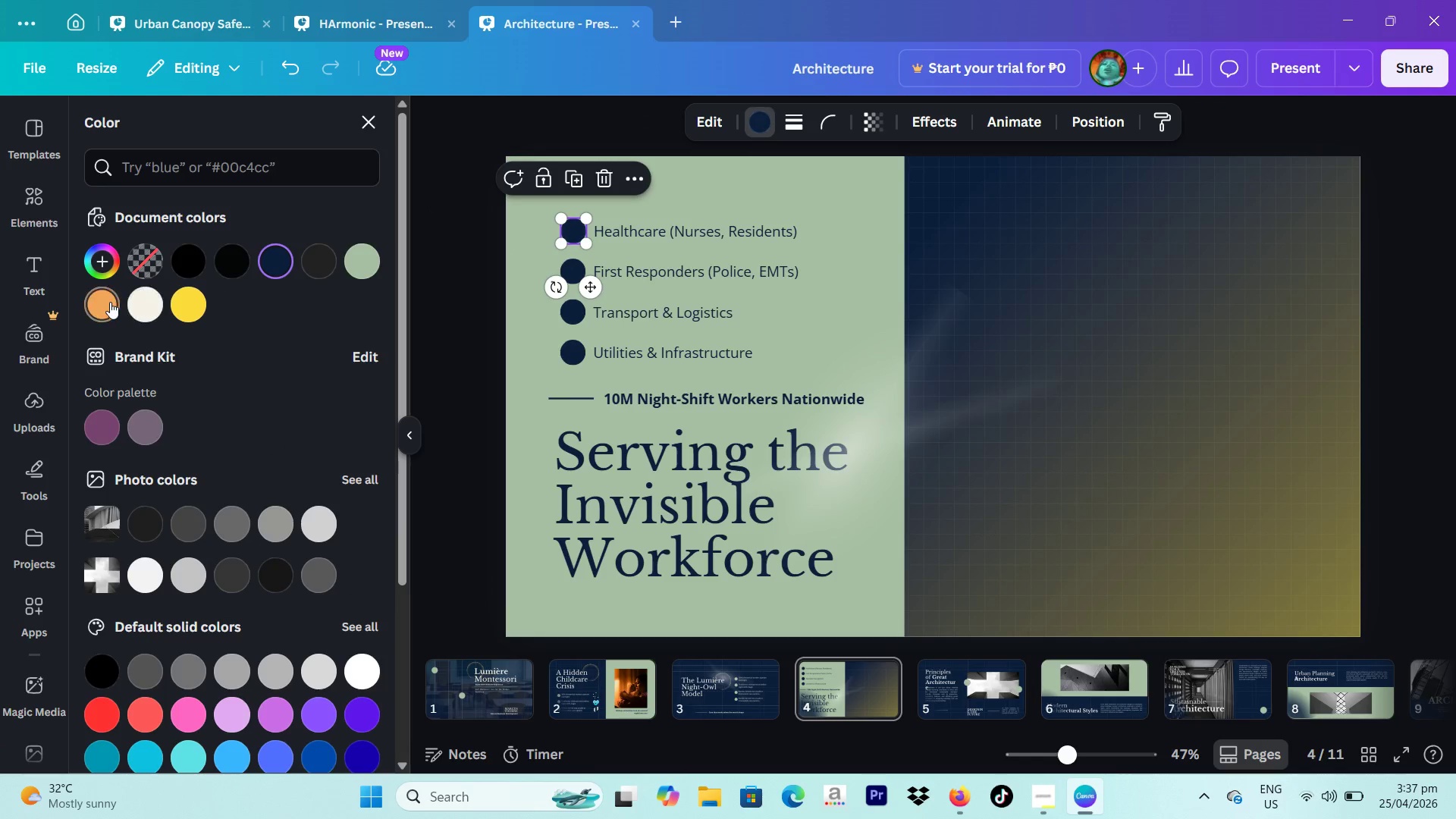 
left_click([162, 297])
 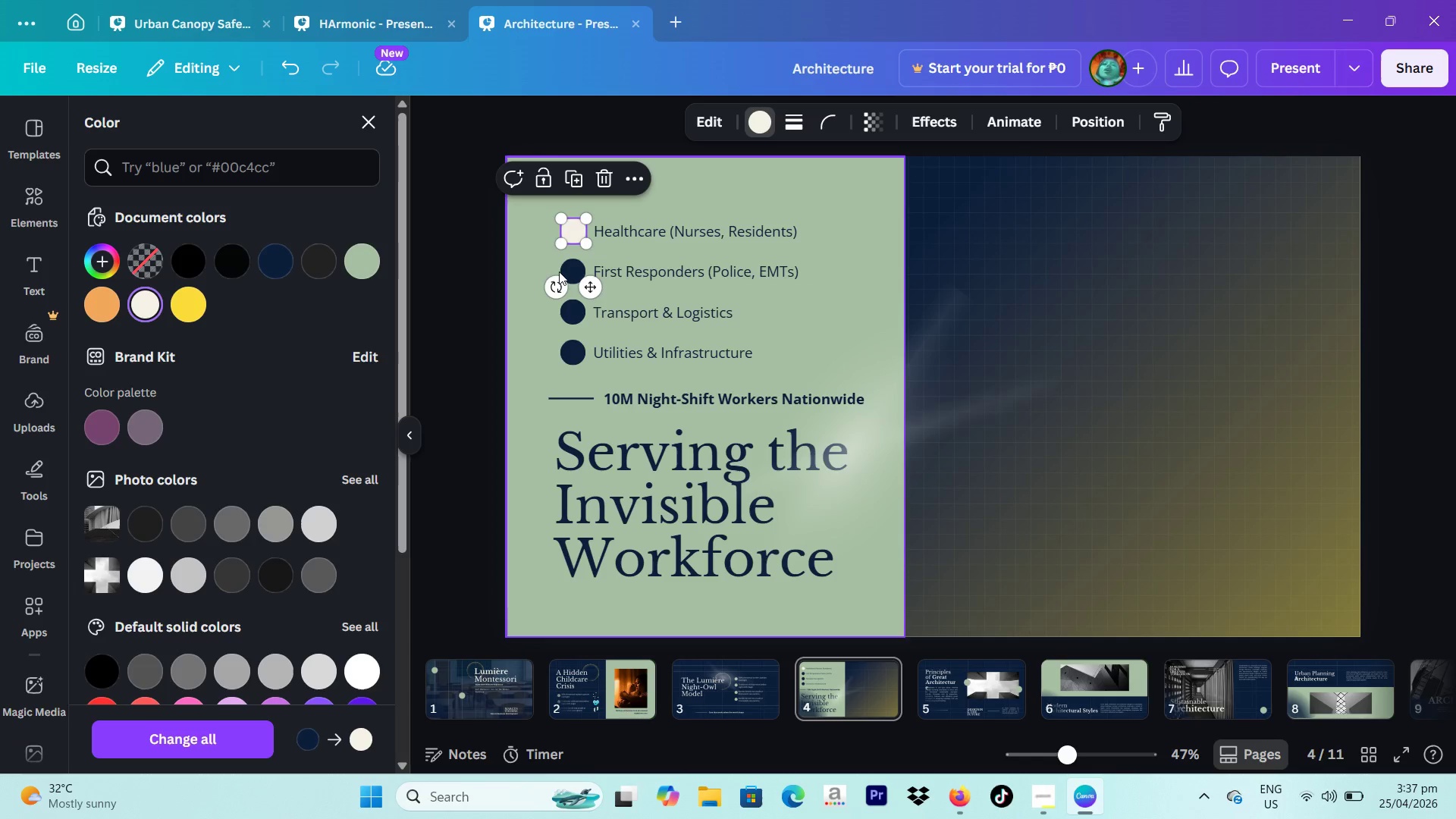 
left_click([574, 267])
 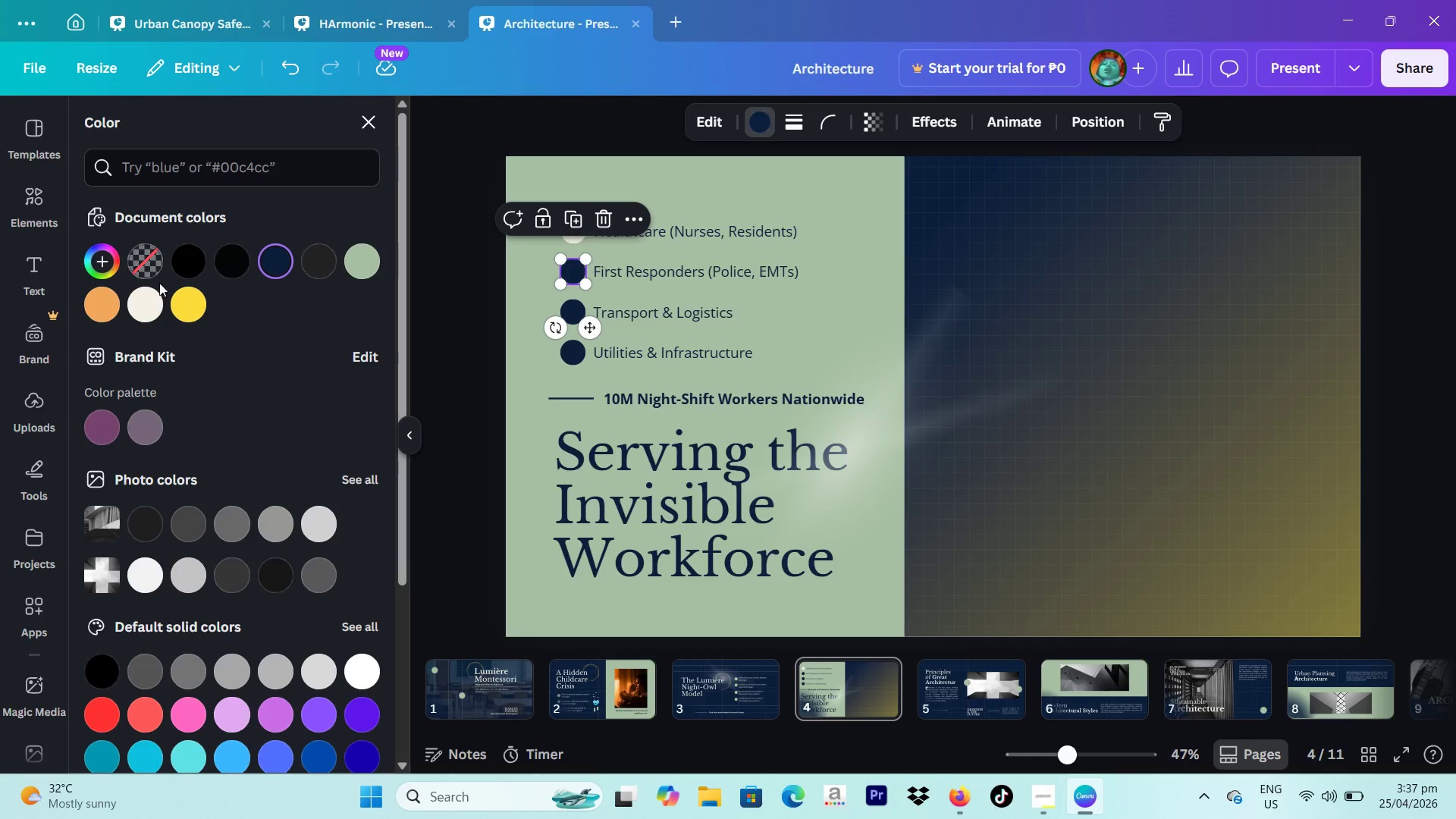 
left_click([154, 291])
 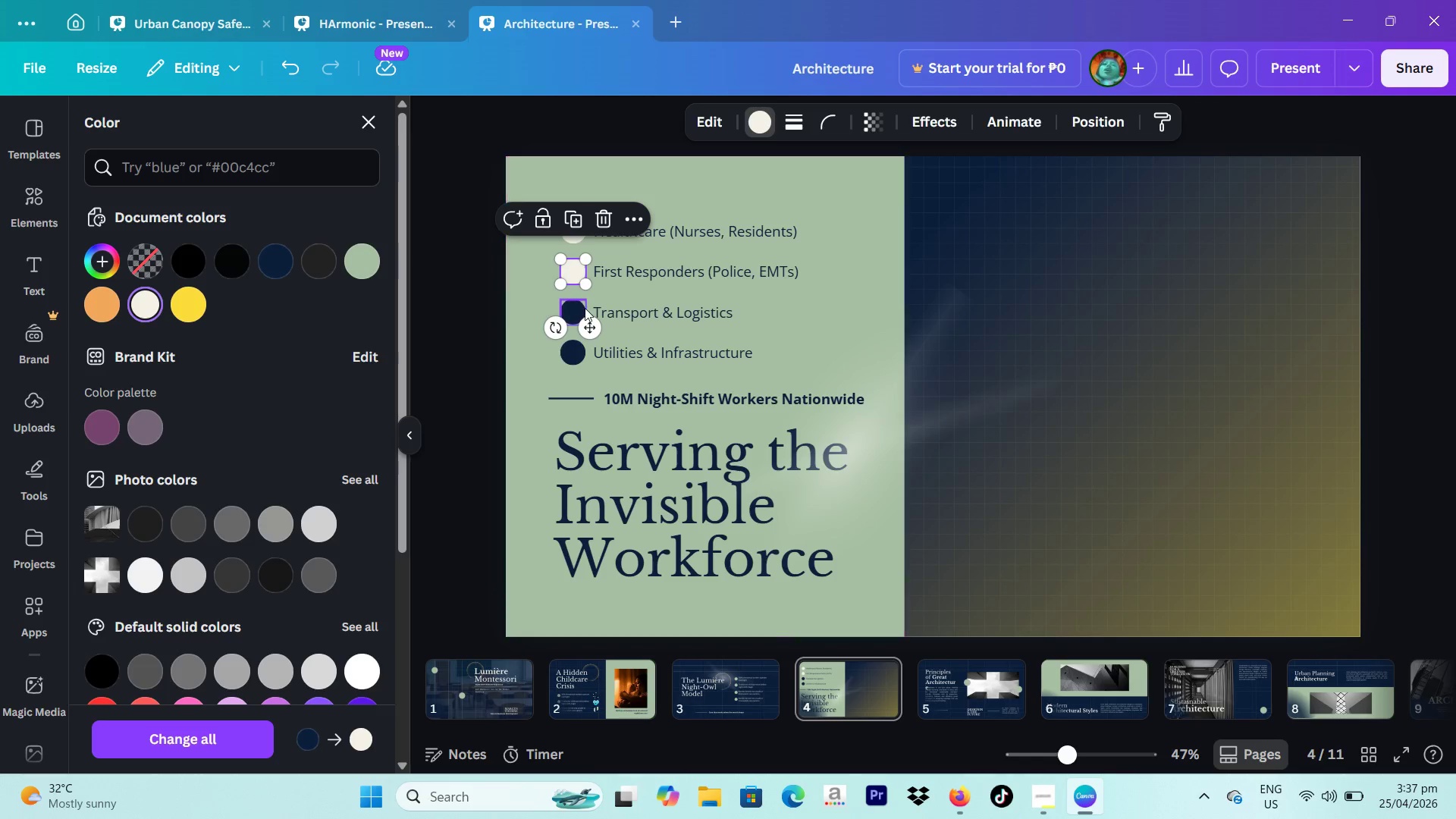 
left_click([585, 308])
 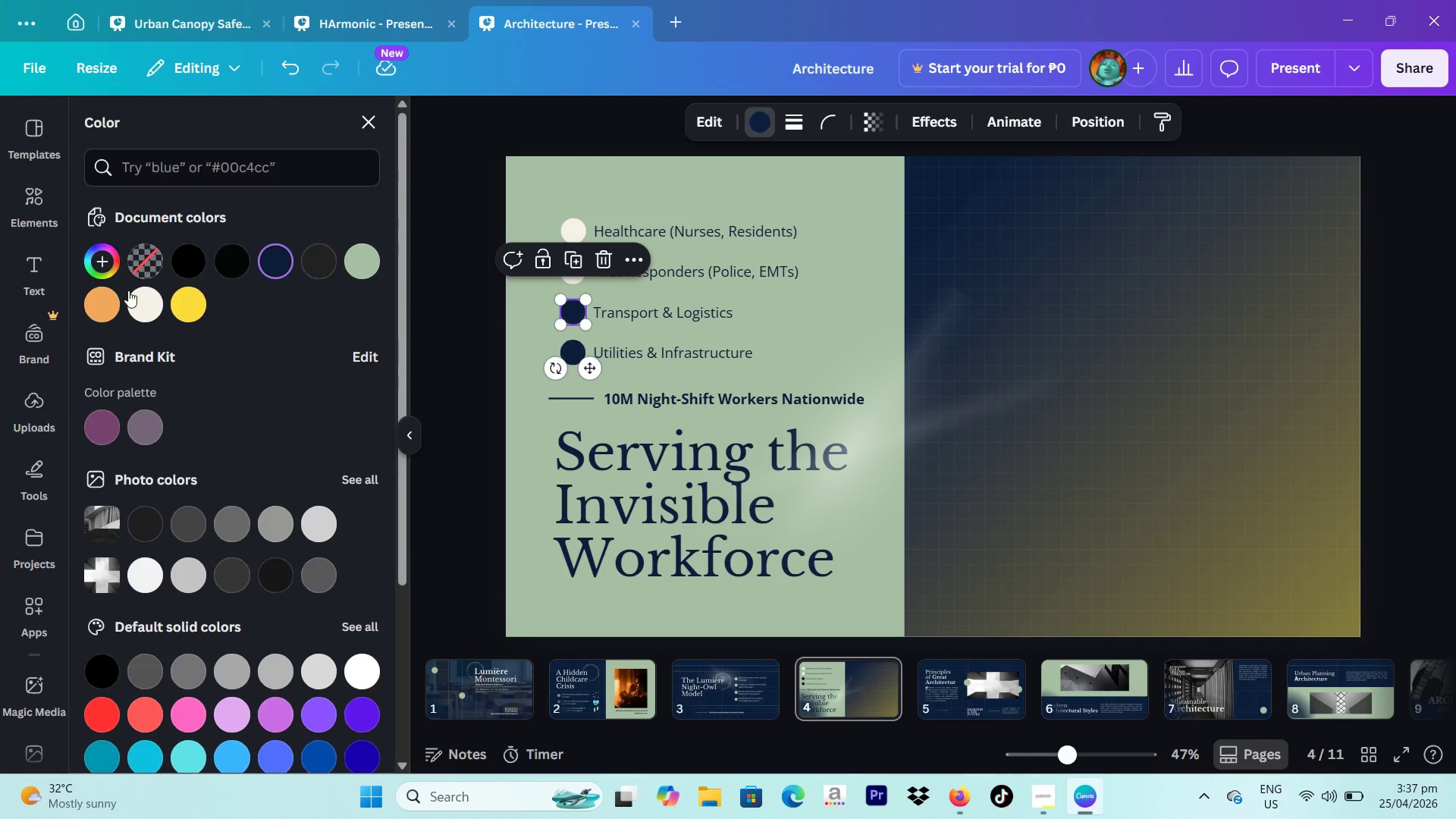 
left_click([133, 296])
 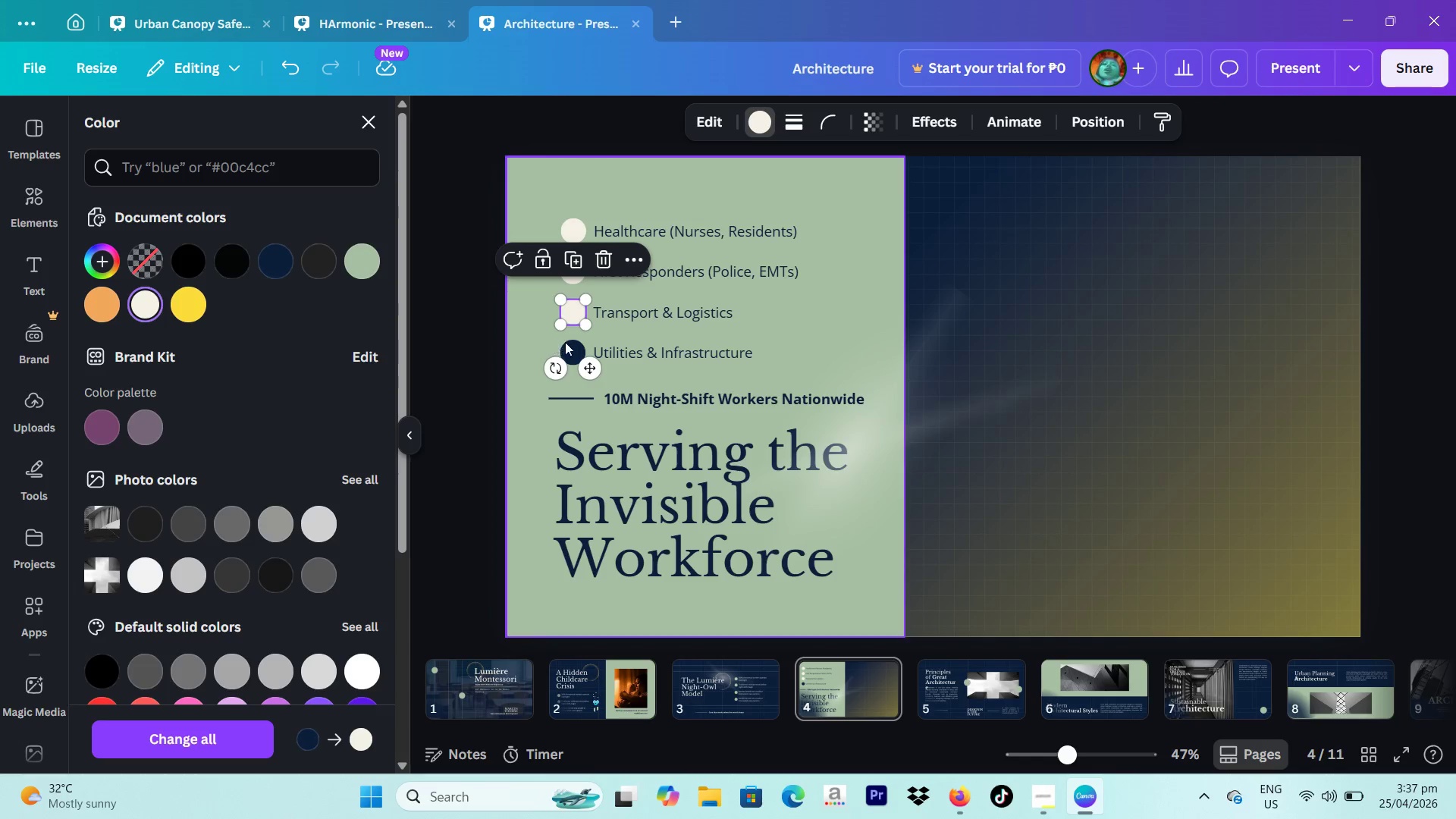 
left_click([573, 347])
 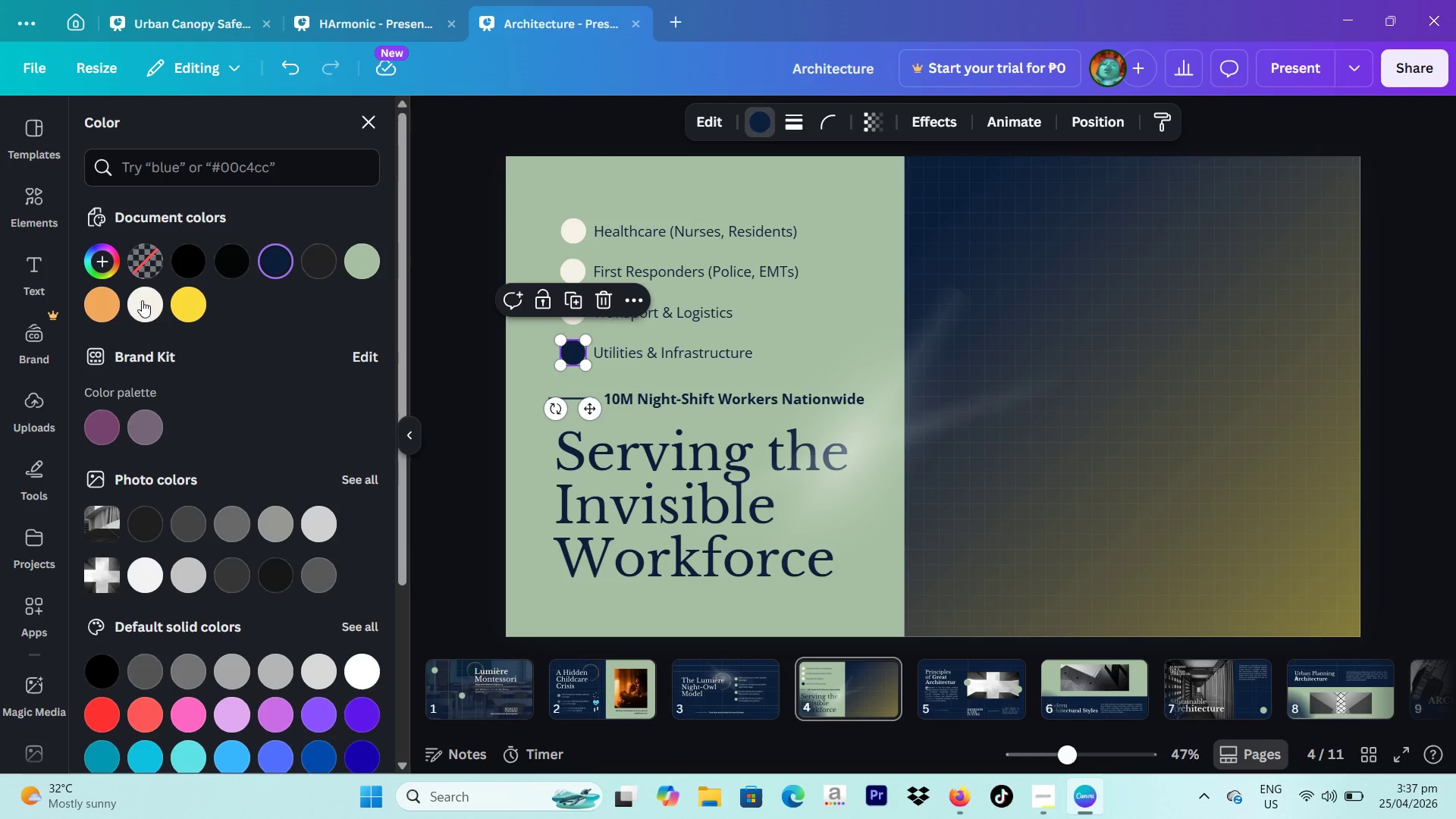 
left_click([139, 300])
 